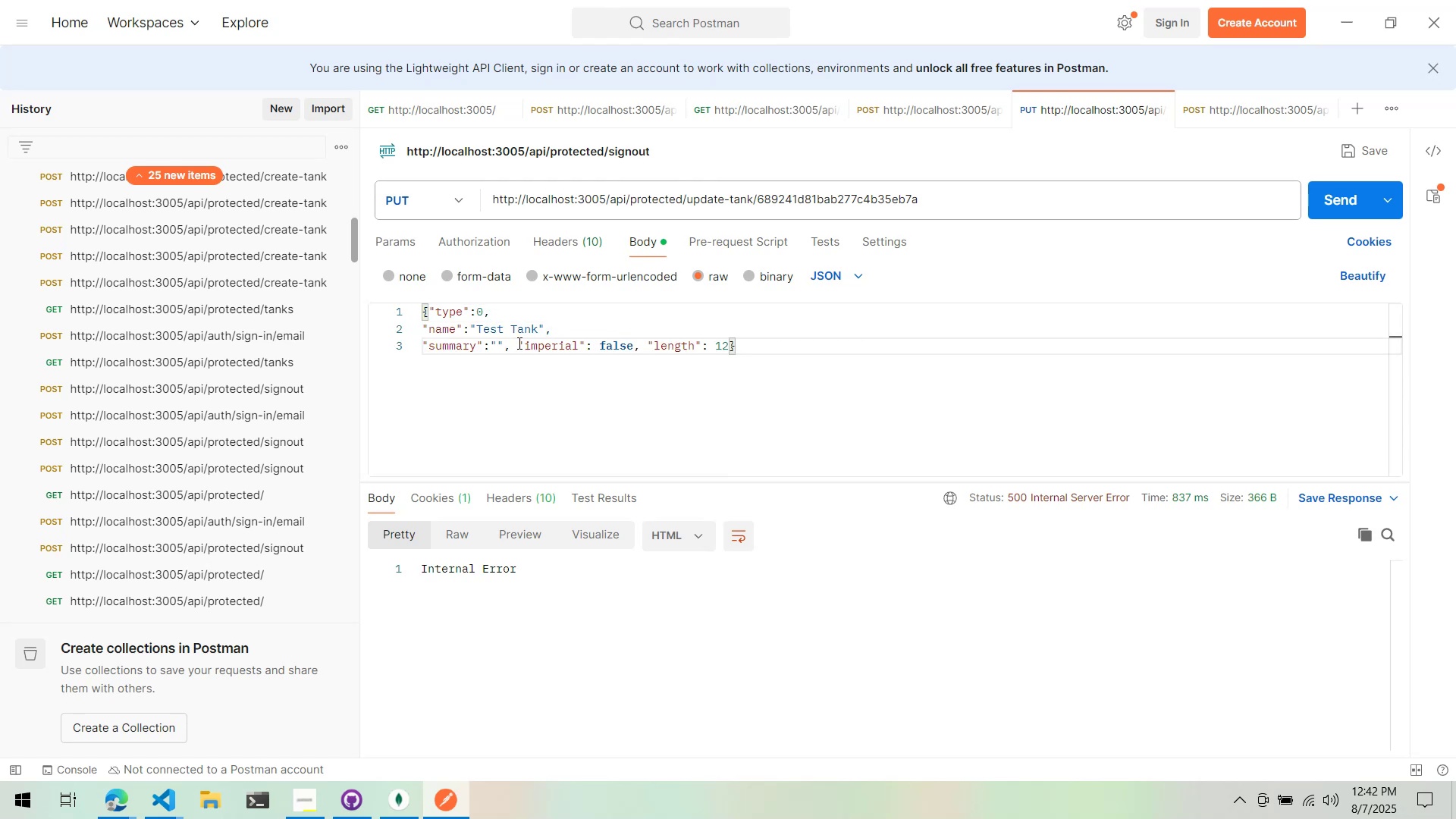 
left_click([517, 343])
 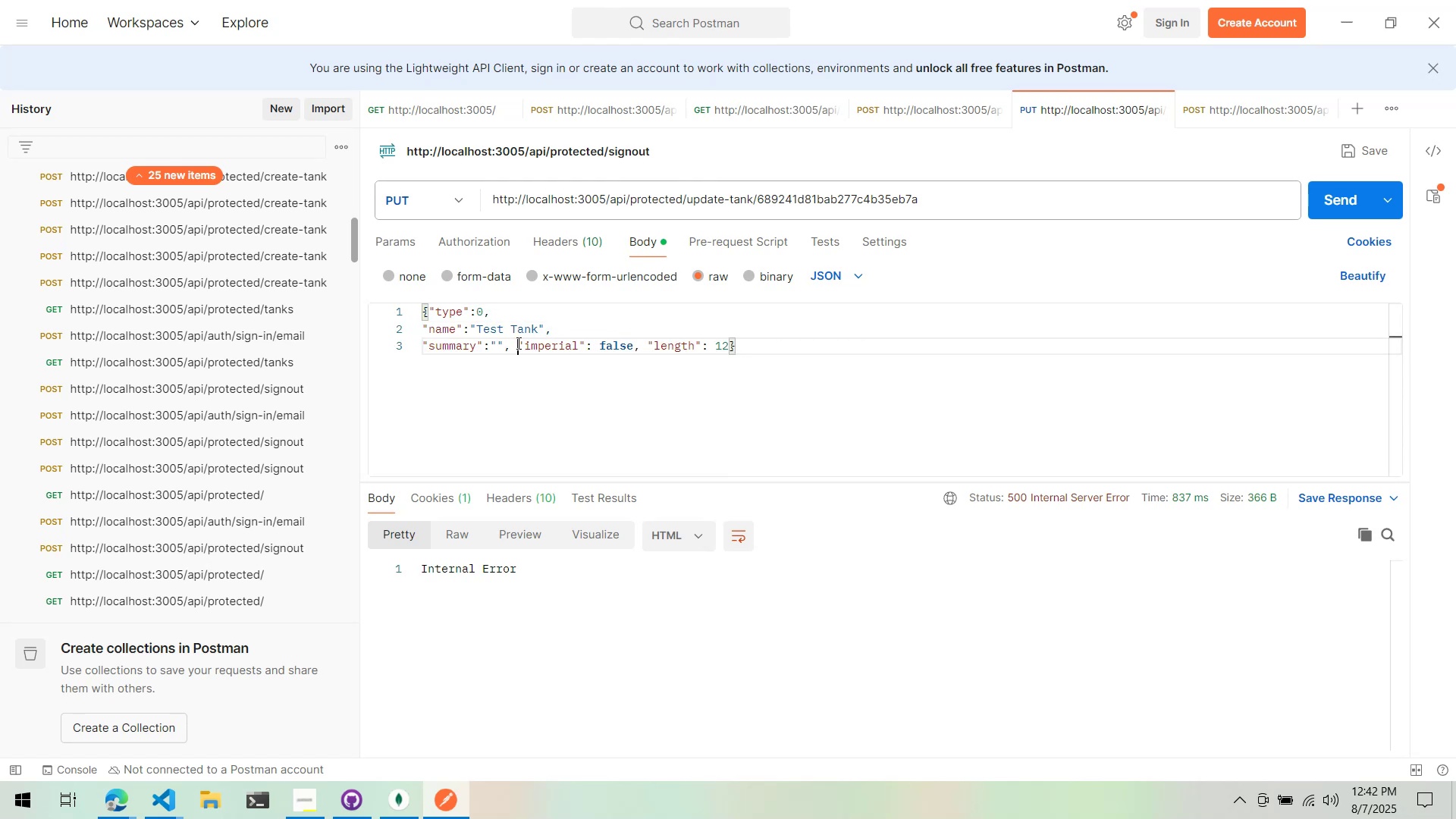 
key(Enter)
 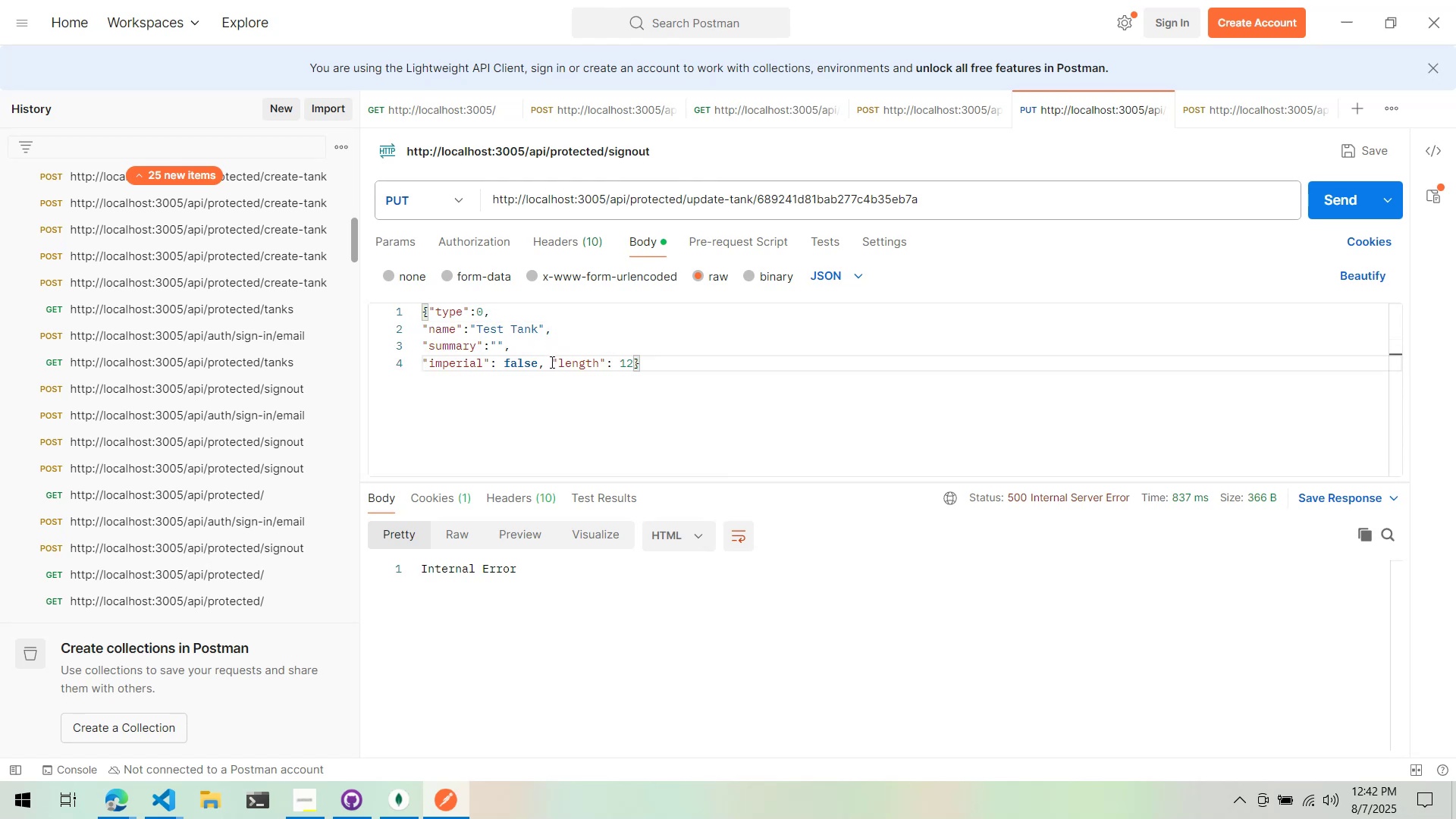 
left_click([551, 362])
 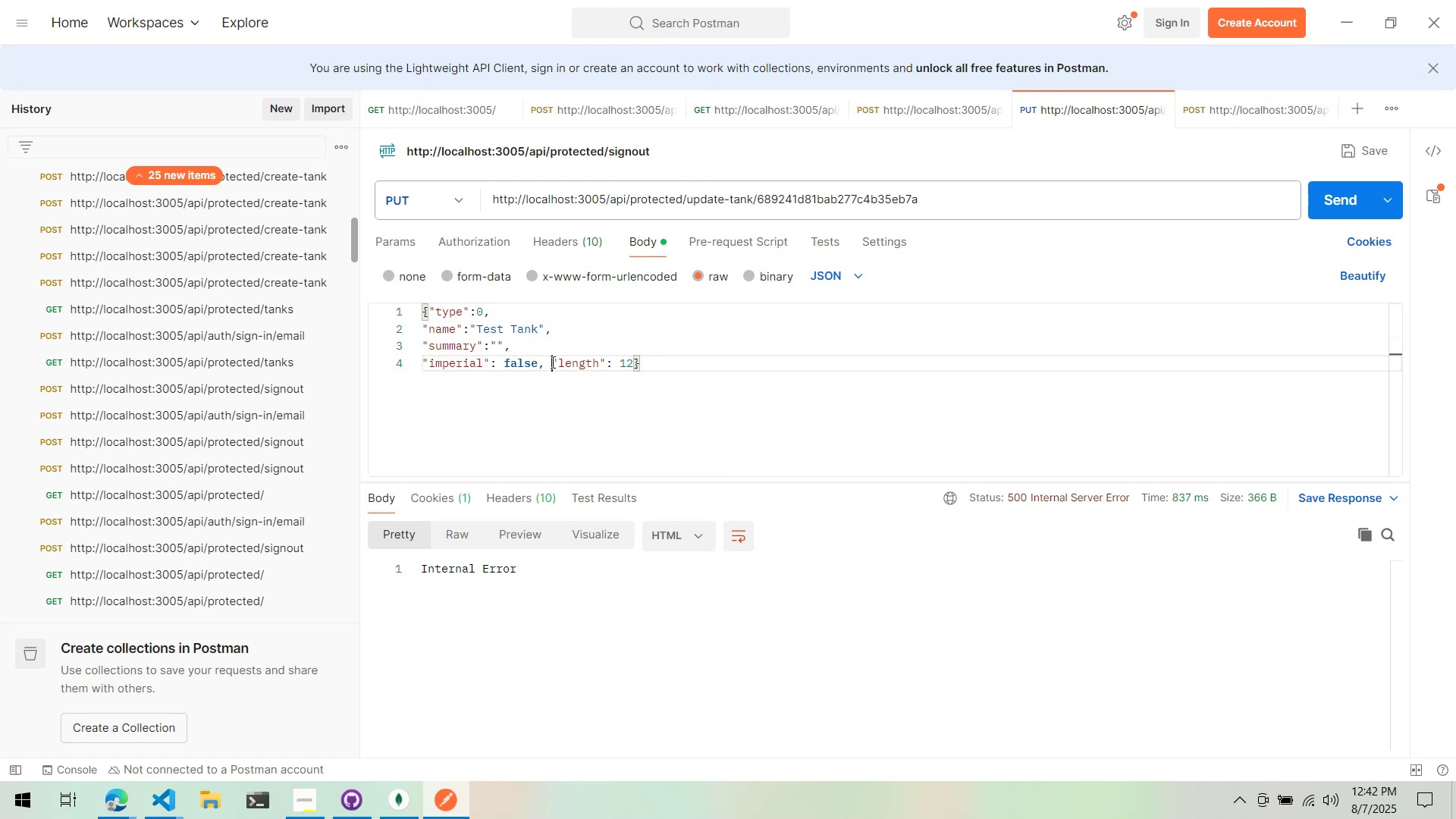 
key(Enter)
 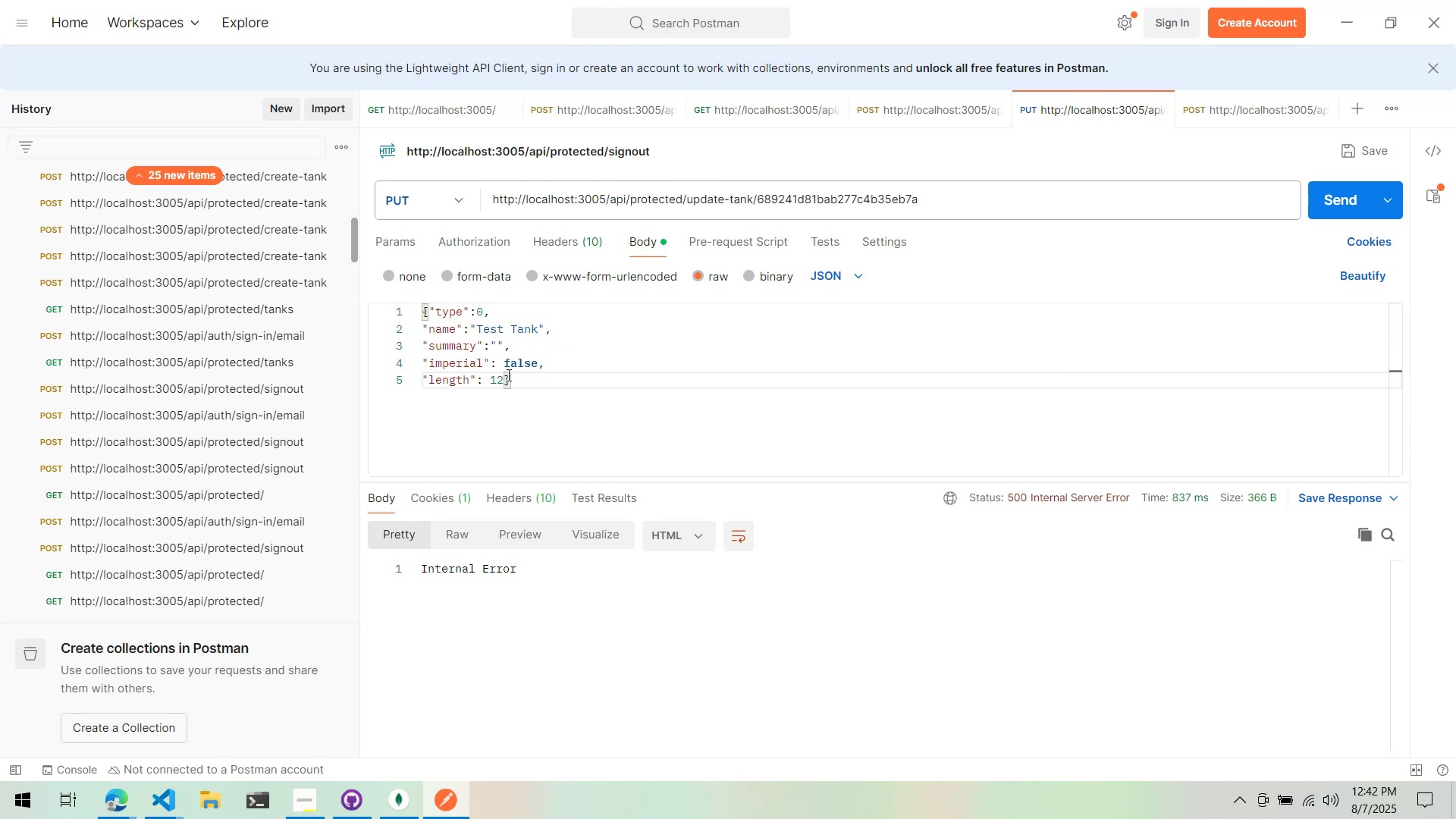 
left_click([506, 375])
 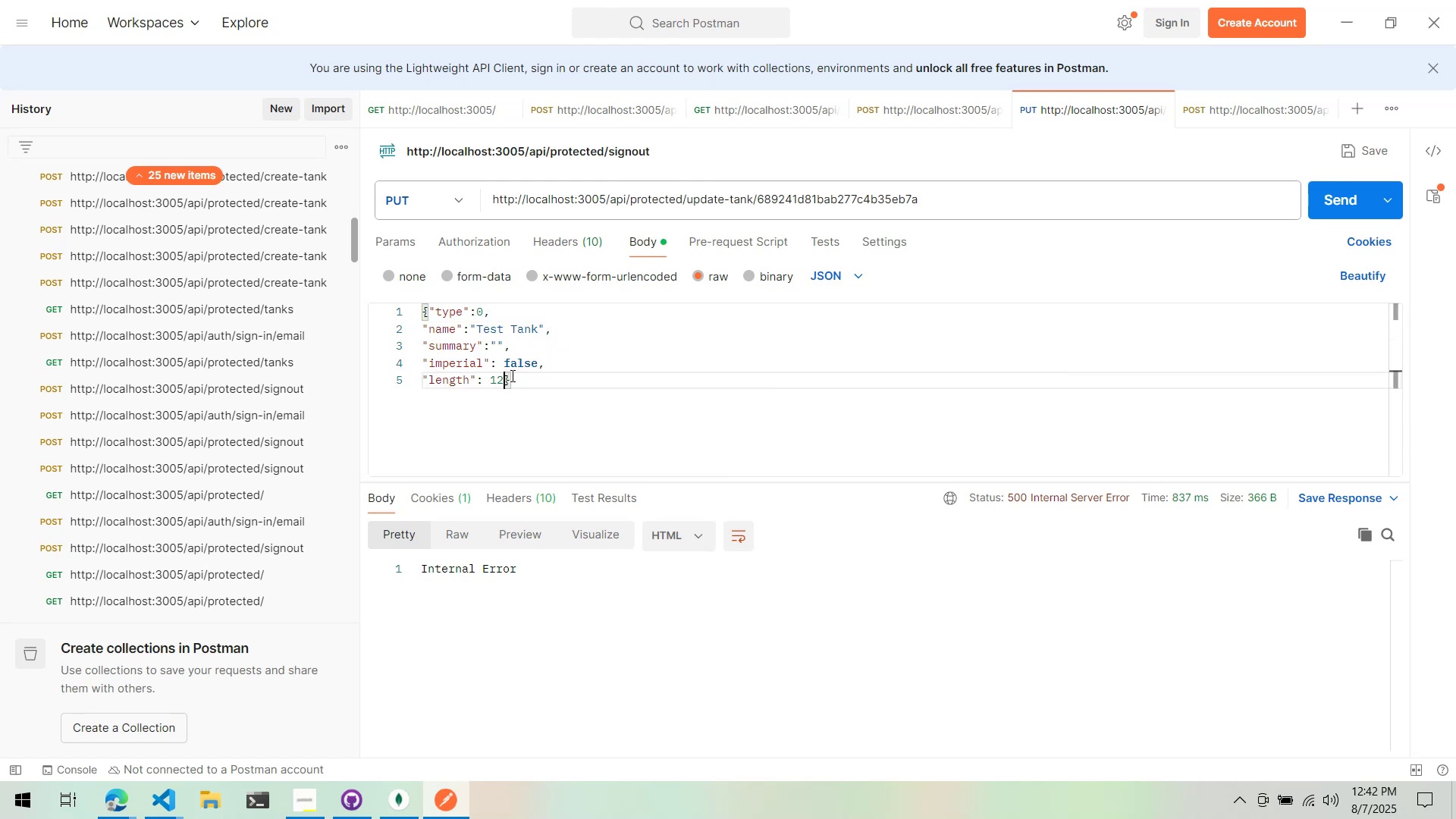 
key(Enter)
 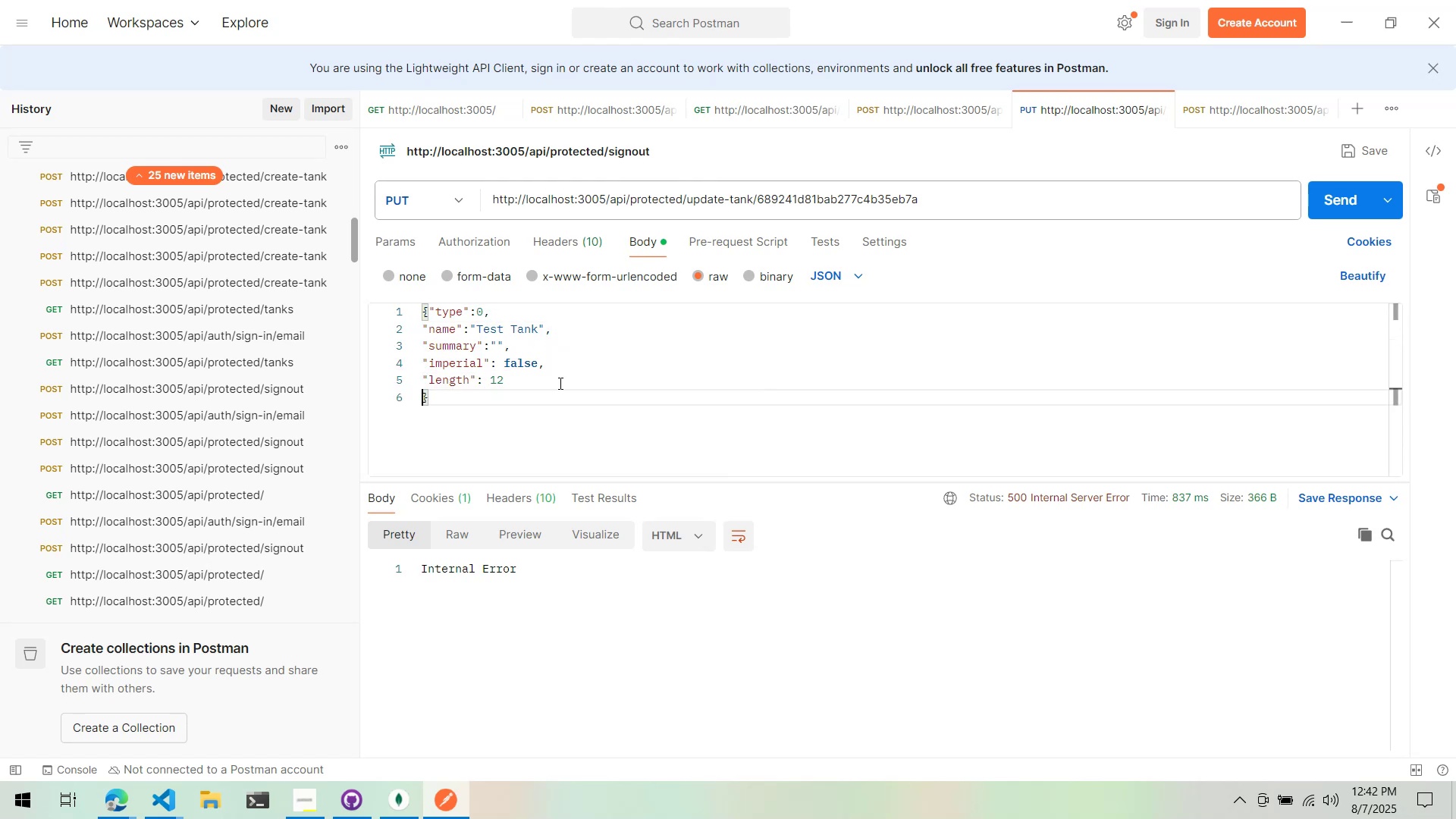 
double_click([559, 383])
 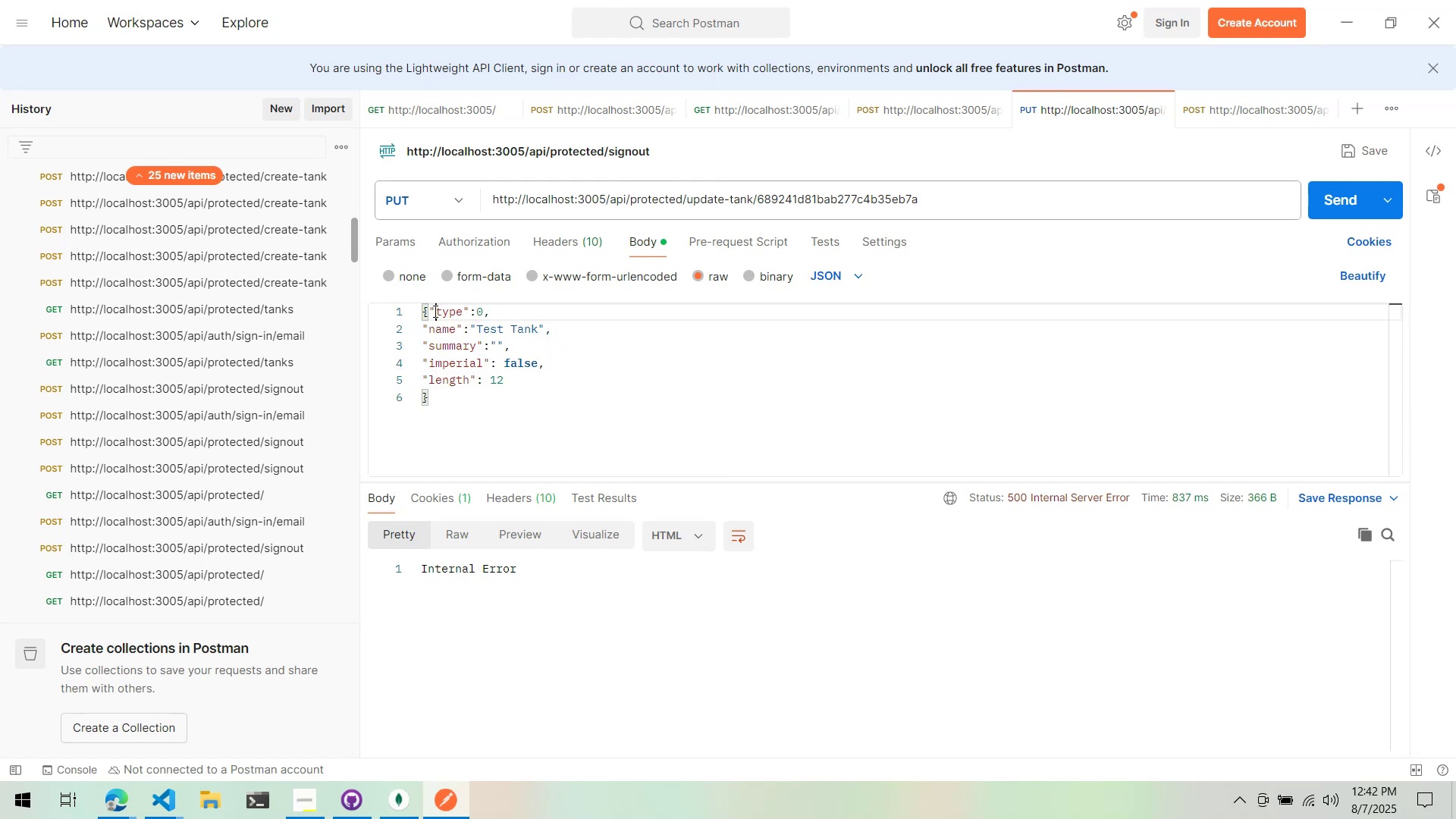 
double_click([434, 311])
 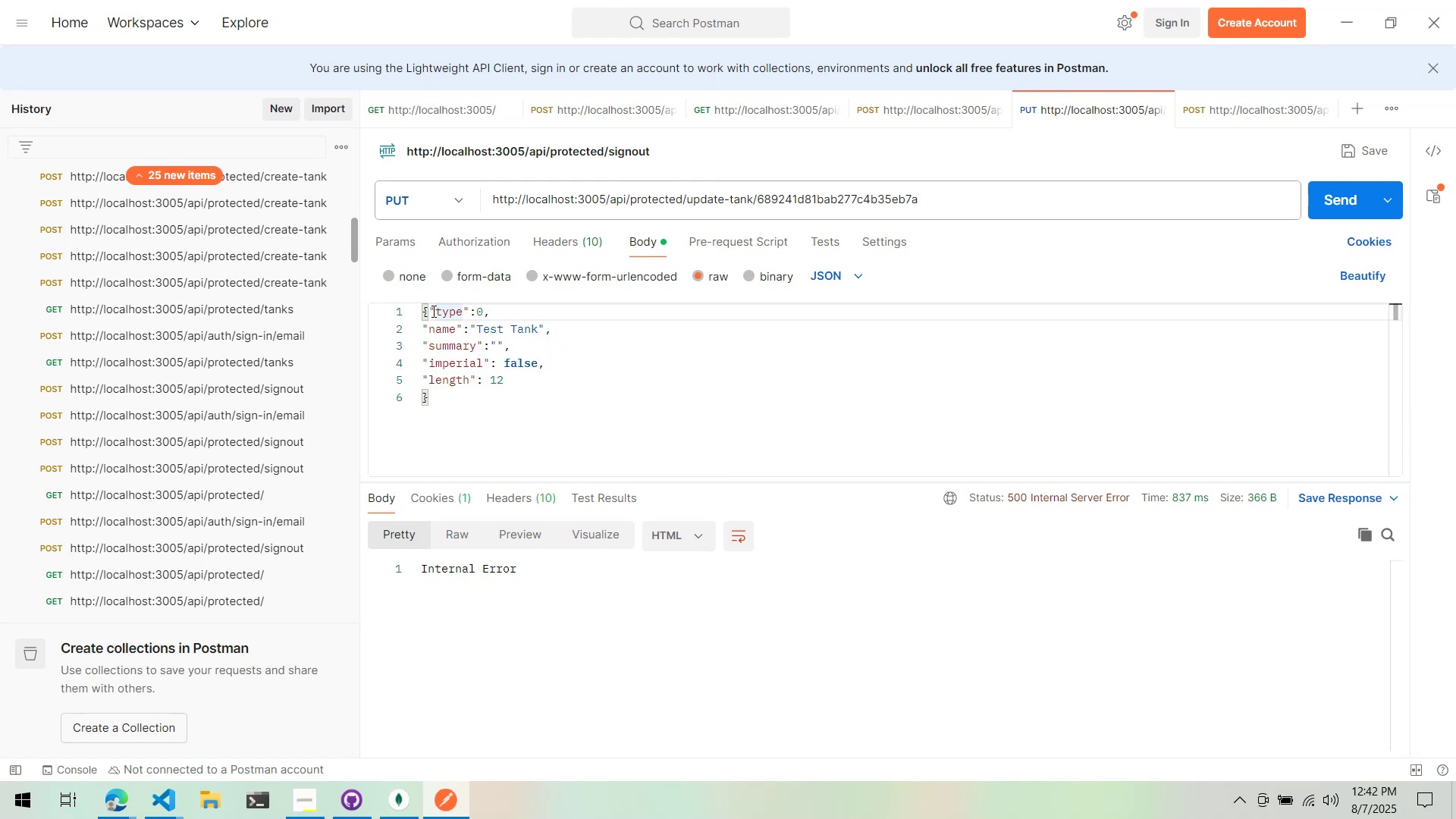 
triple_click([432, 311])
 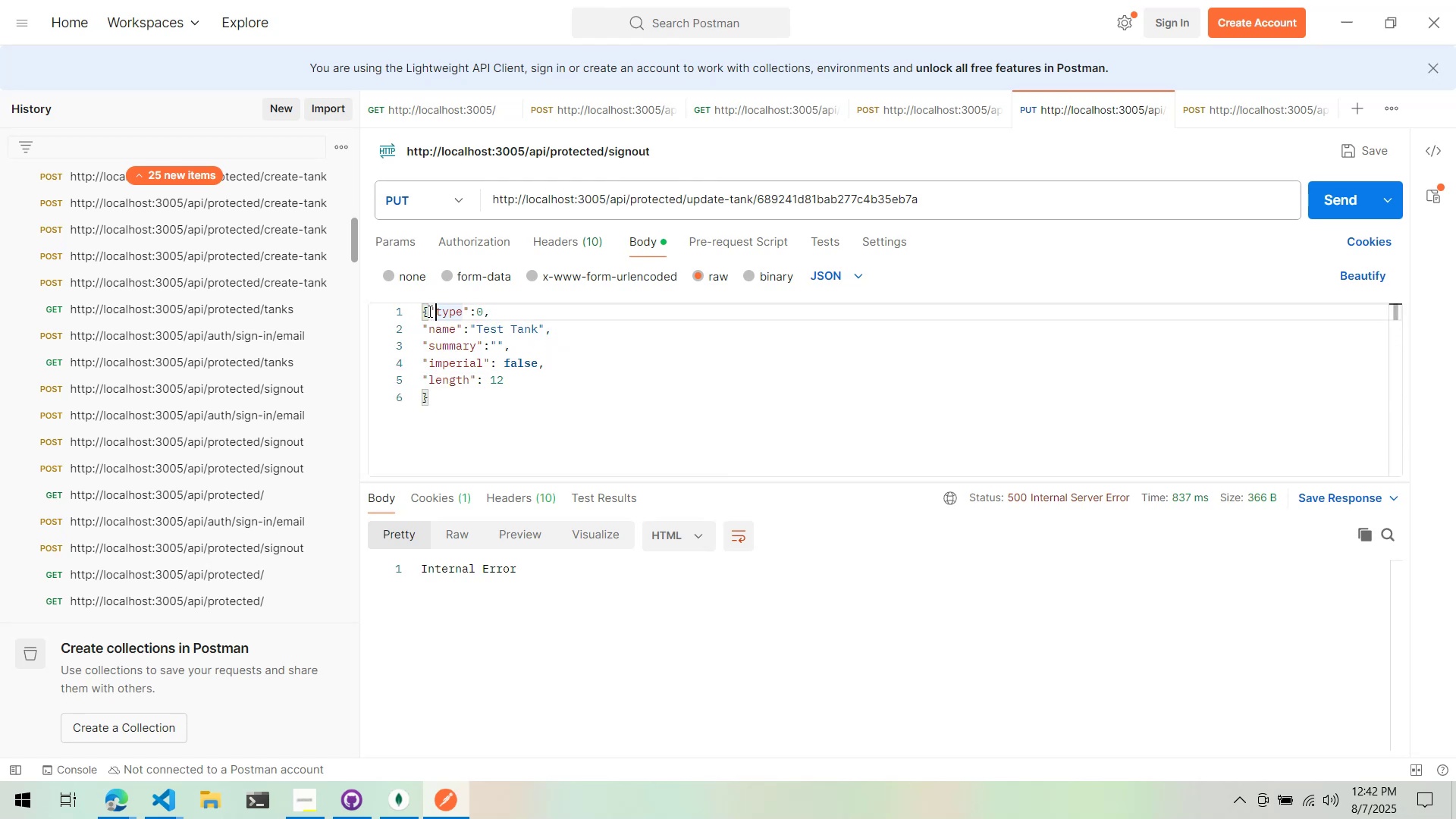 
triple_click([428, 310])
 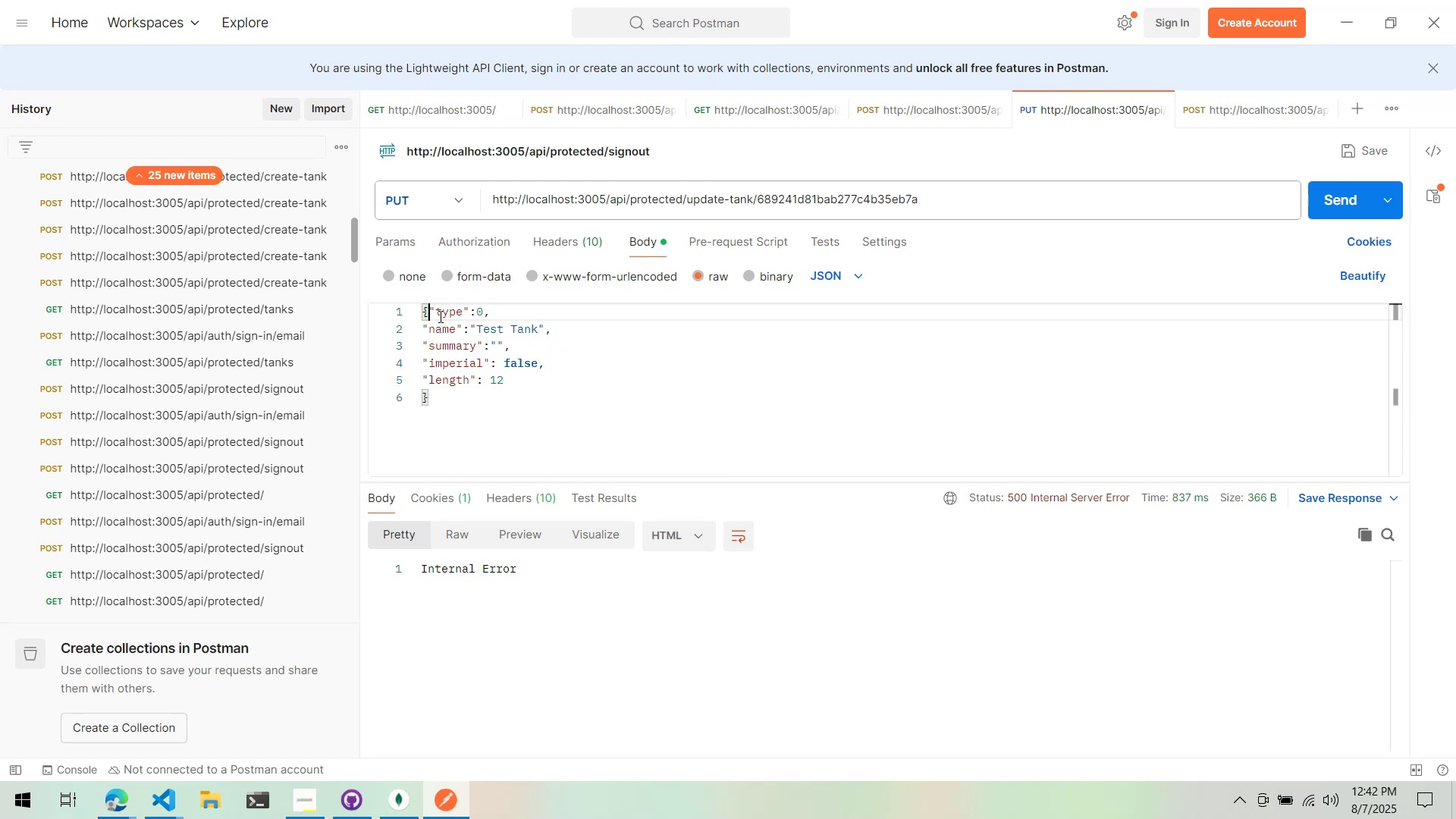 
key(Enter)
 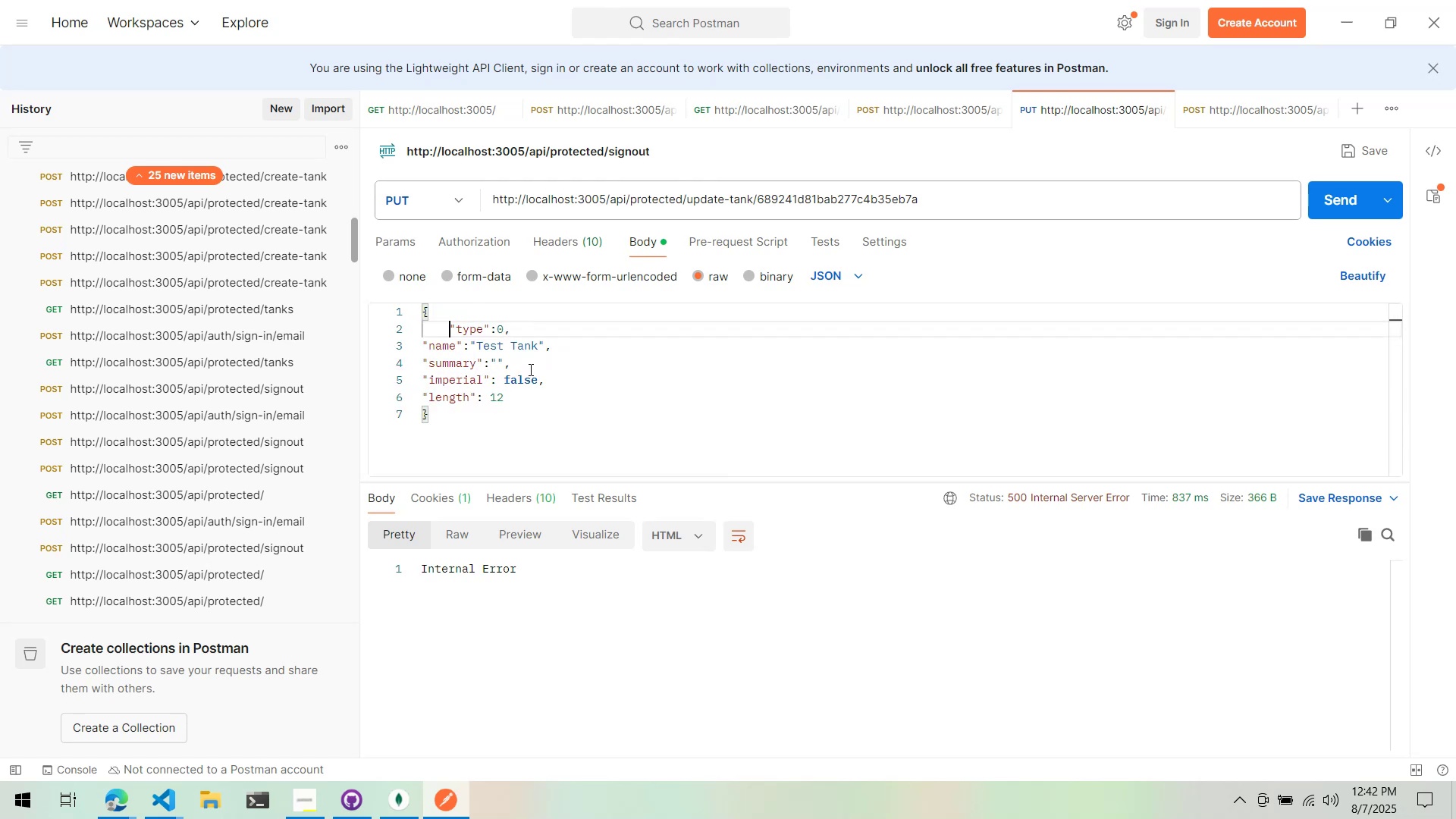 
key(Control+ControlLeft)
 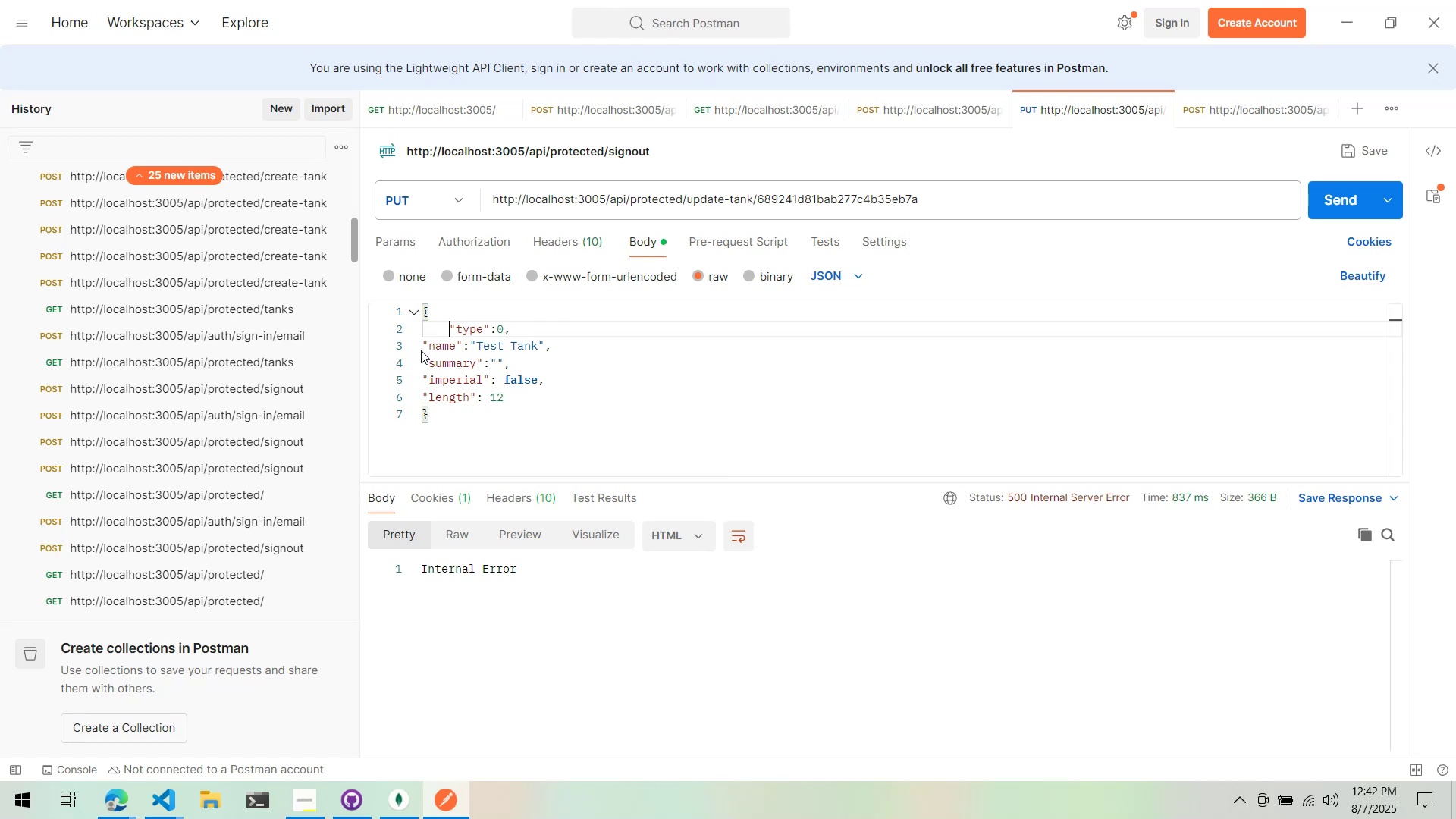 
left_click([423, 351])
 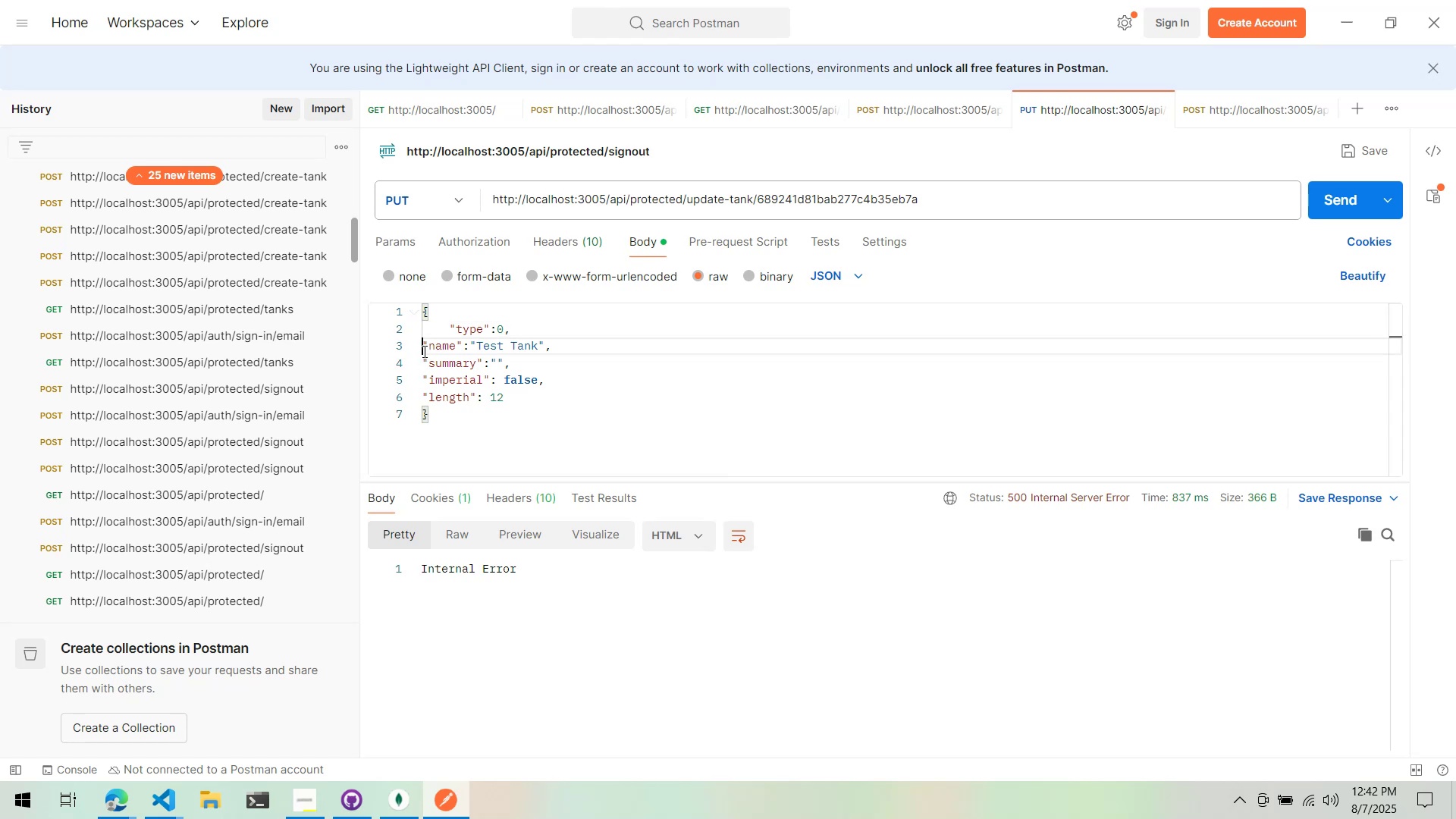 
key(Tab)
 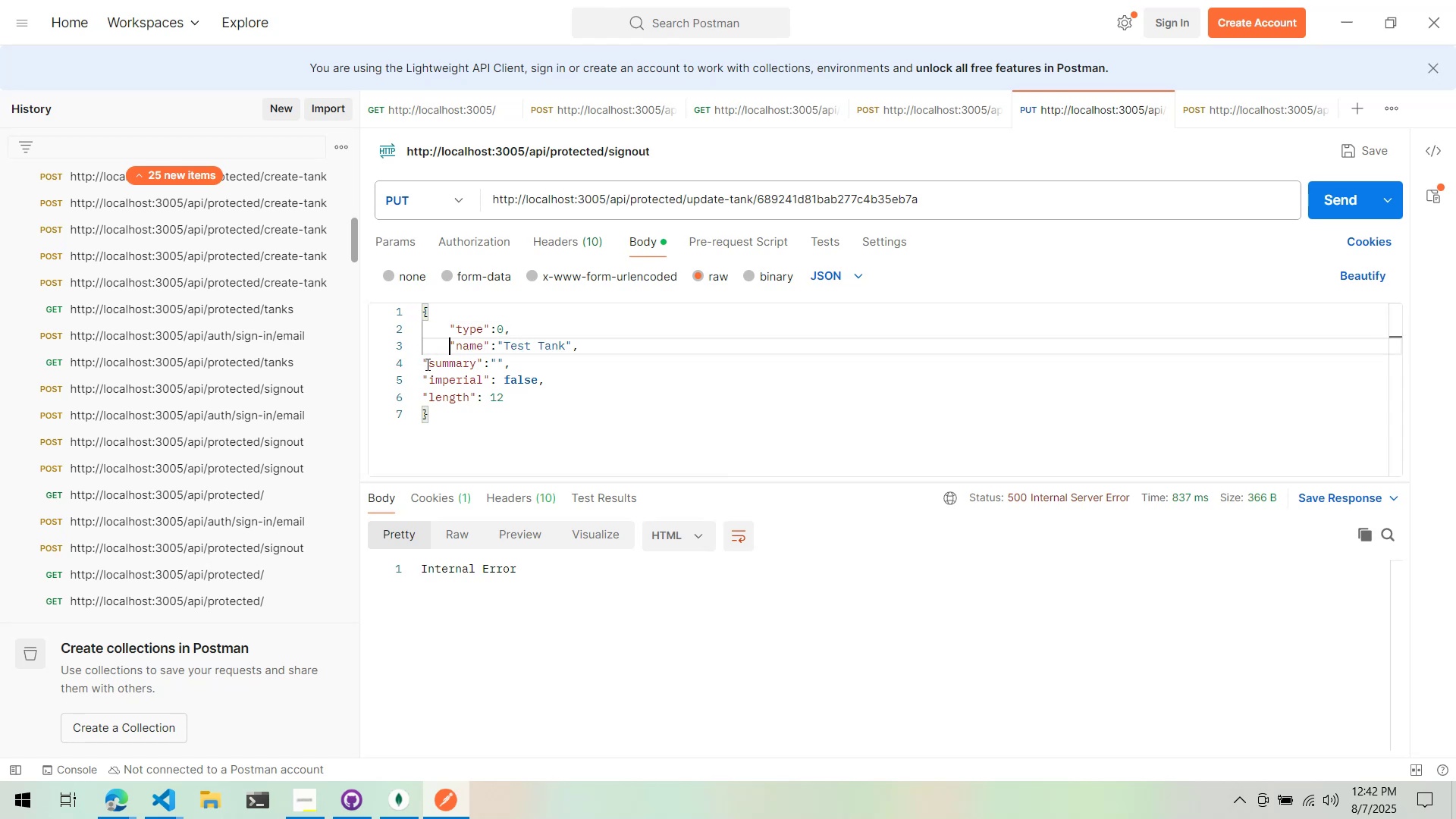 
left_click([426, 364])
 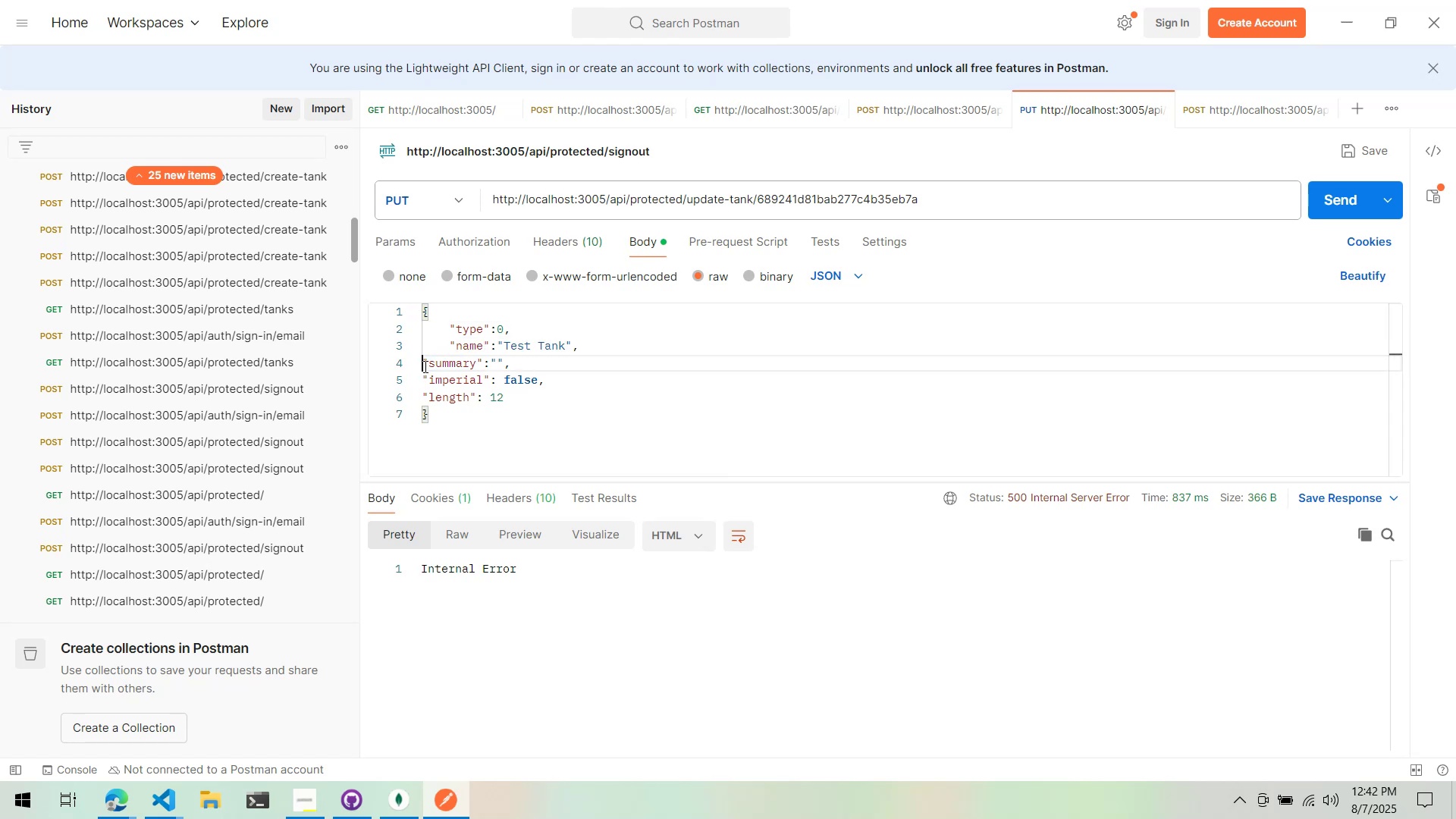 
key(Tab)
 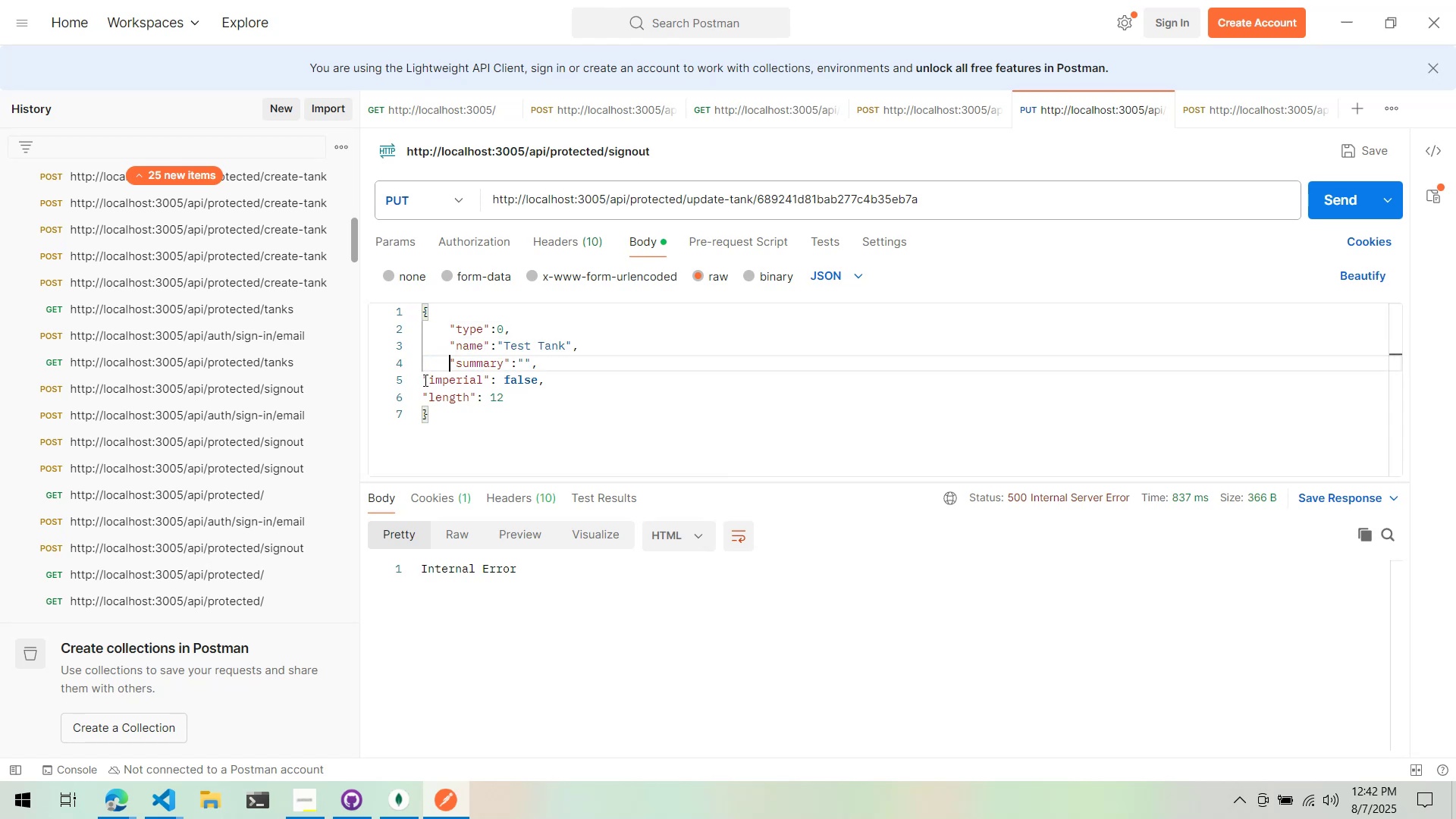 
double_click([424, 380])
 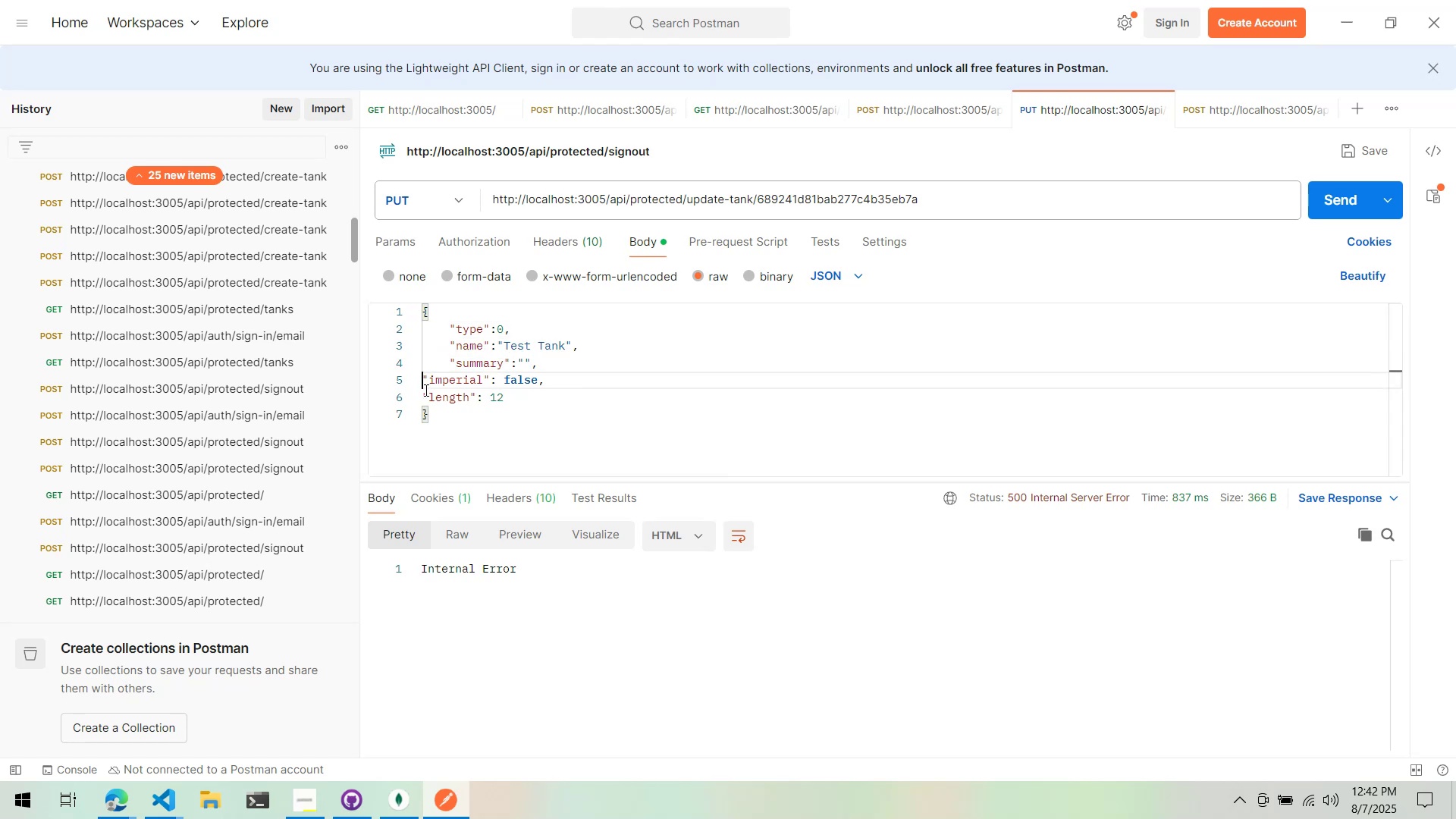 
key(Tab)
 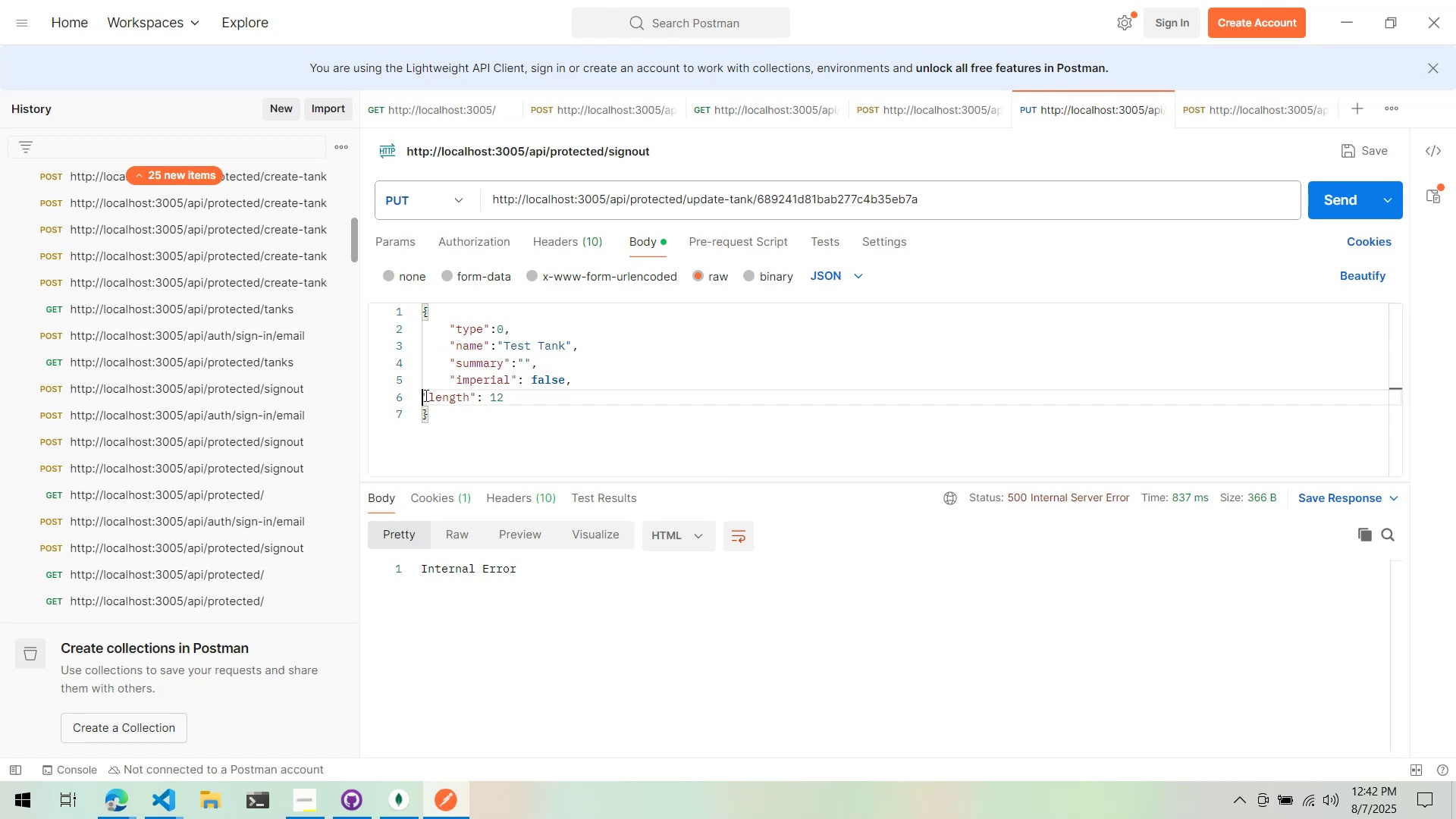 
triple_click([425, 395])
 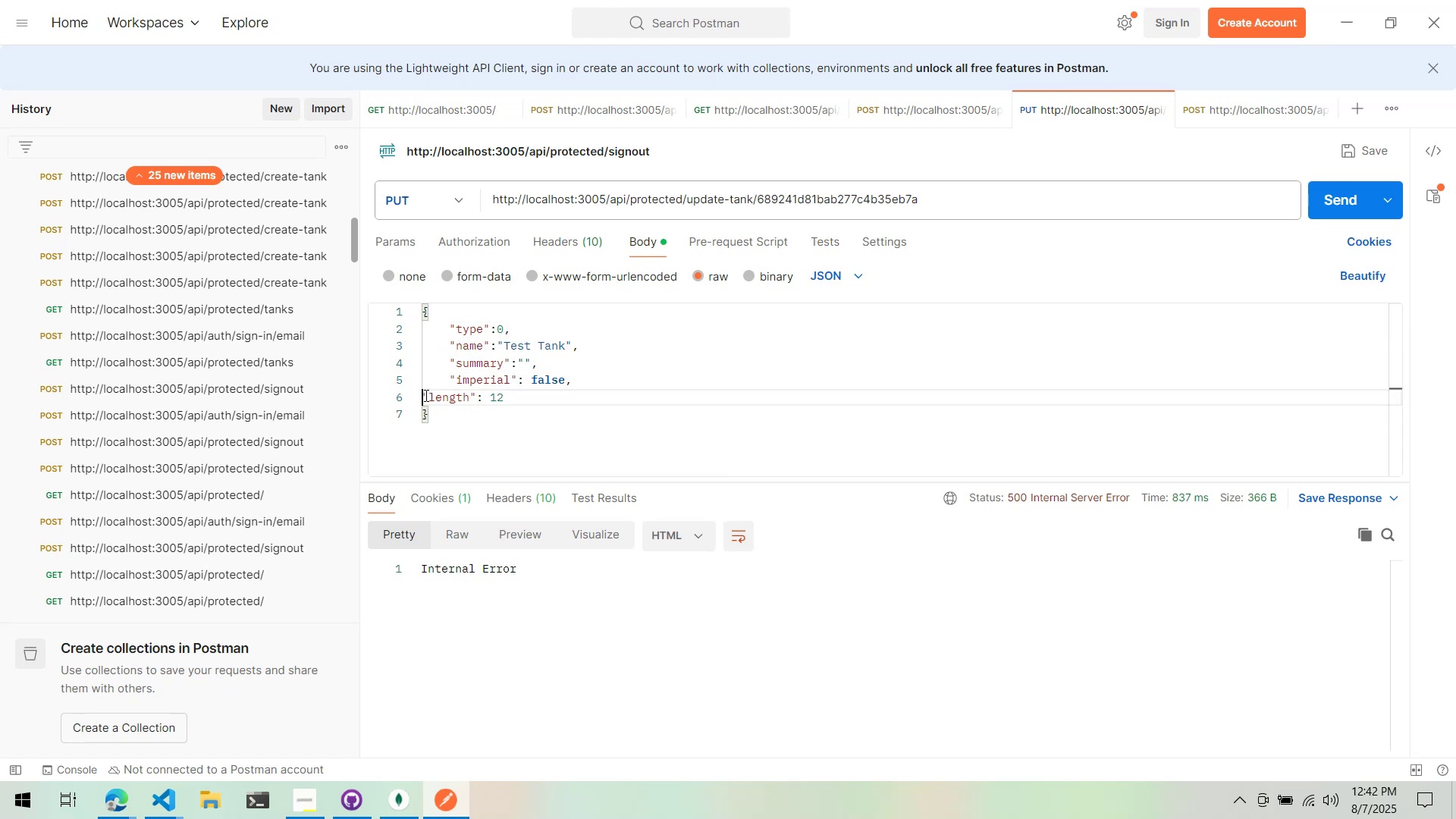 
key(Tab)
 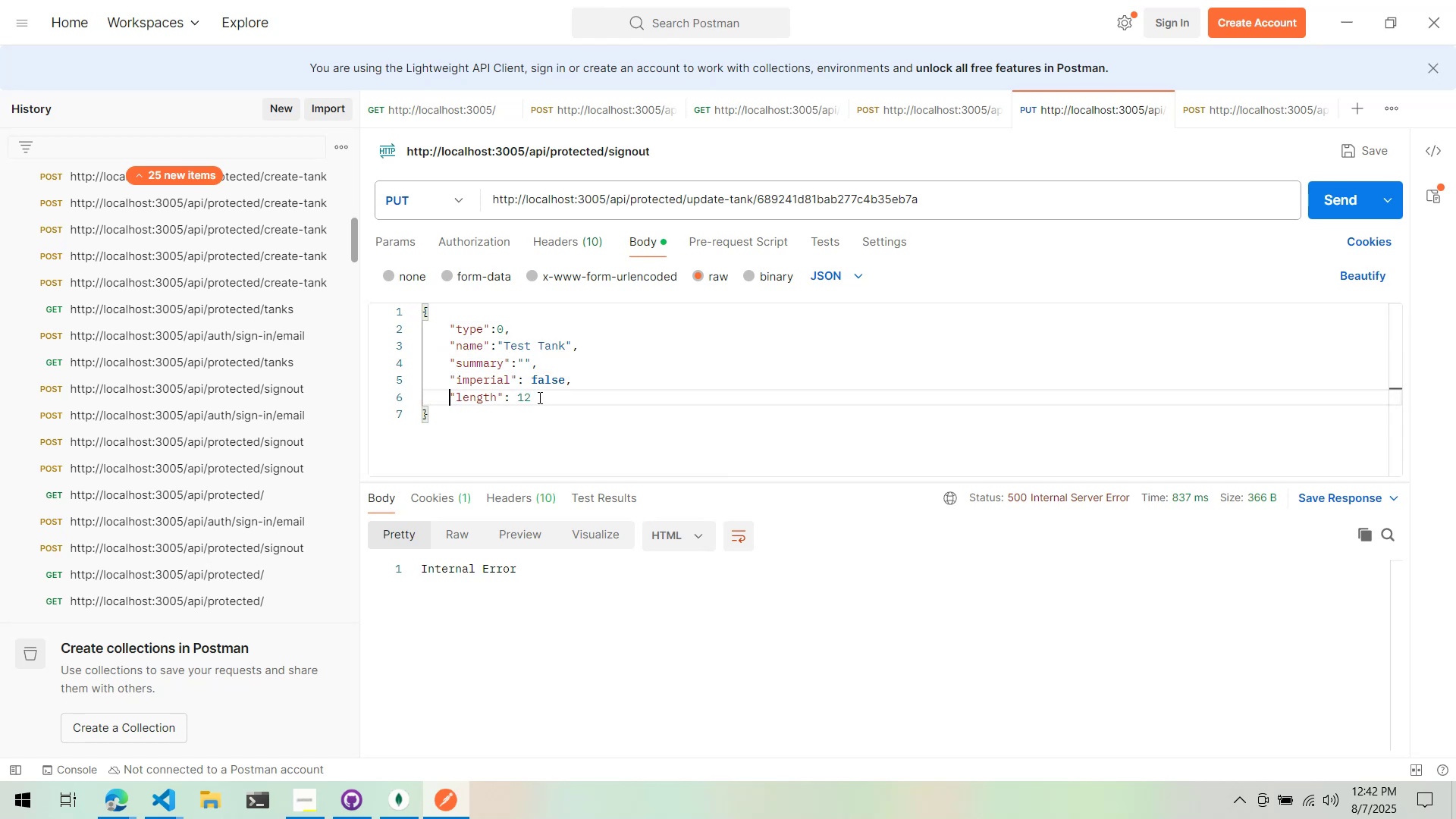 
triple_click([538, 397])
 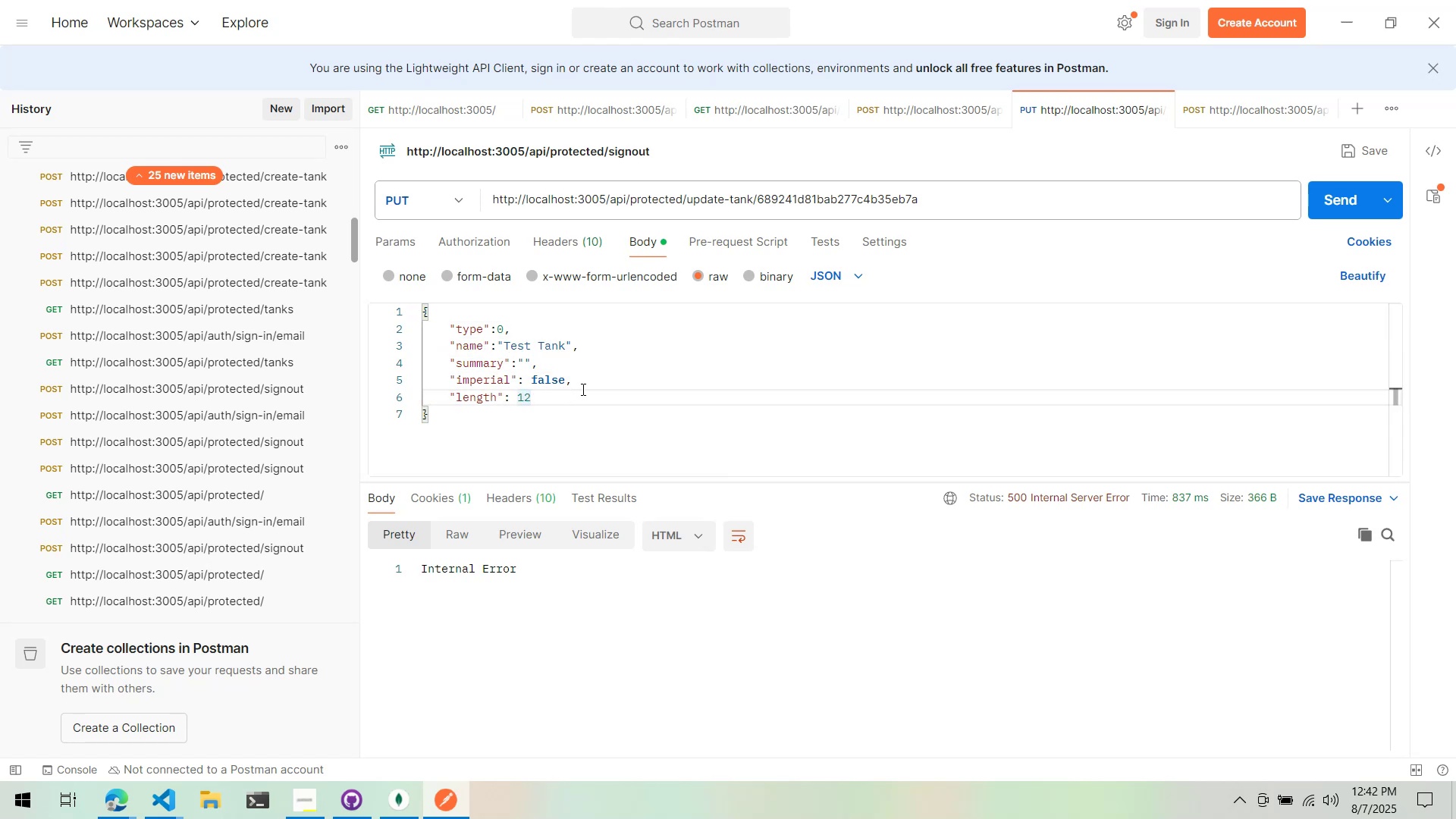 
key(Comma)
 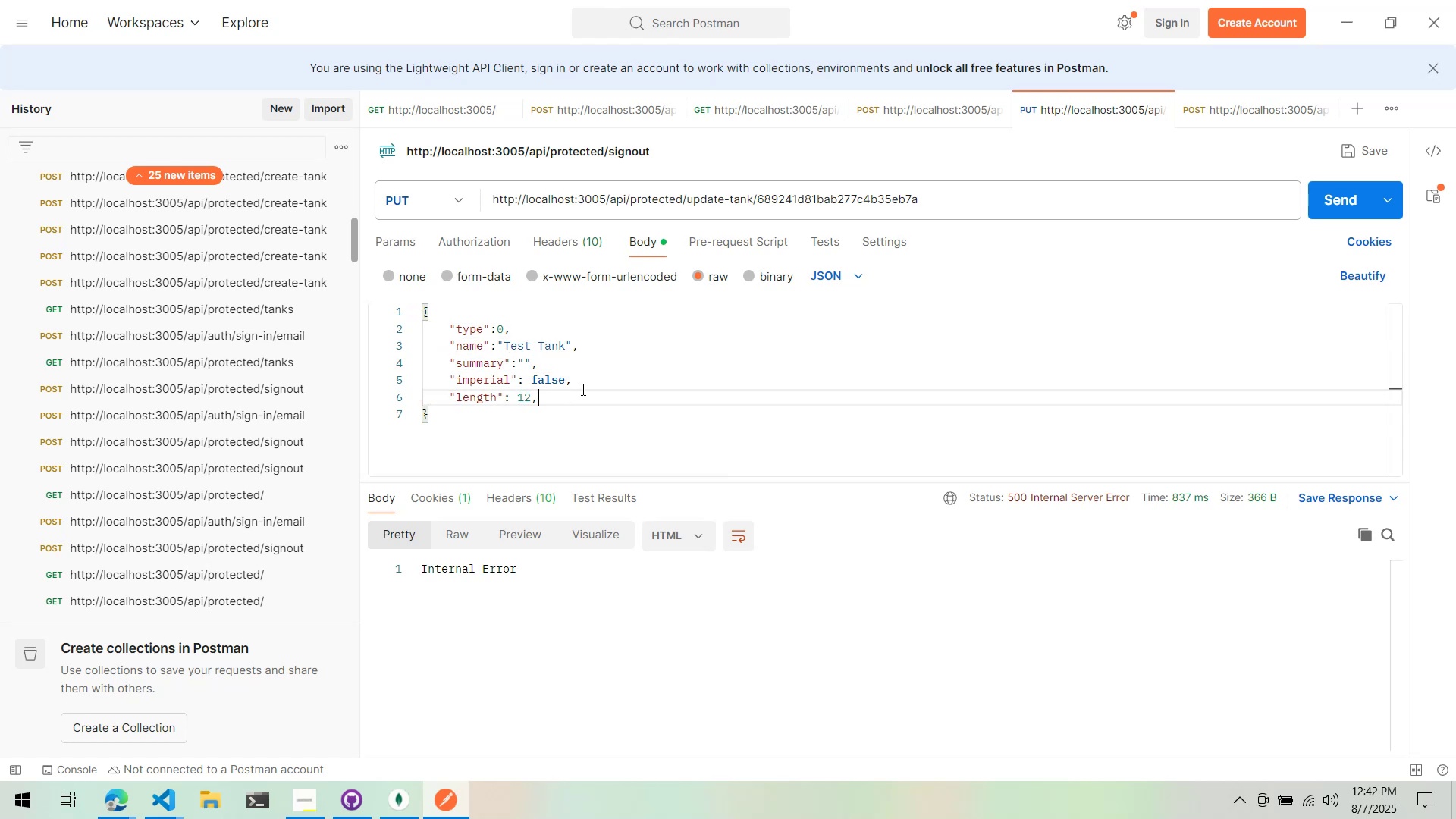 
key(Enter)
 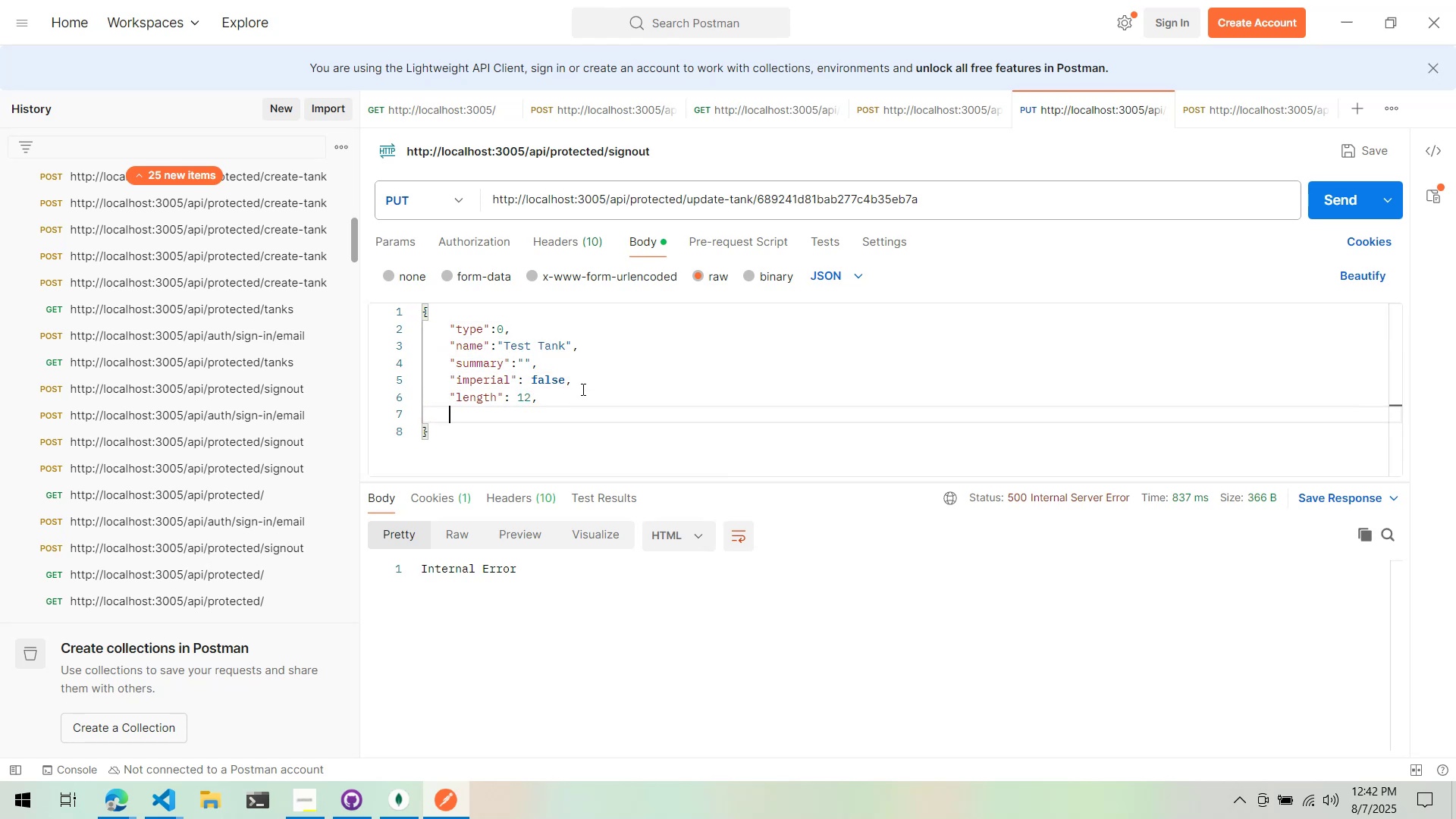 
key(Alt+AltLeft)
 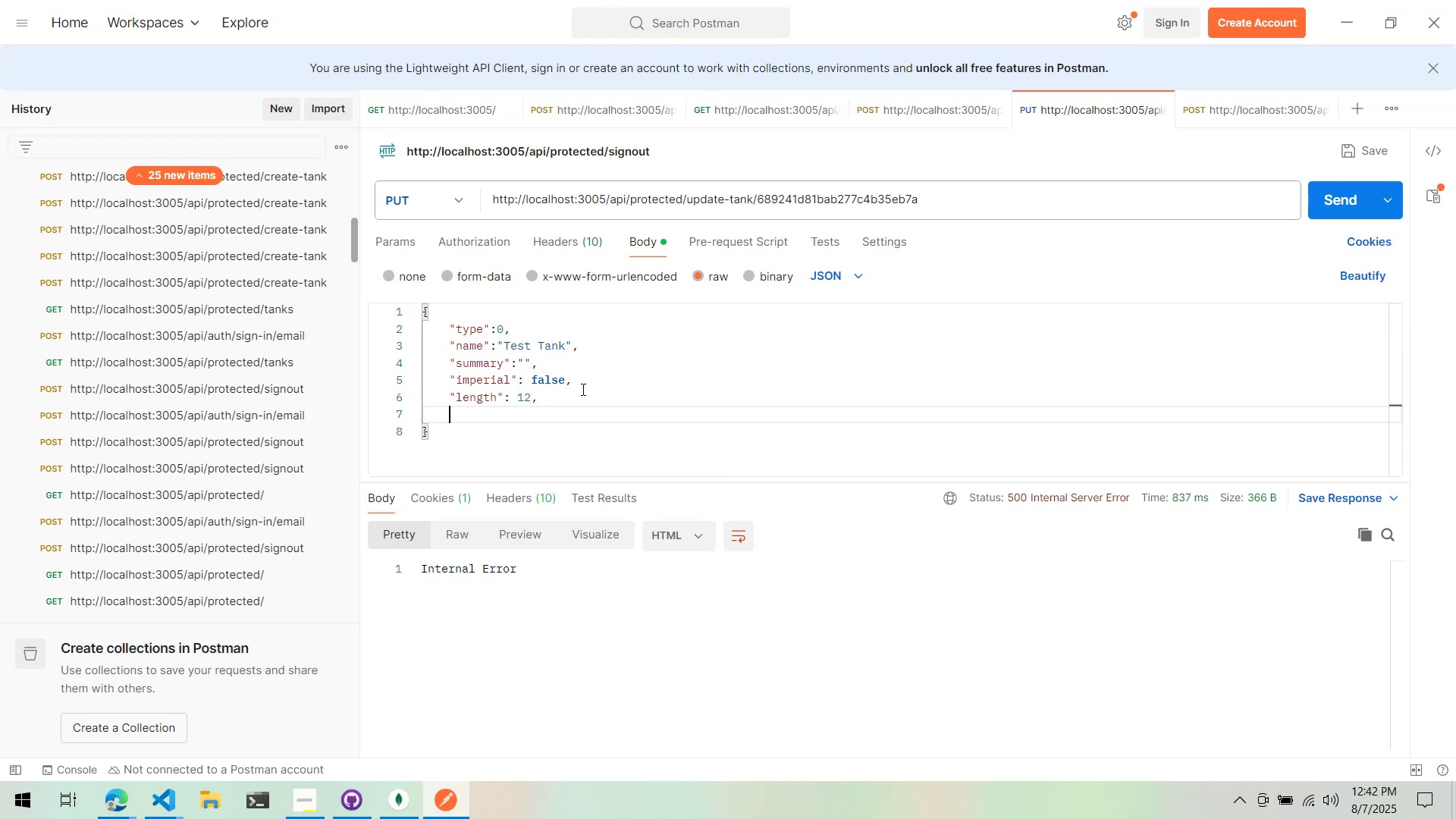 
key(Alt+Tab)
 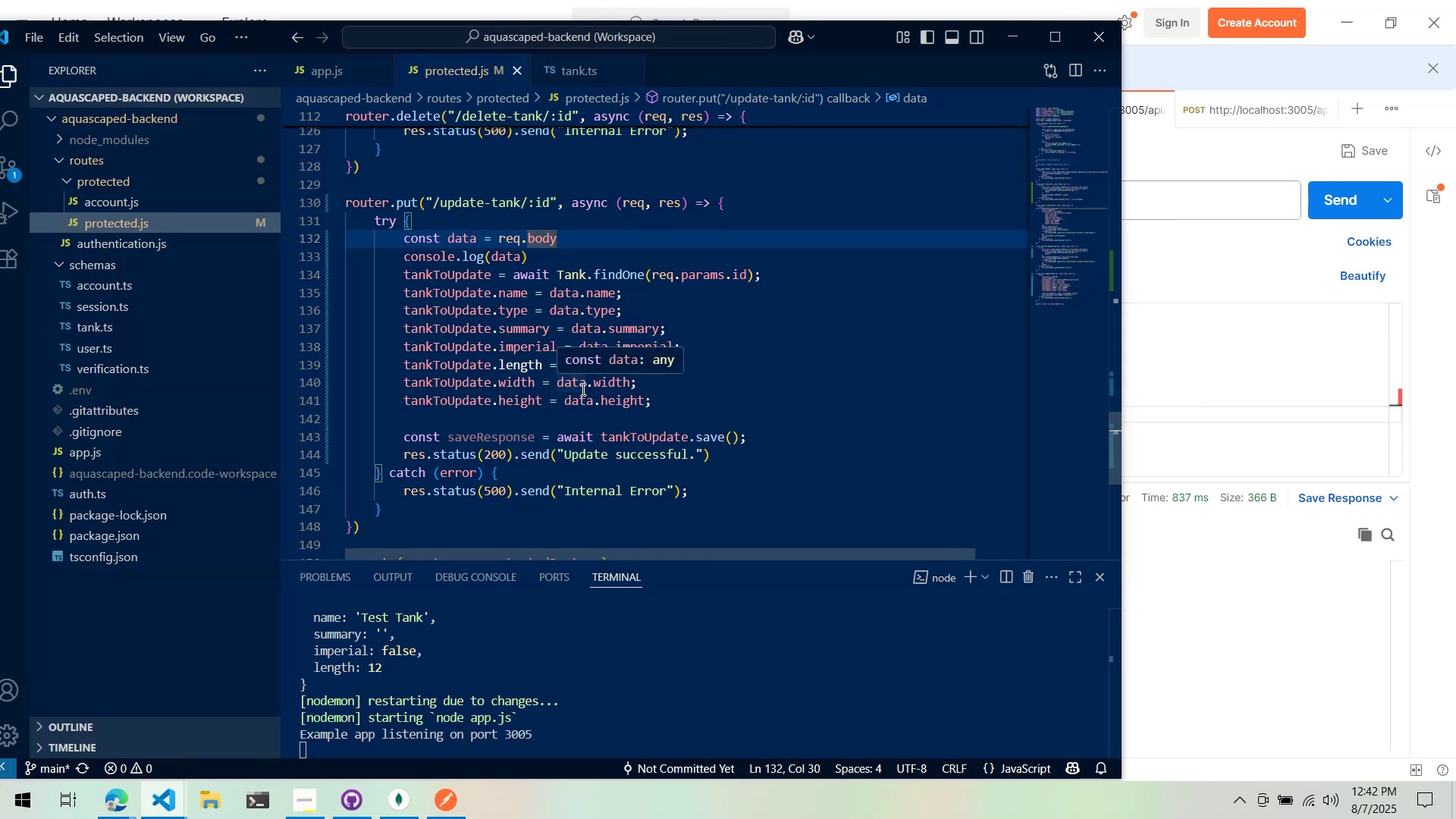 
key(Alt+AltLeft)
 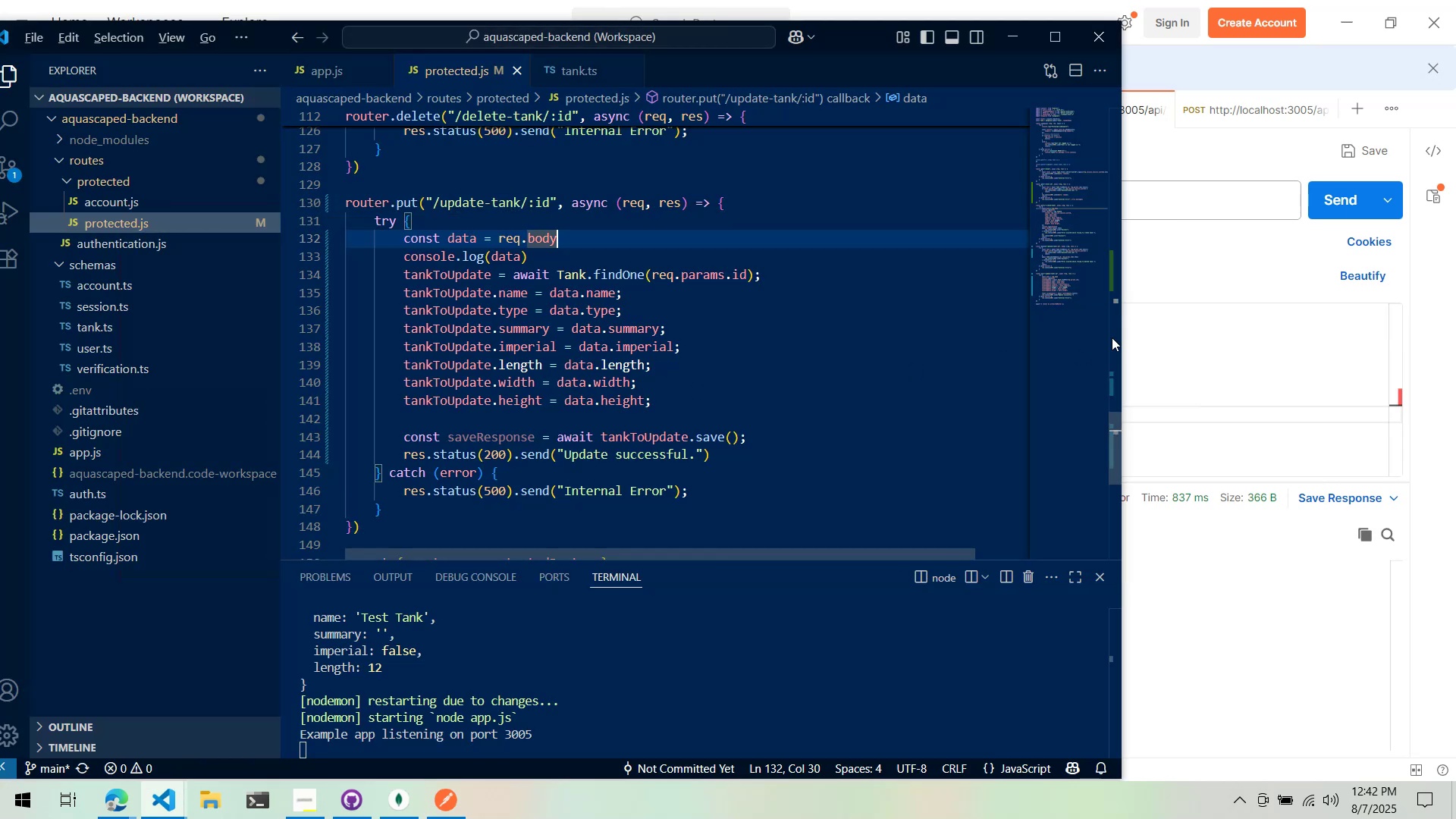 
key(Alt+Tab)
 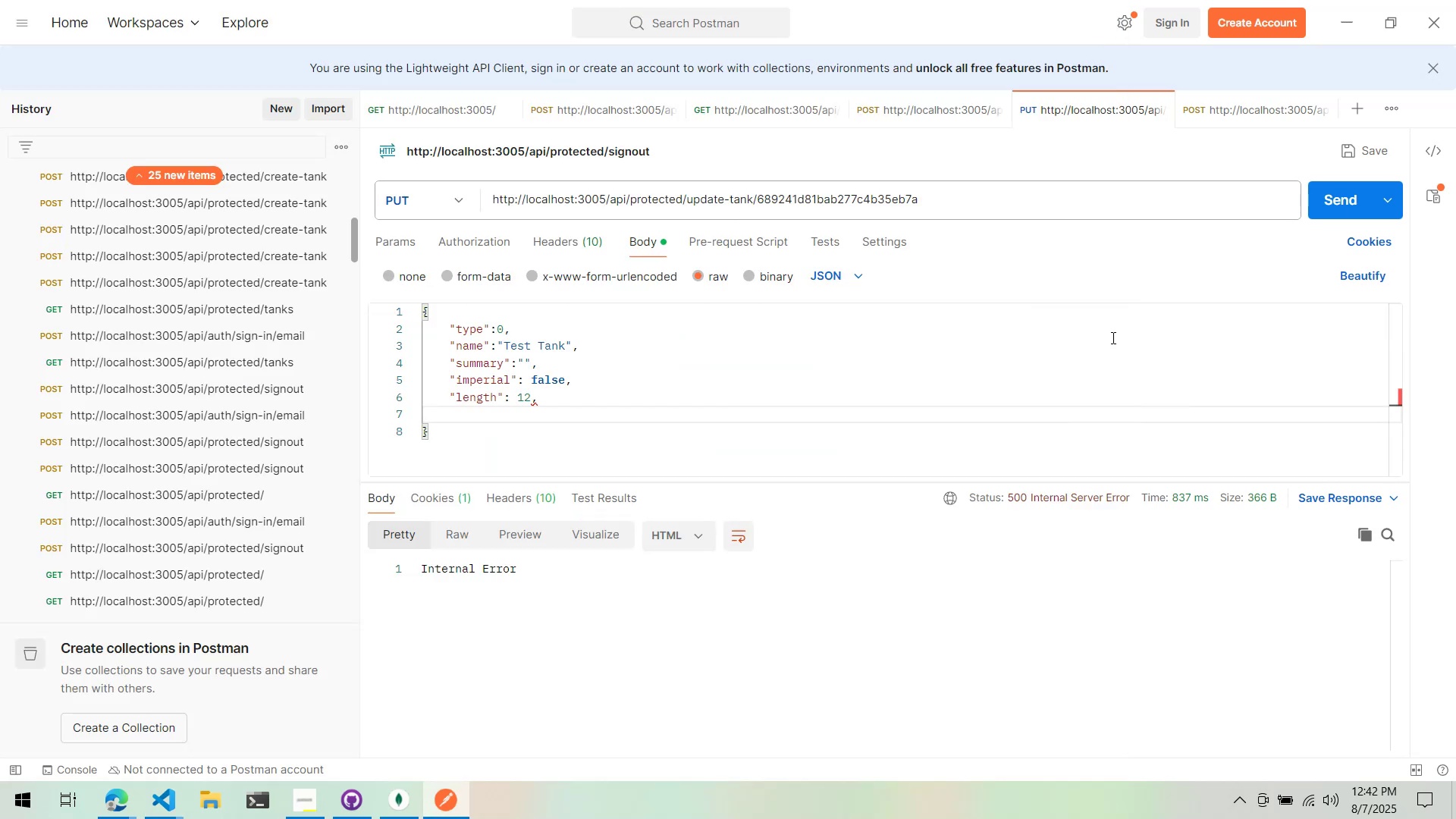 
key(Alt+AltLeft)
 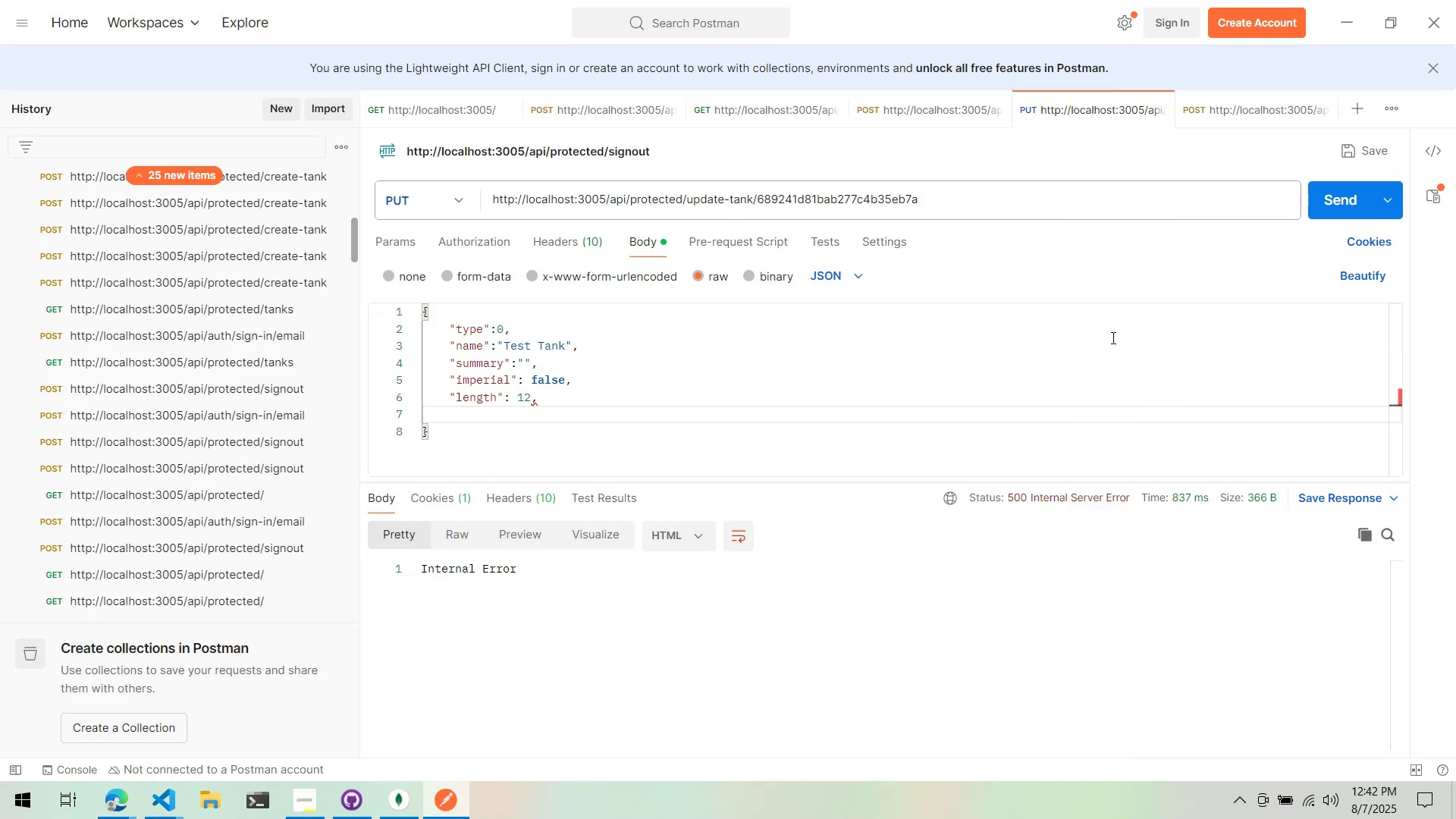 
key(Alt+Tab)
 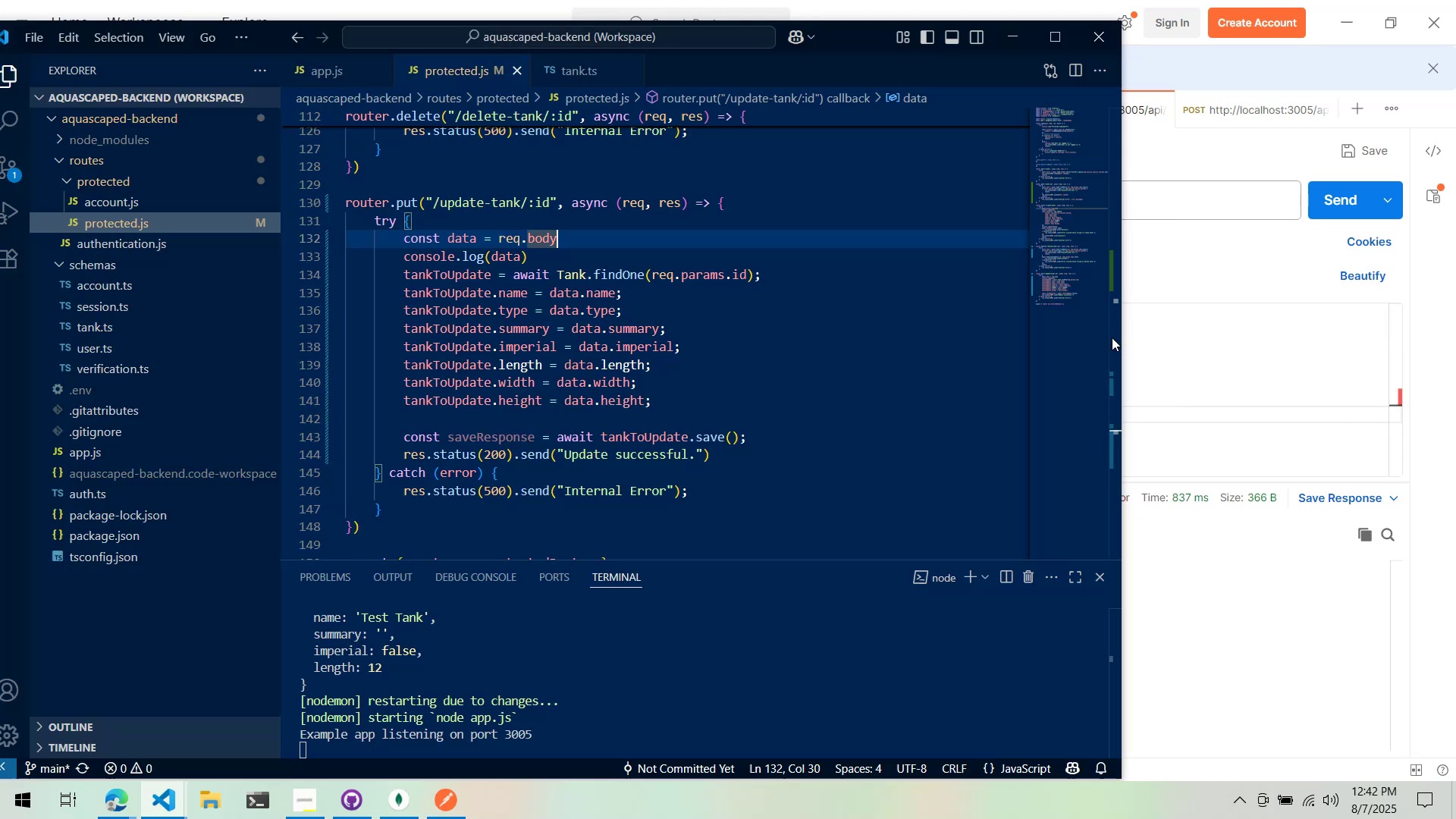 
key(Alt+AltLeft)
 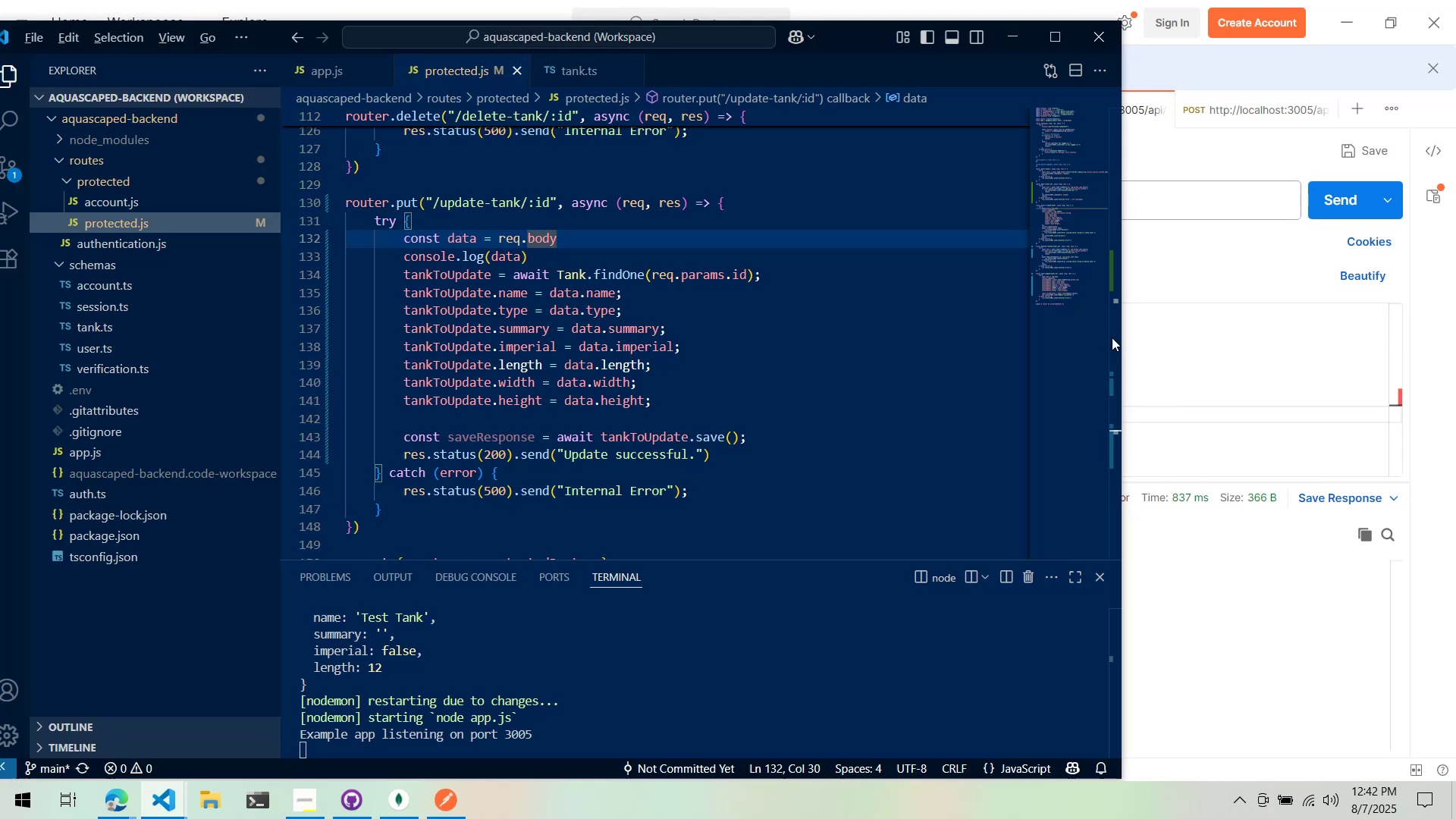 
key(Alt+Tab)
 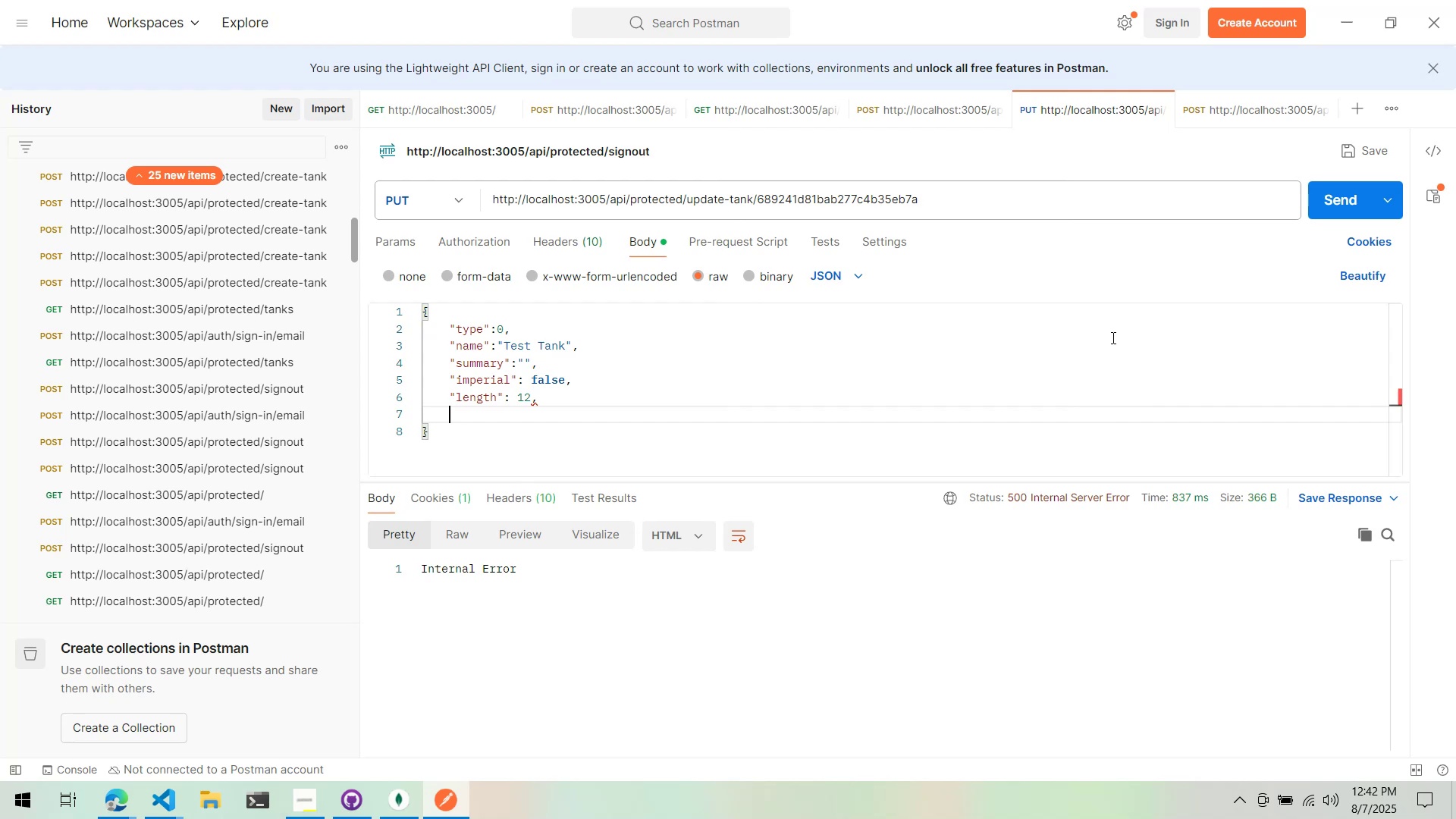 
hold_key(key=ShiftLeft, duration=0.33)
 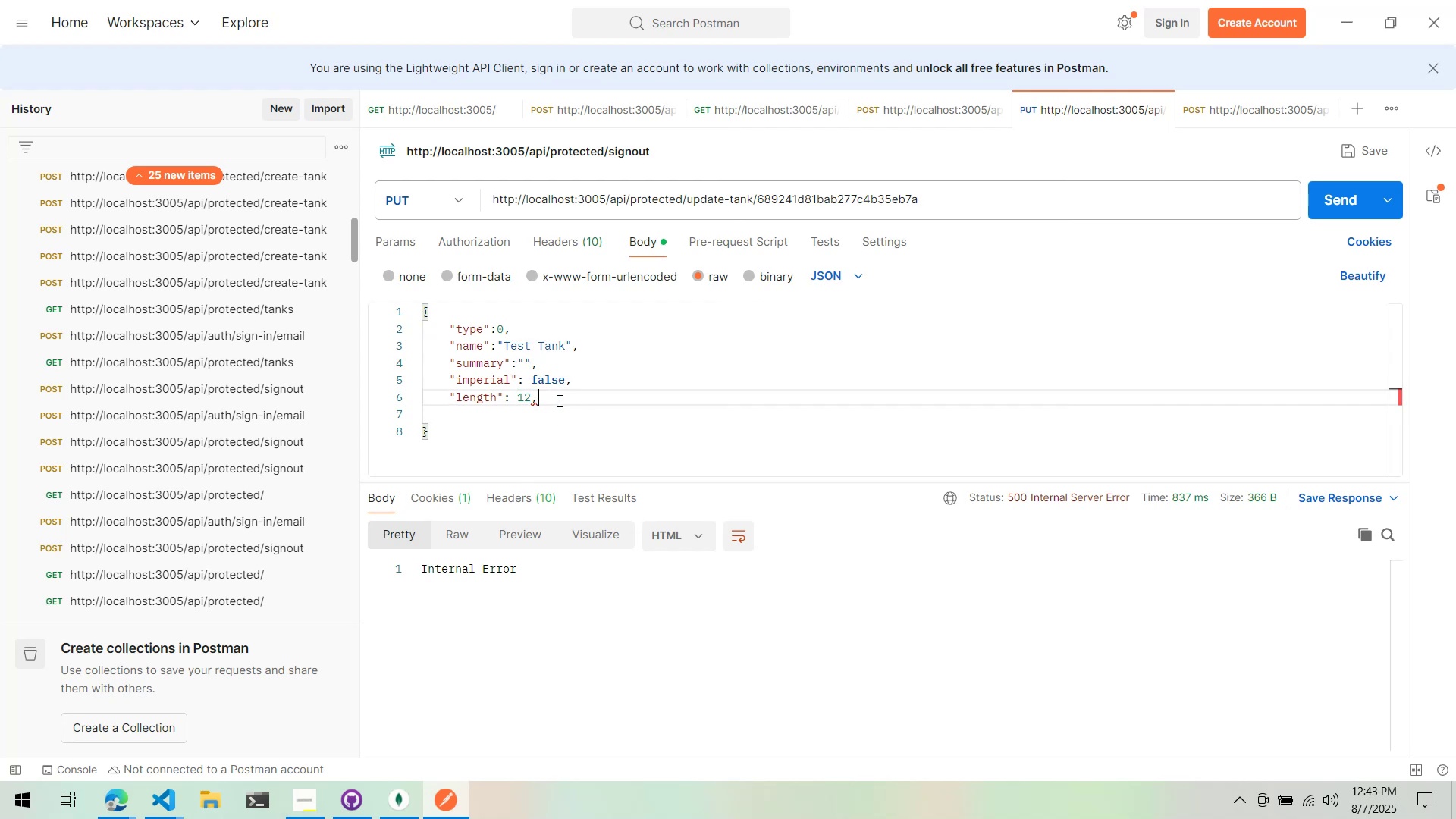 
key(Enter)
 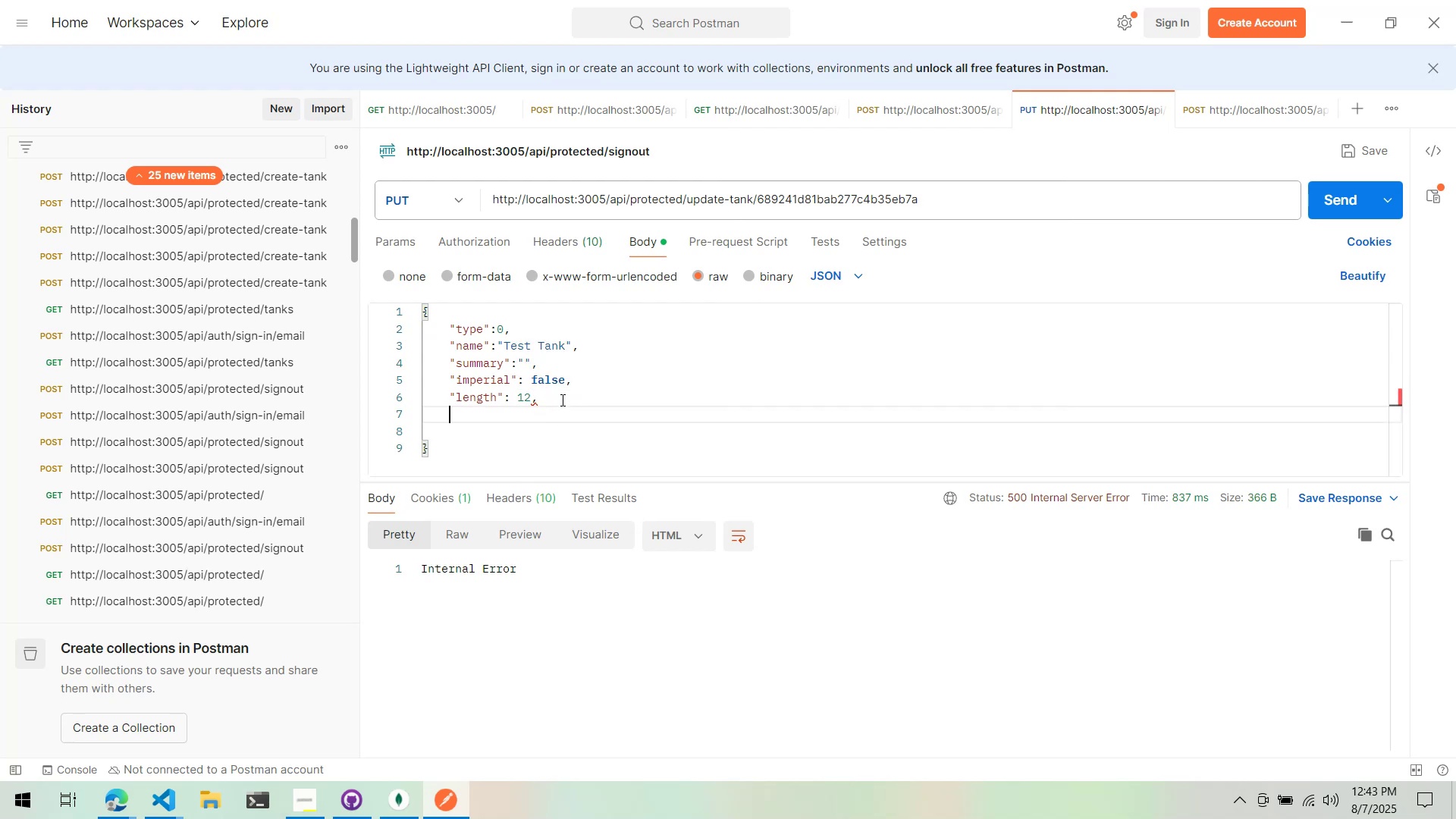 
type(:)
key(Backspace)
type("with)
key(Backspace)
key(Backspace)
type(dth": 12)
 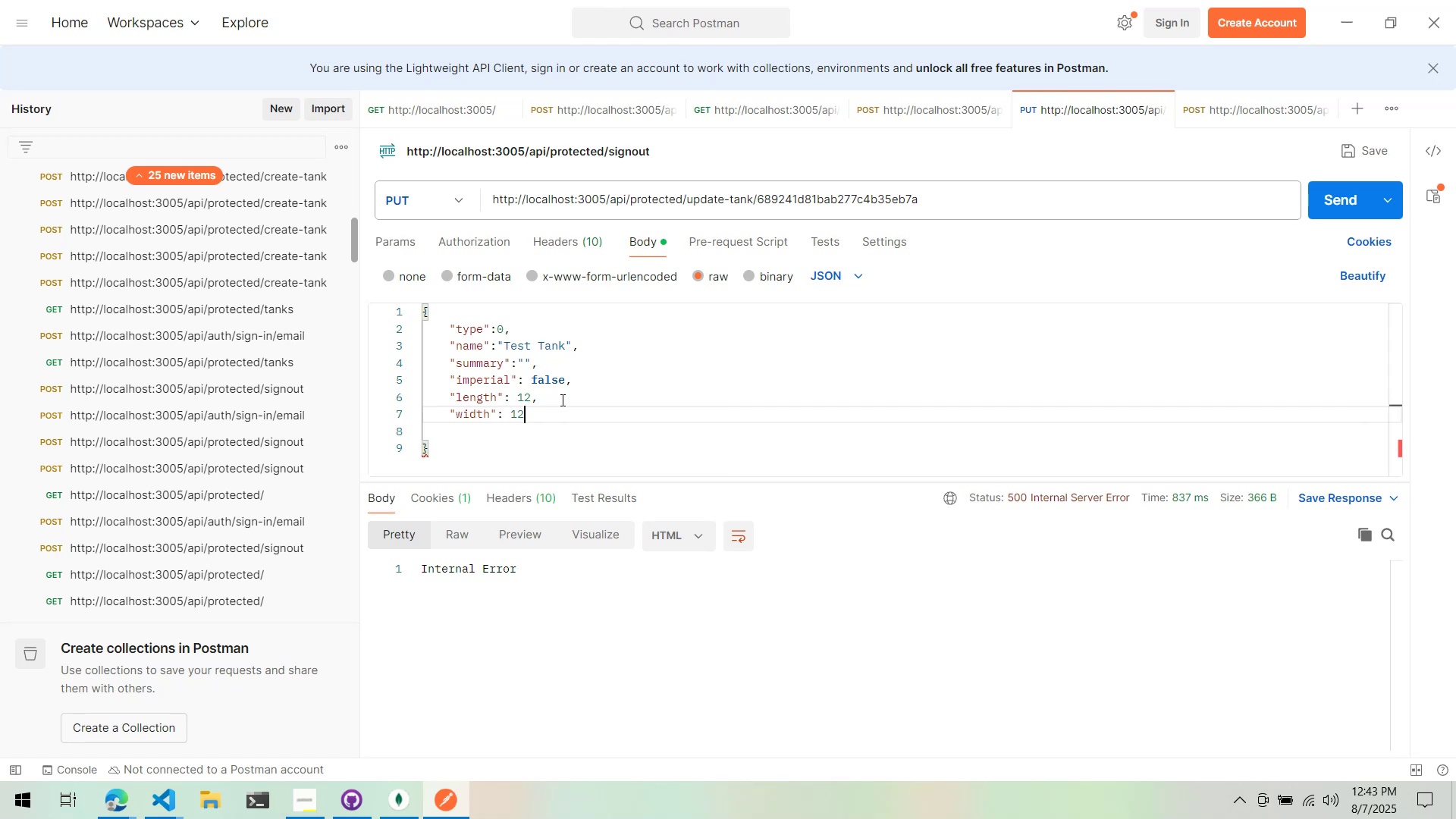 
 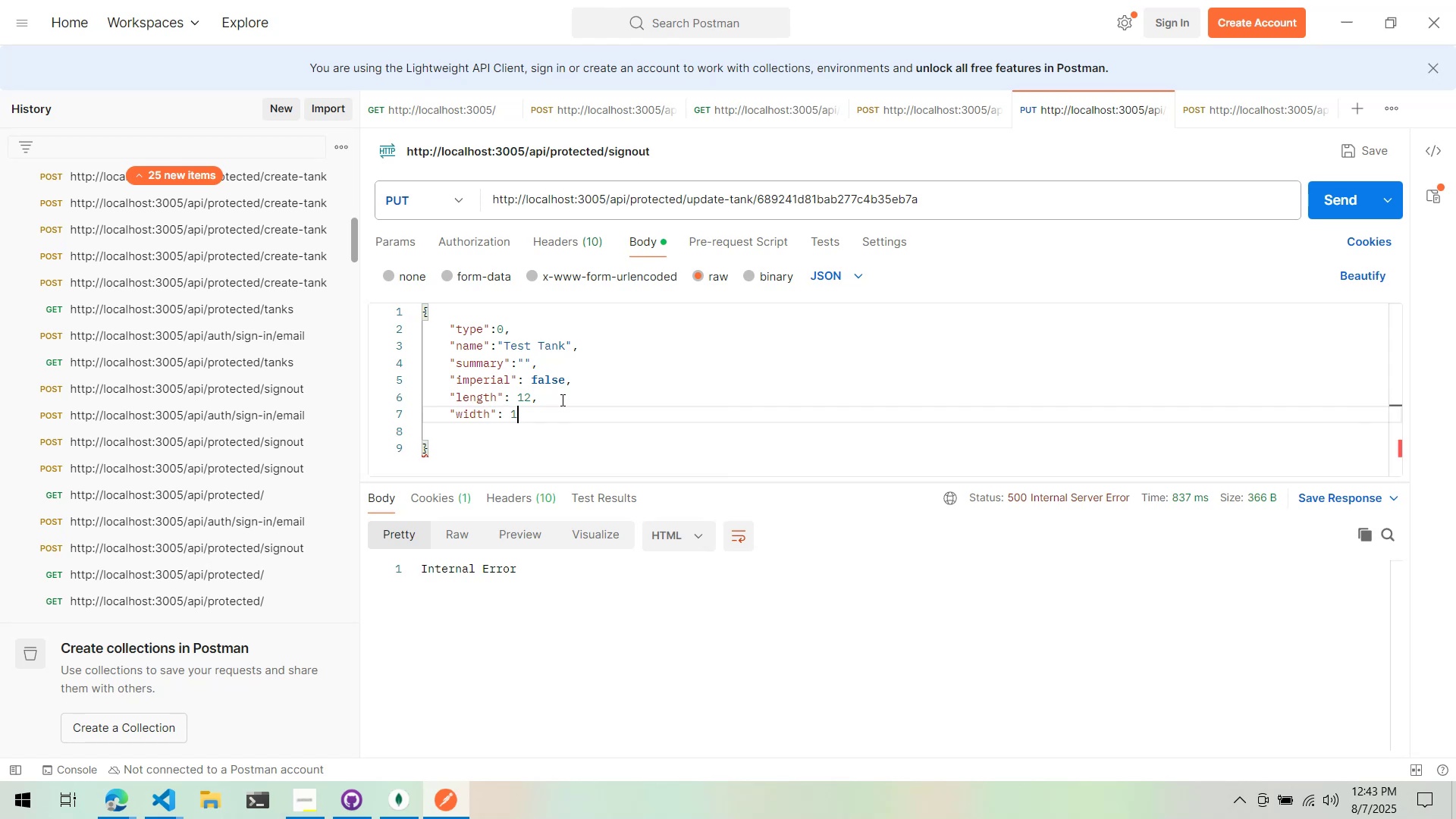 
key(Alt+AltLeft)
 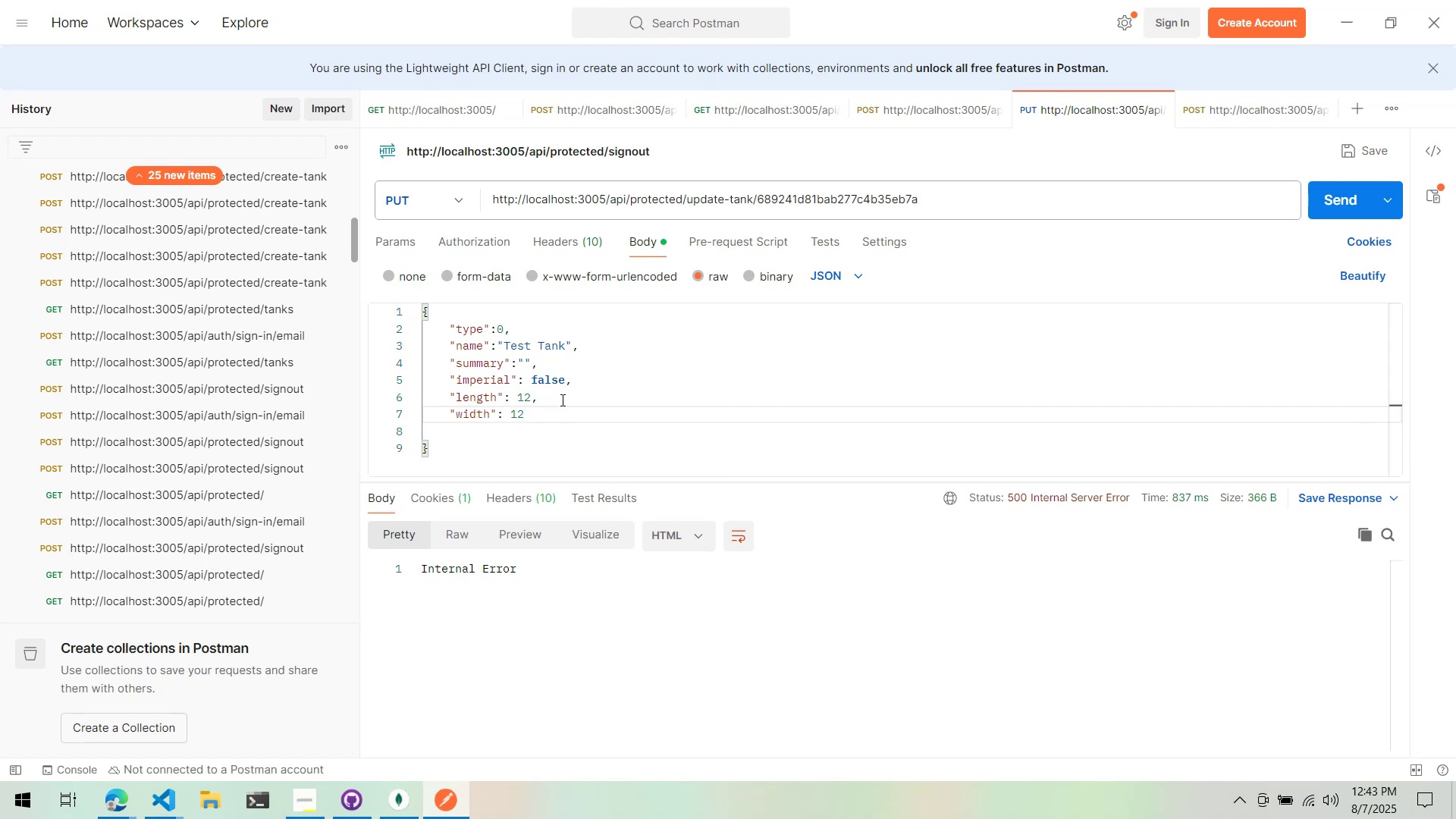 
key(Alt+Tab)
 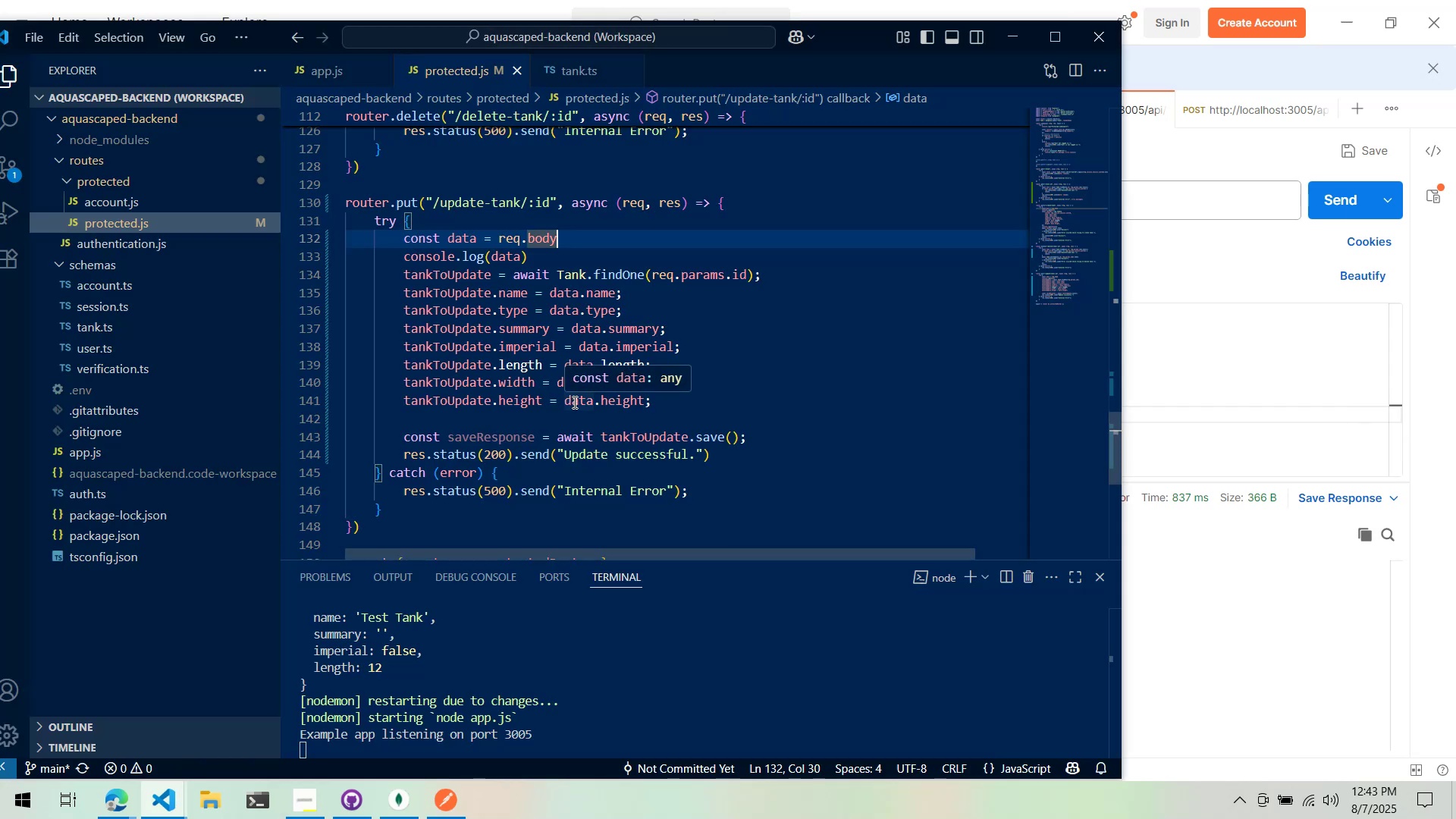 
scroll: coordinate [607, 391], scroll_direction: up, amount: 19.0
 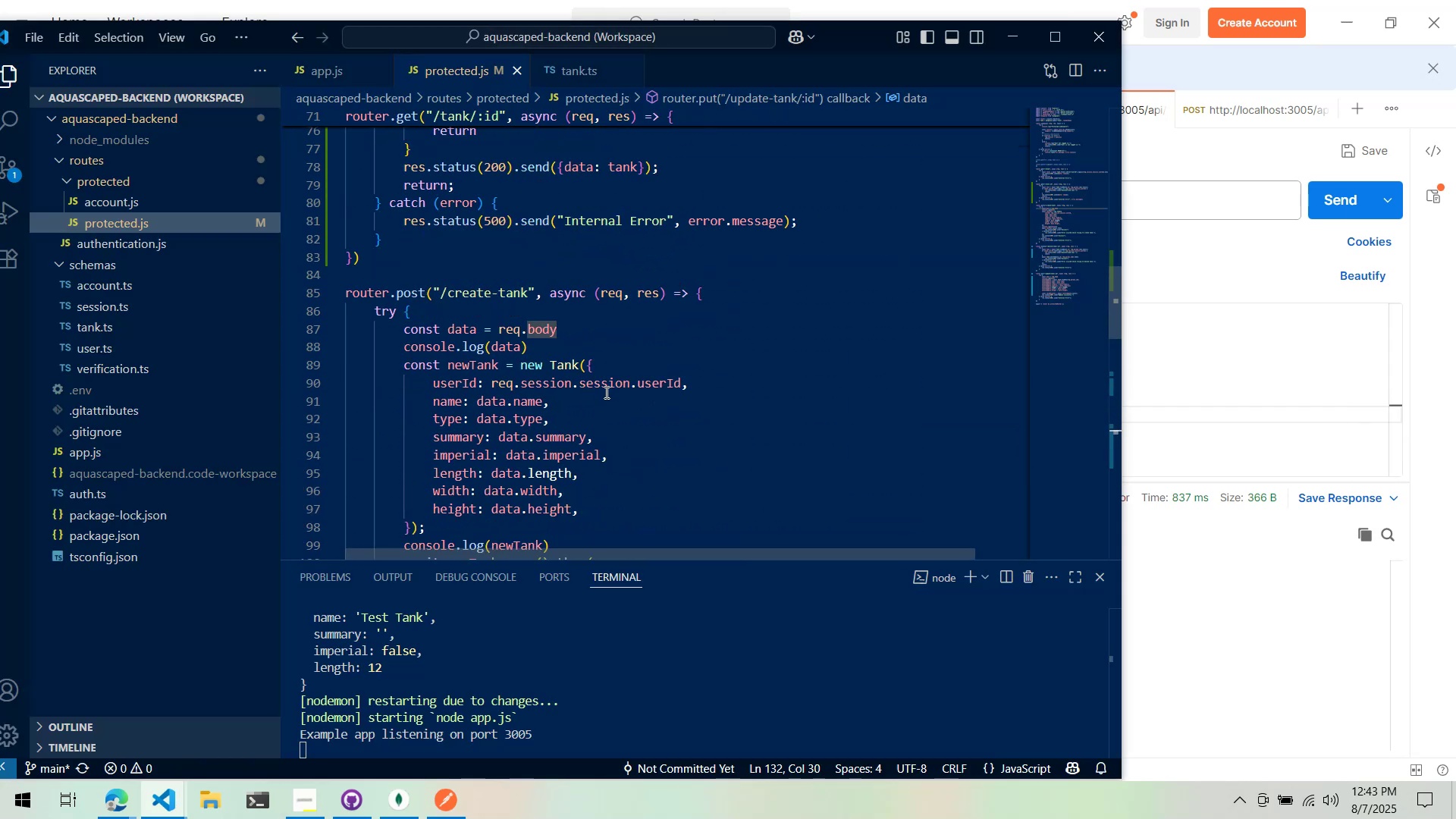 
scroll: coordinate [605, 392], scroll_direction: down, amount: 15.0
 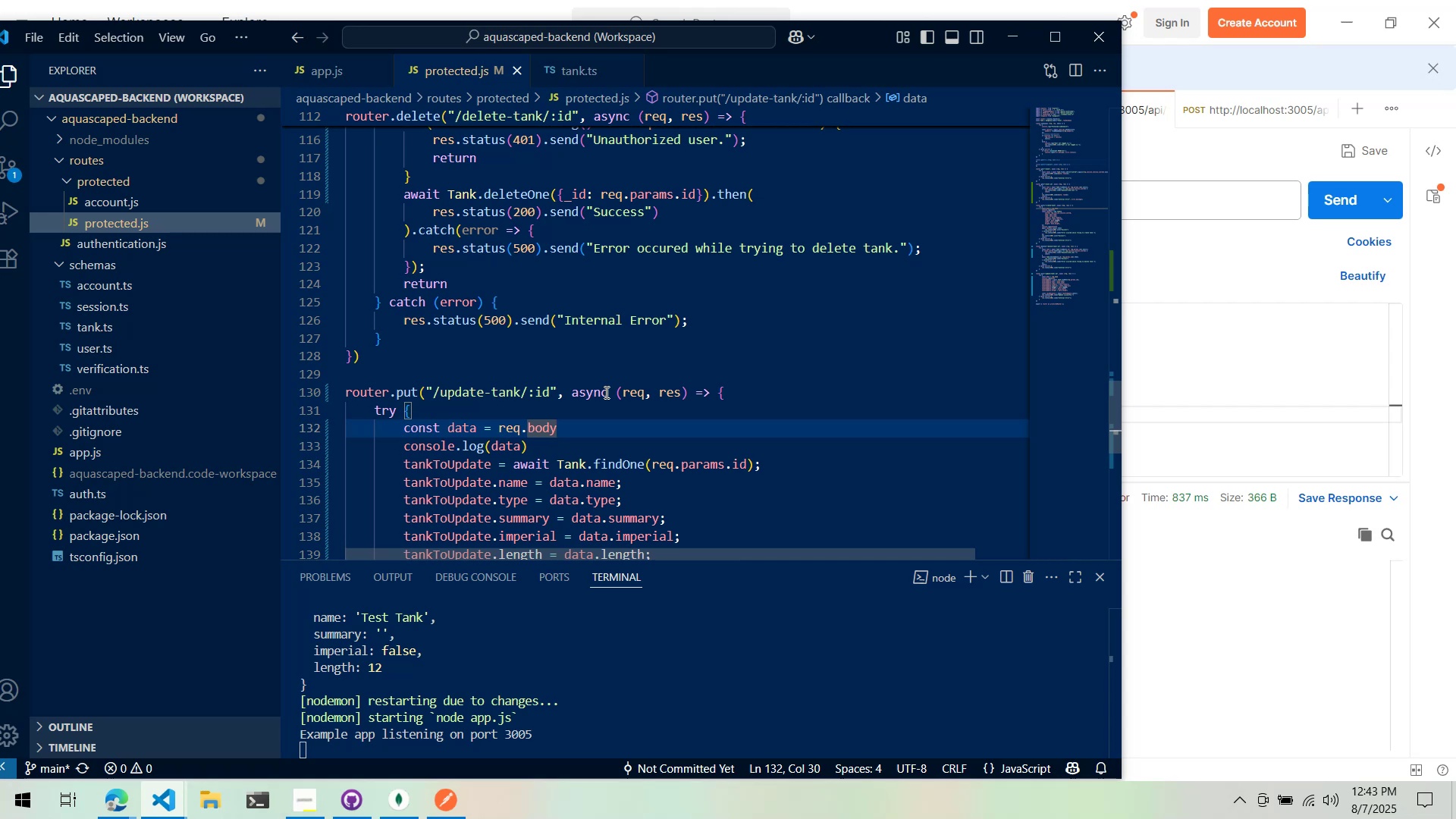 
key(Alt+AltLeft)
 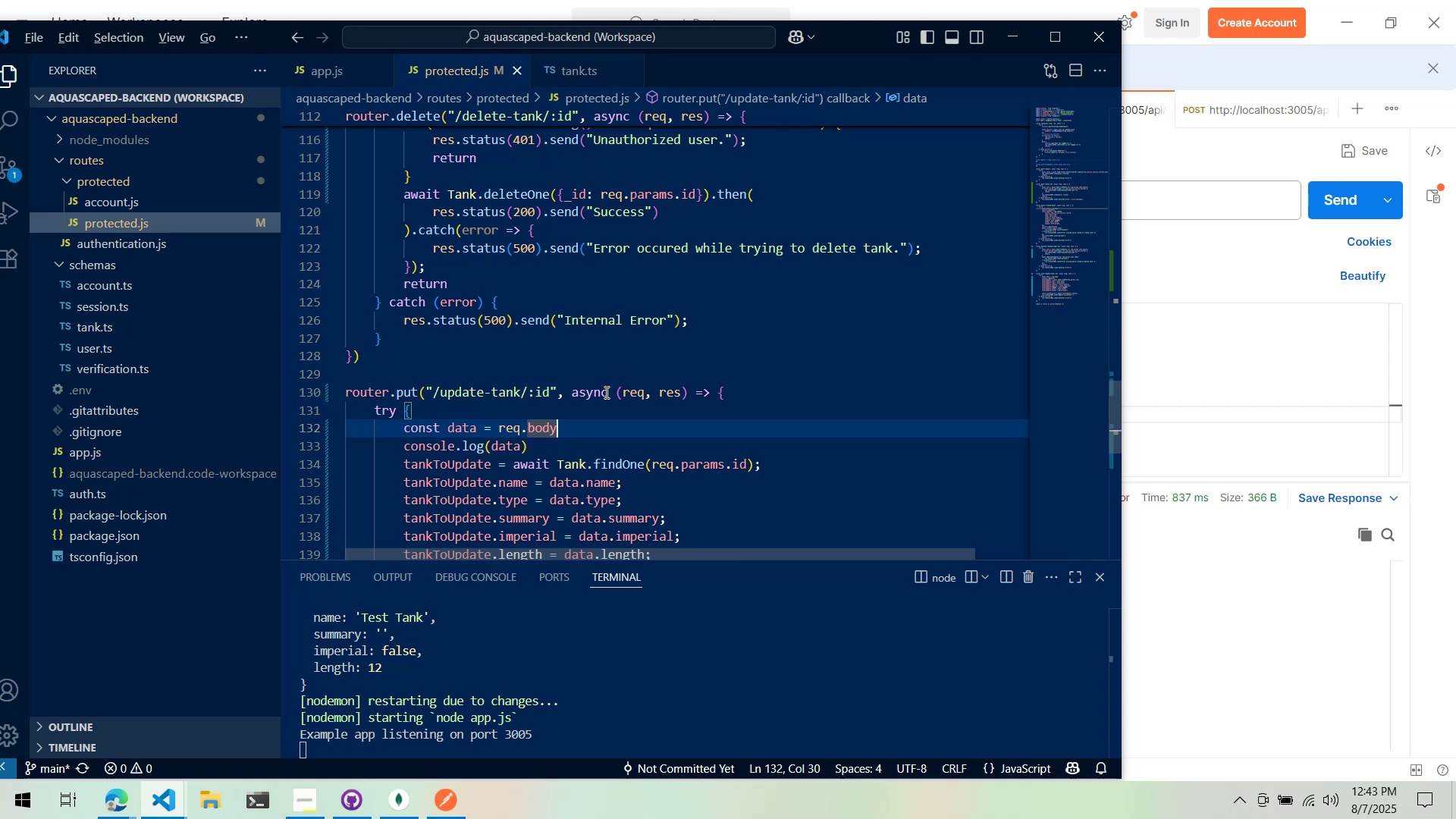 
key(Alt+Tab)
 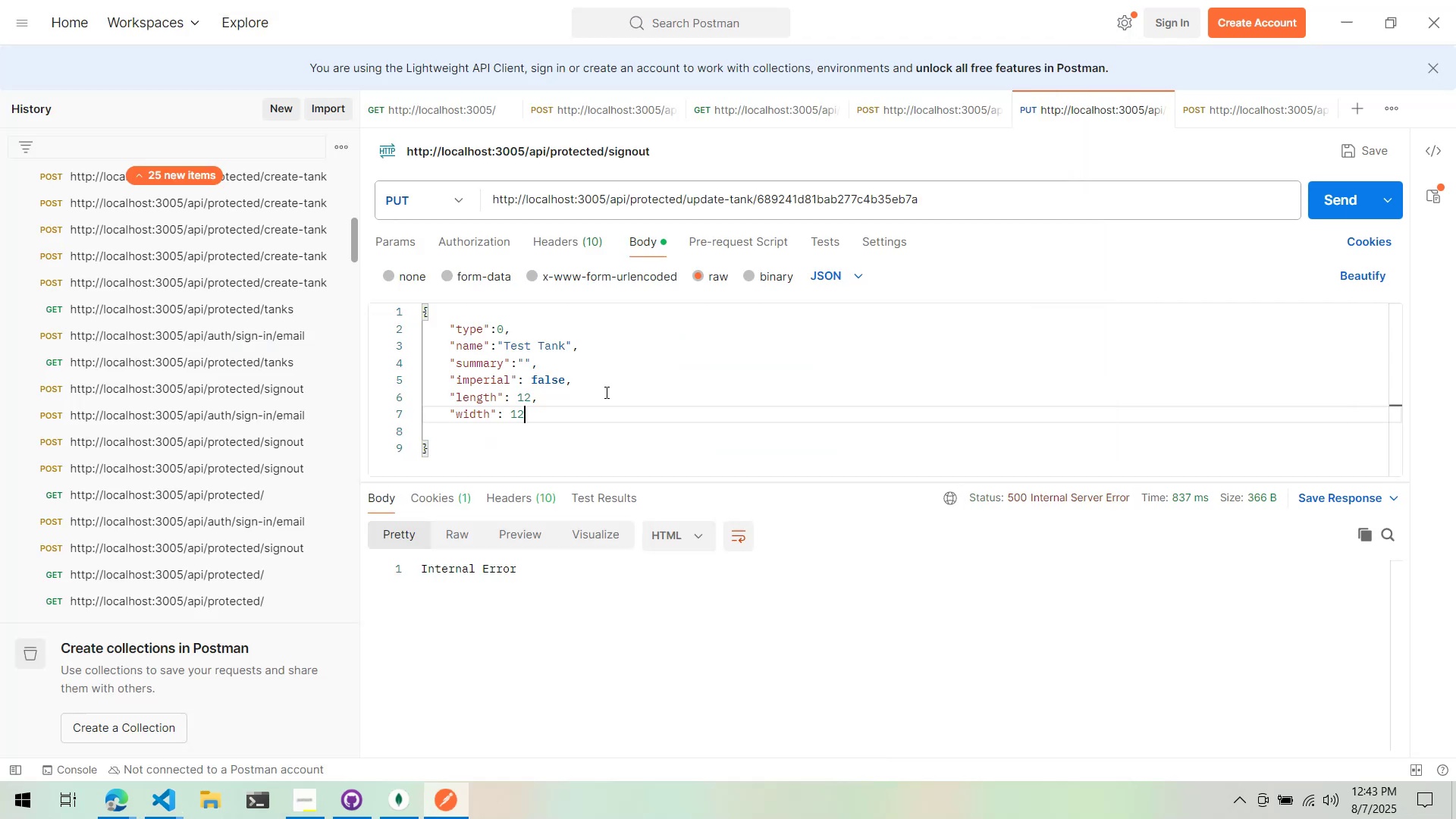 
hold_key(key=ControlLeft, duration=0.34)
 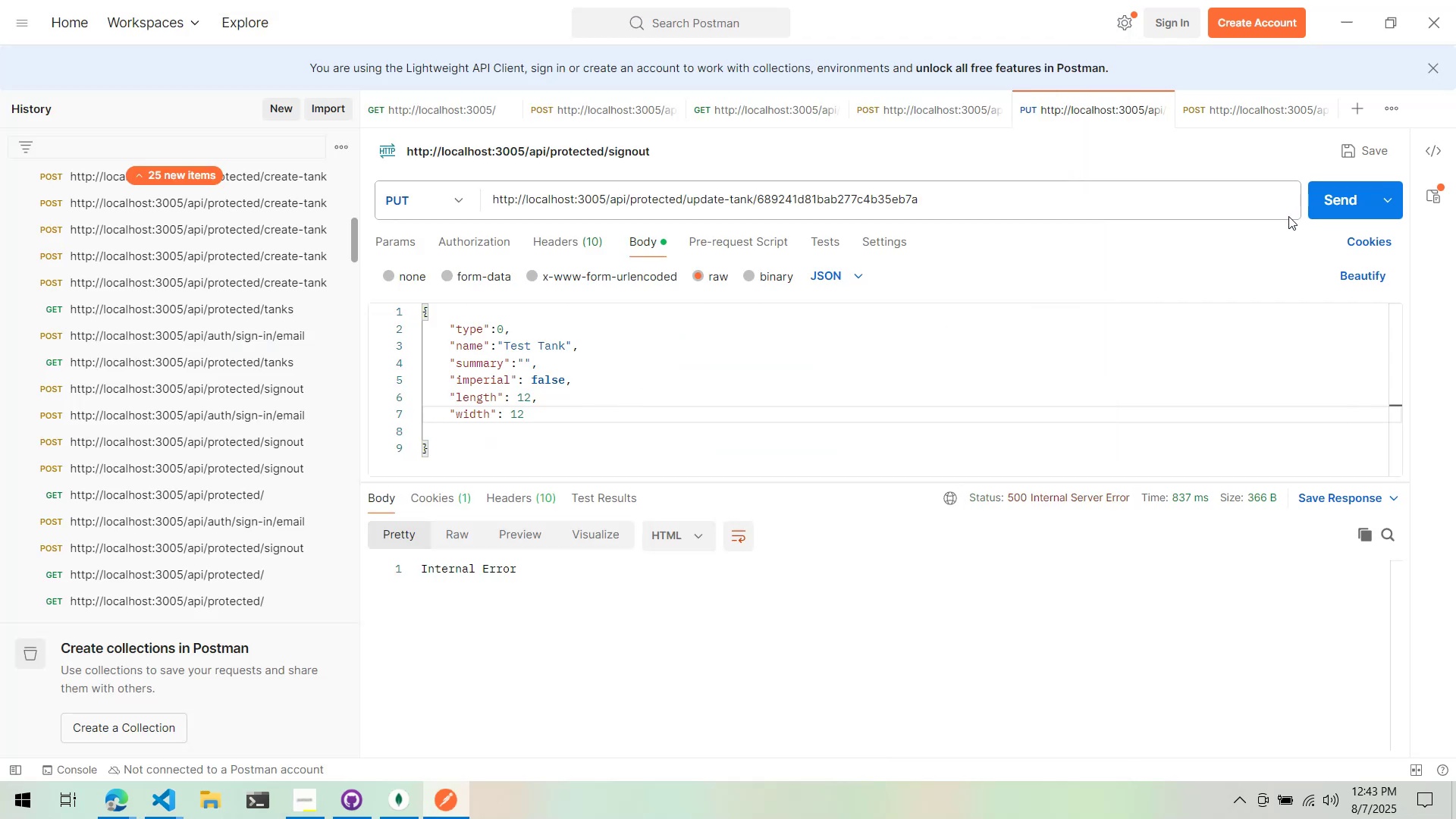 
left_click([1316, 200])
 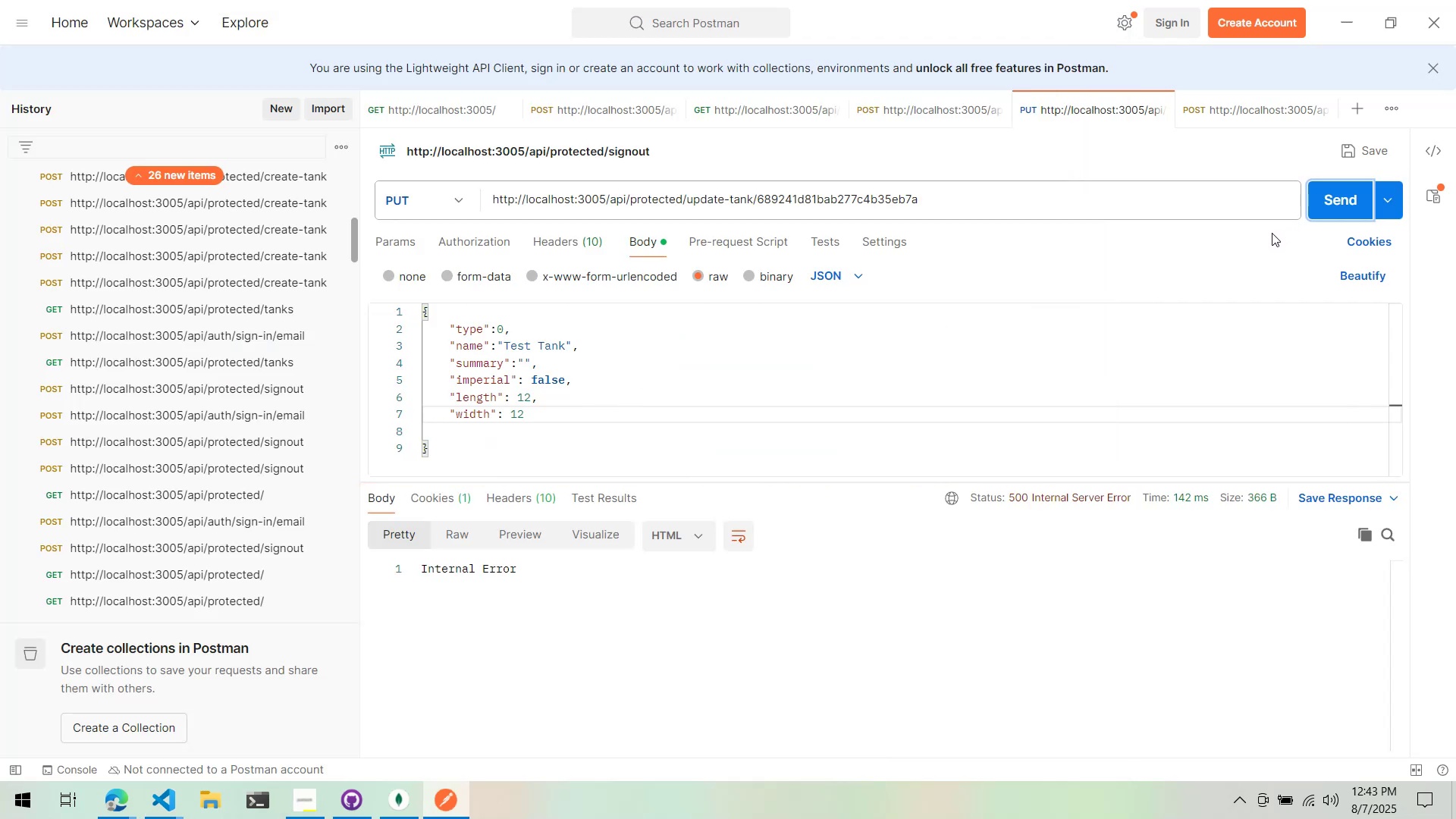 
key(Alt+AltLeft)
 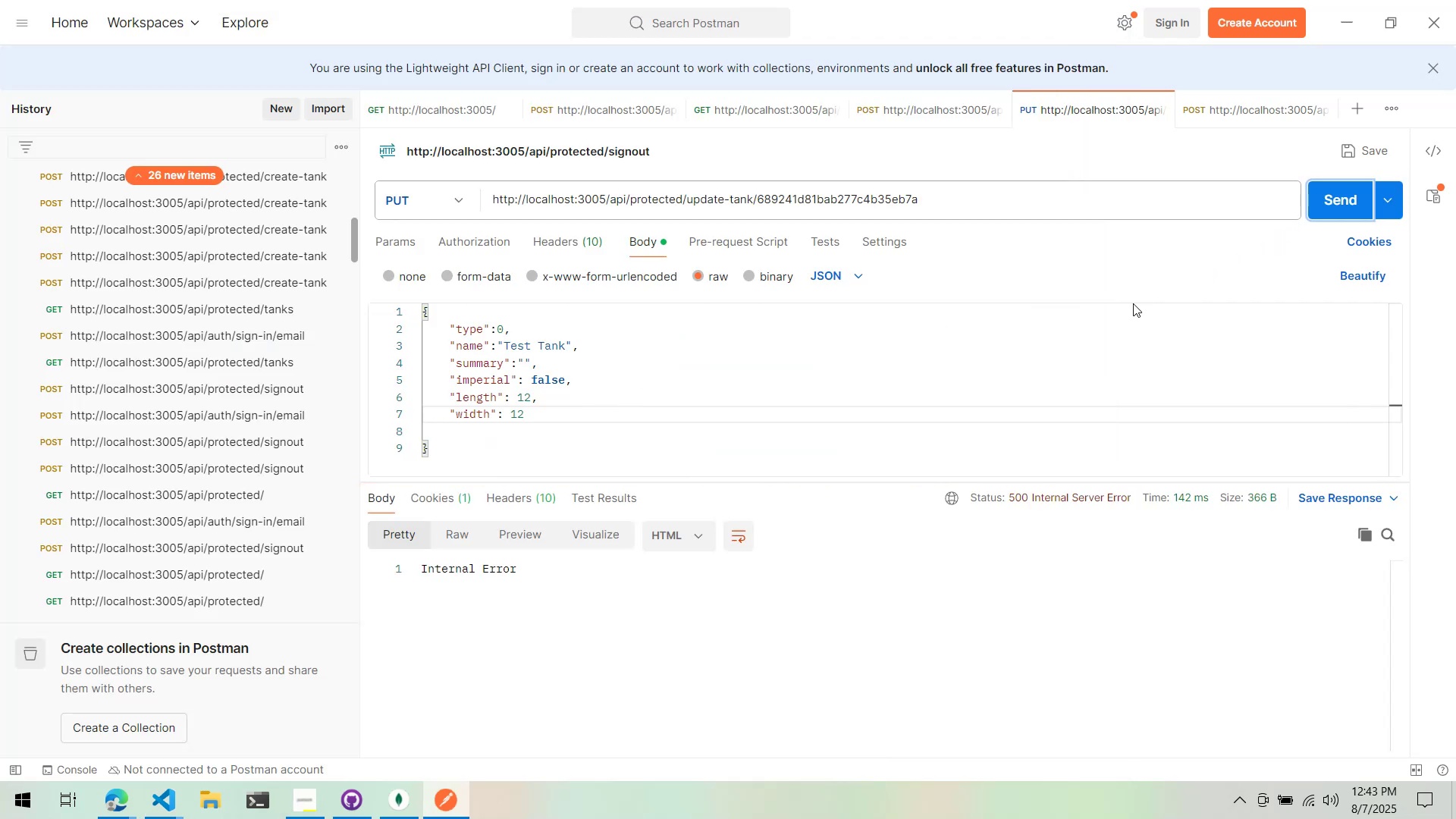 
key(Alt+Tab)
 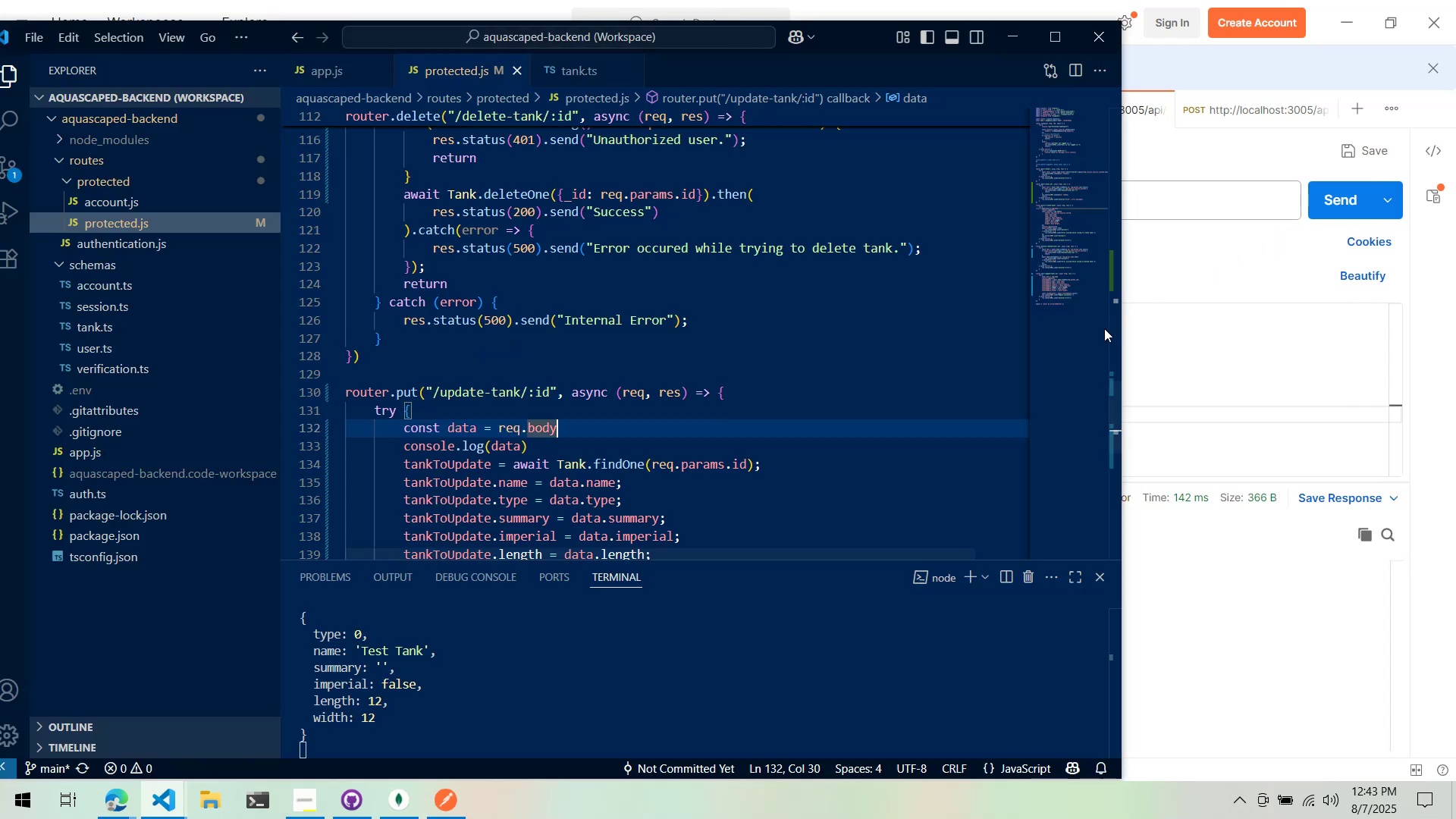 
scroll: coordinate [602, 488], scroll_direction: down, amount: 13.0
 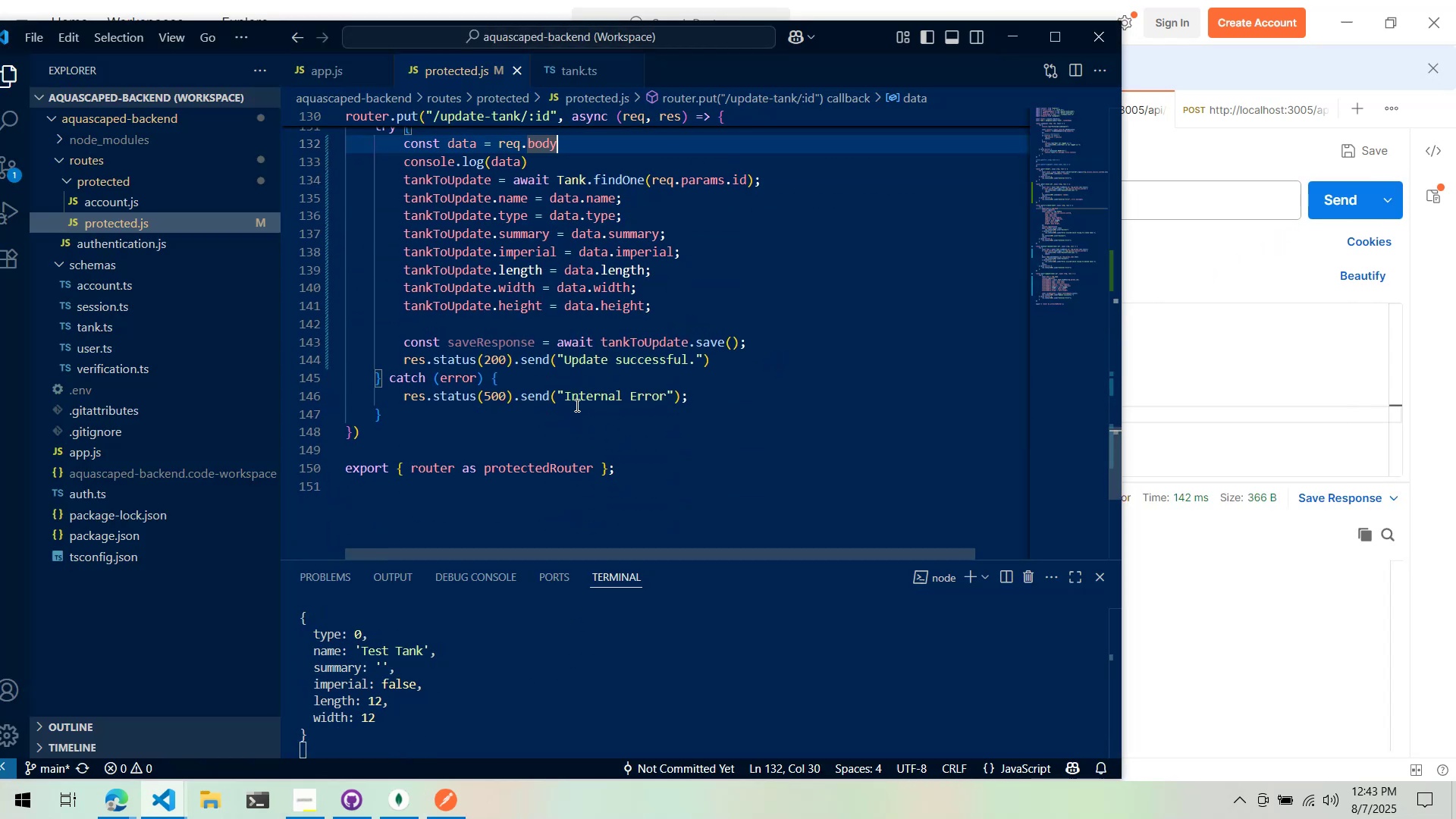 
left_click([574, 384])
 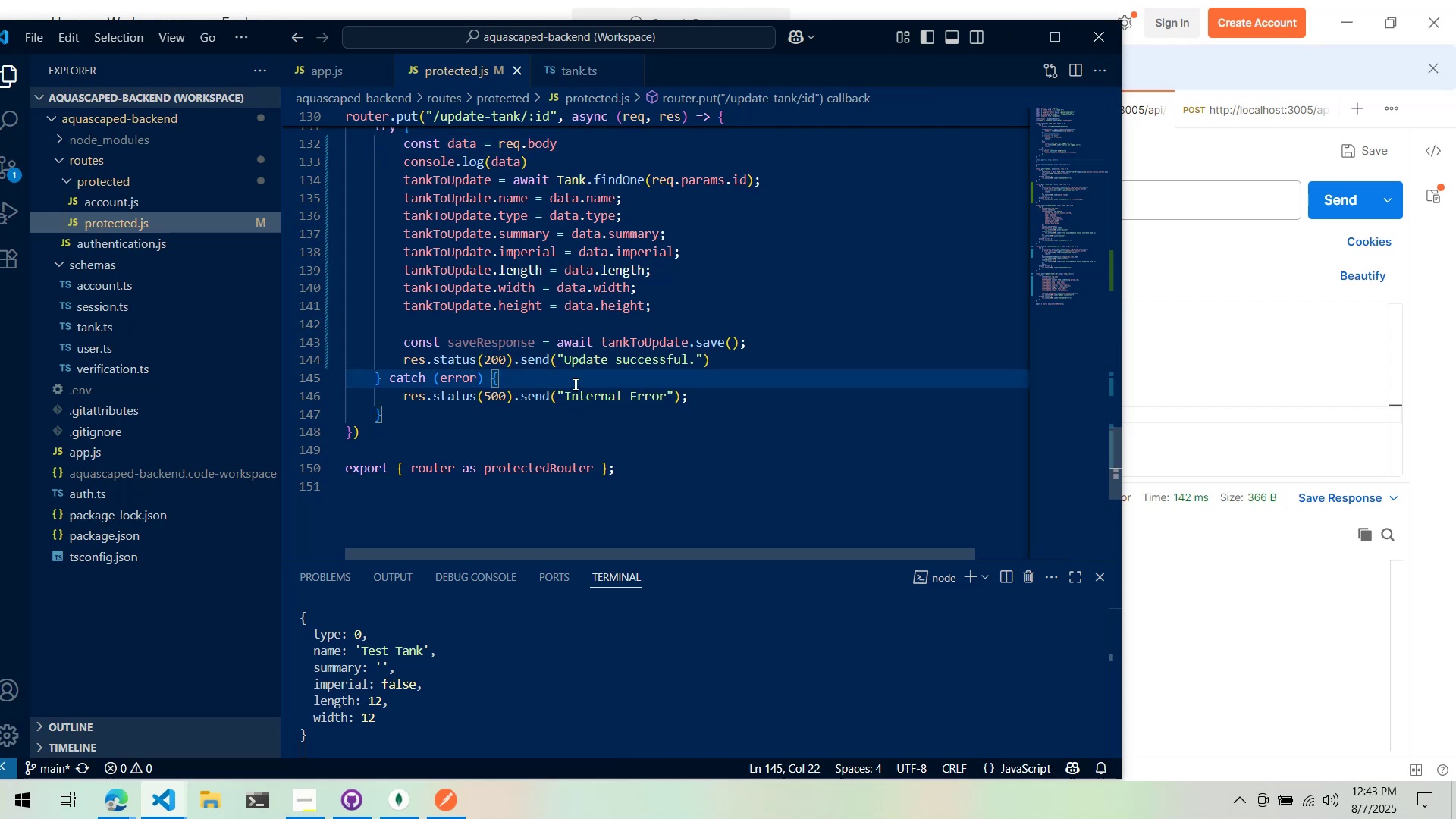 
key(Enter)
 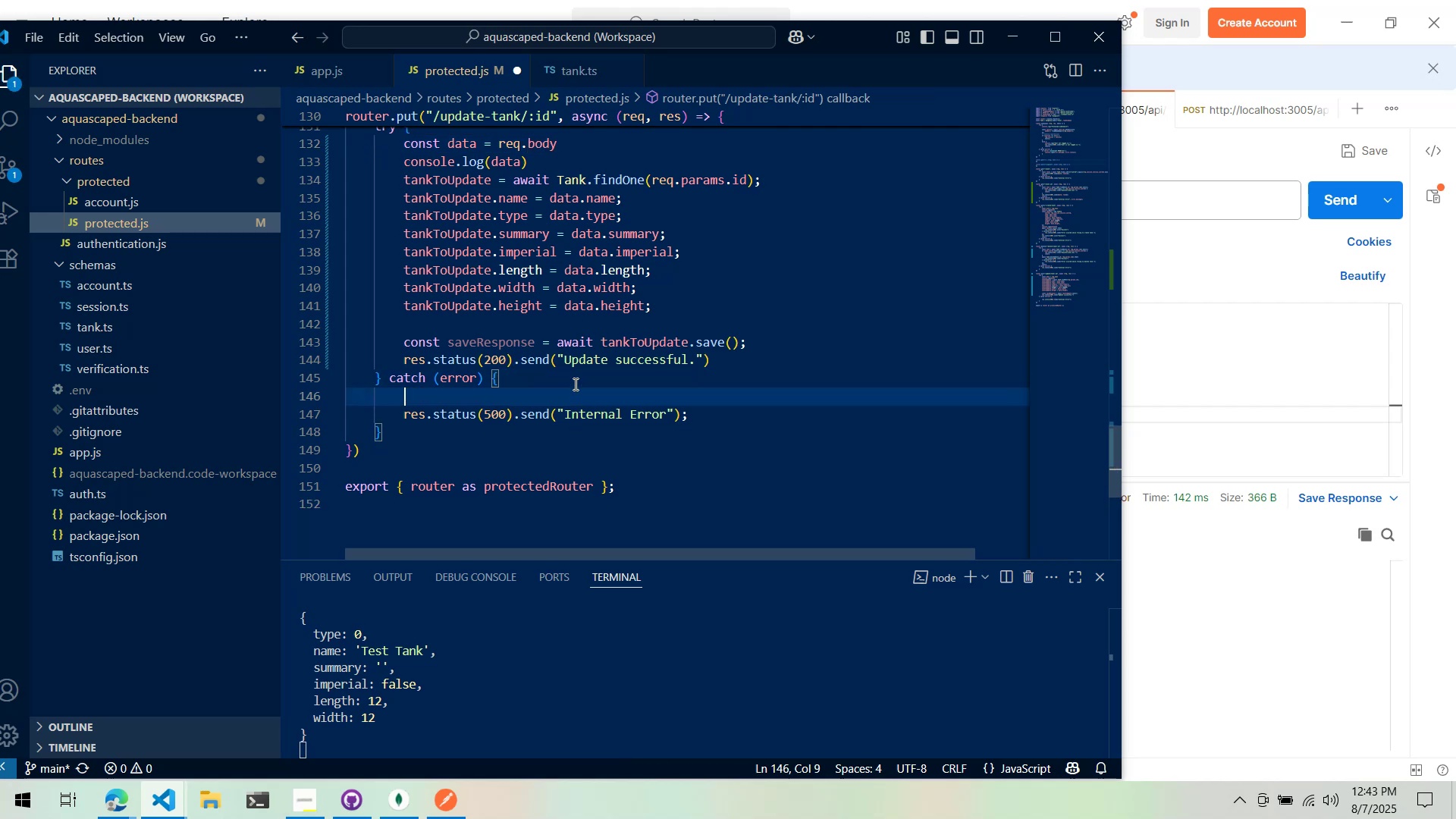 
type(console.log(error)
 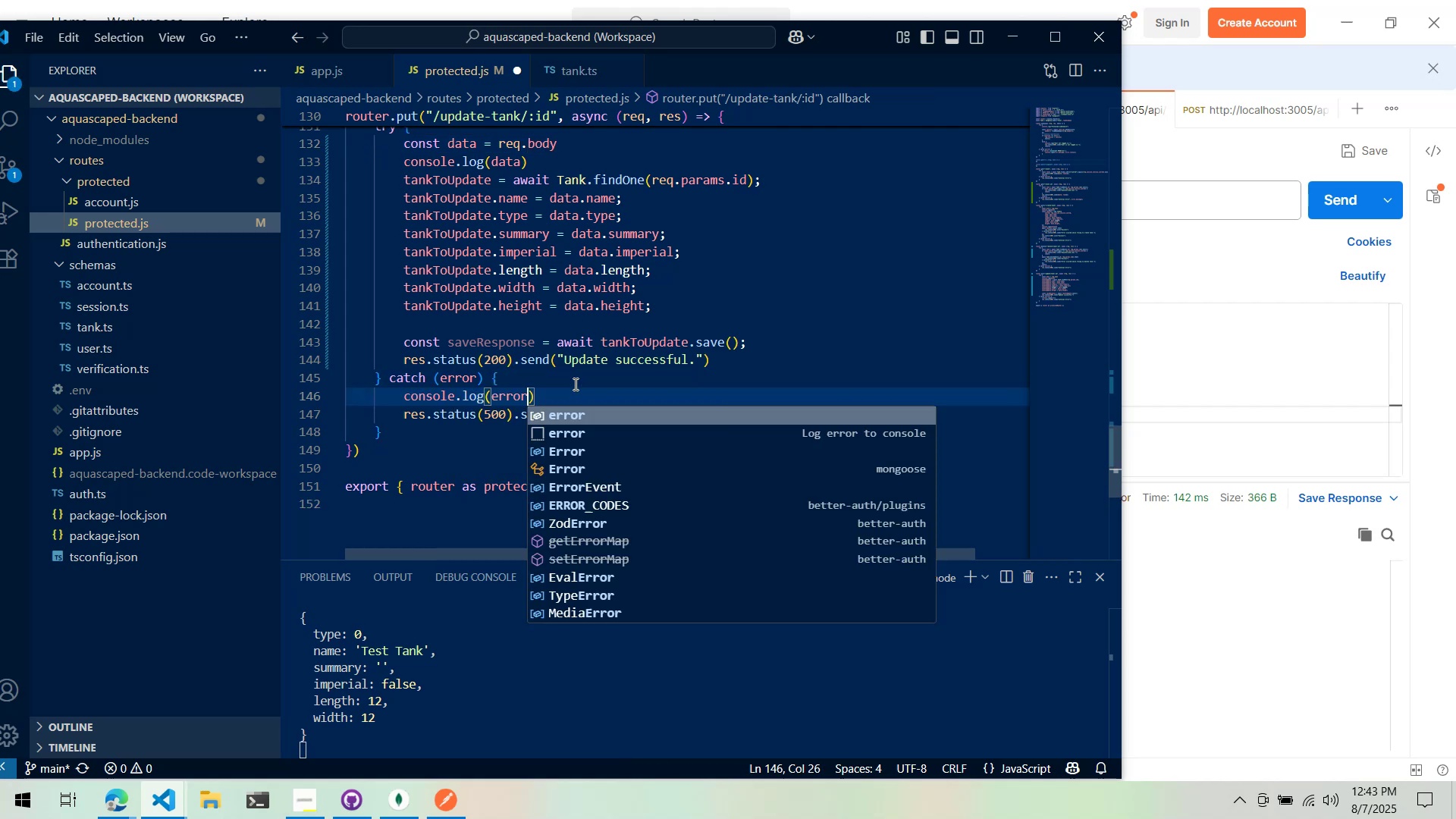 
key(Control+ControlLeft)
 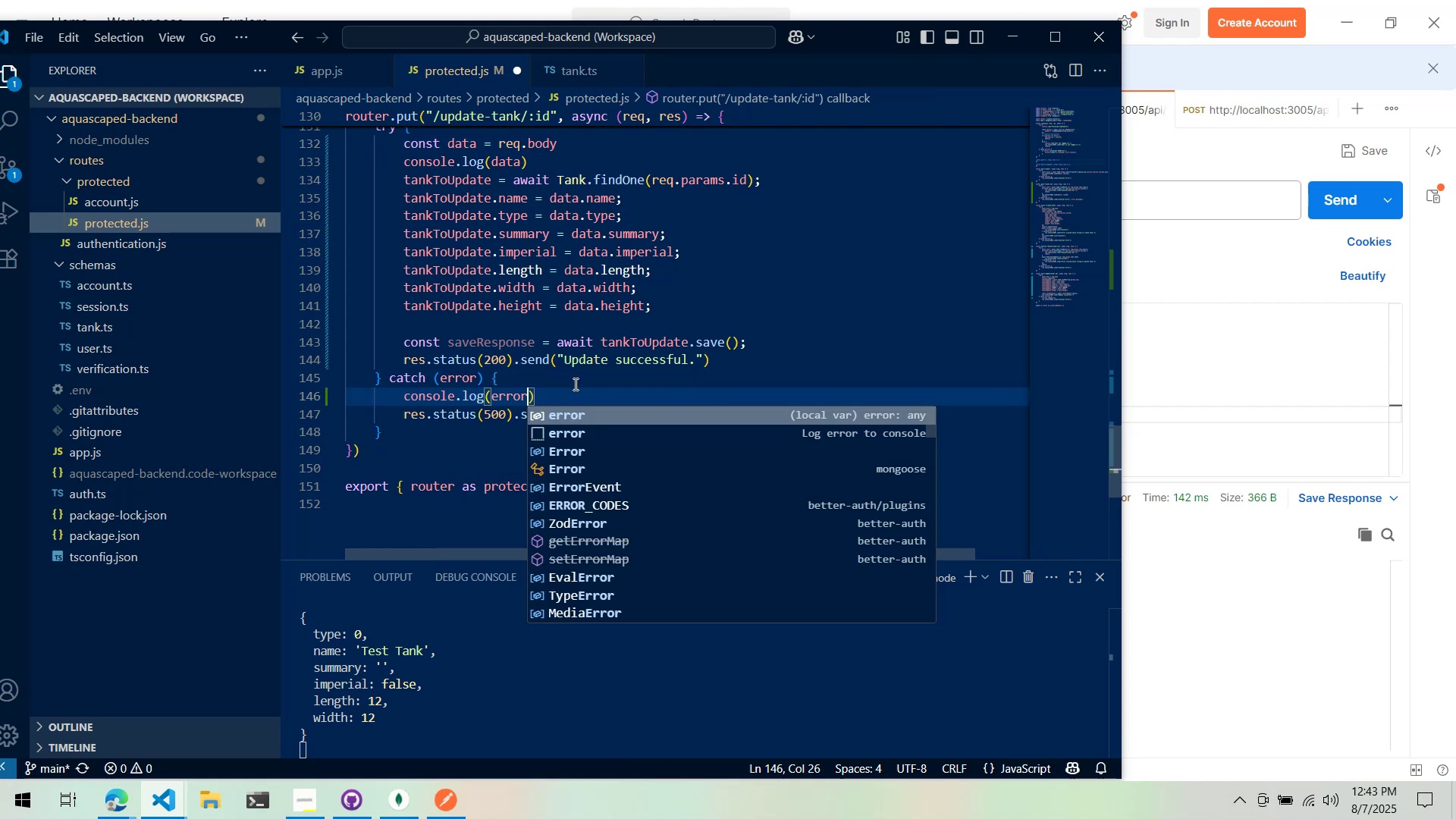 
key(Control+S)
 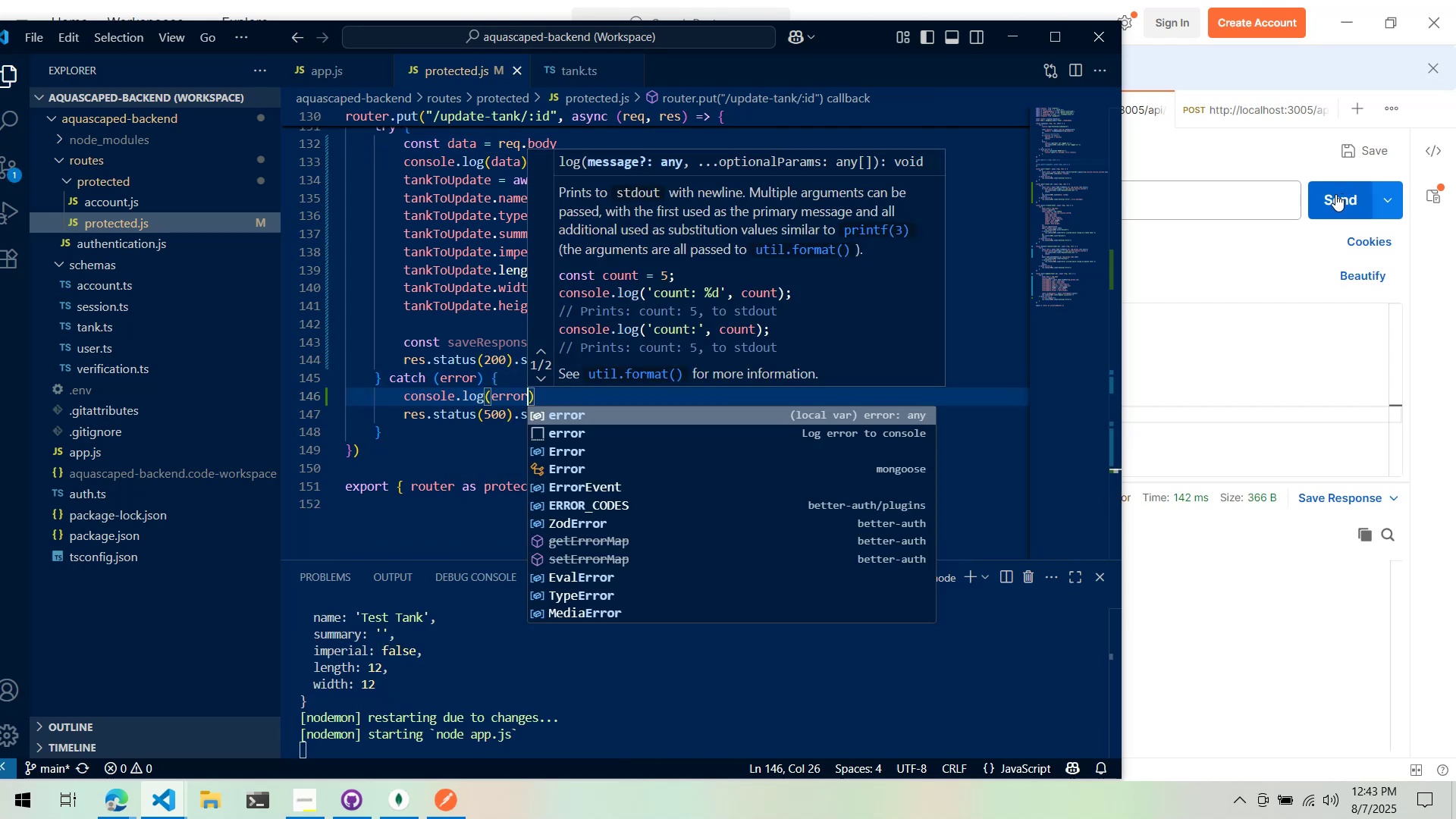 
wait(6.34)
 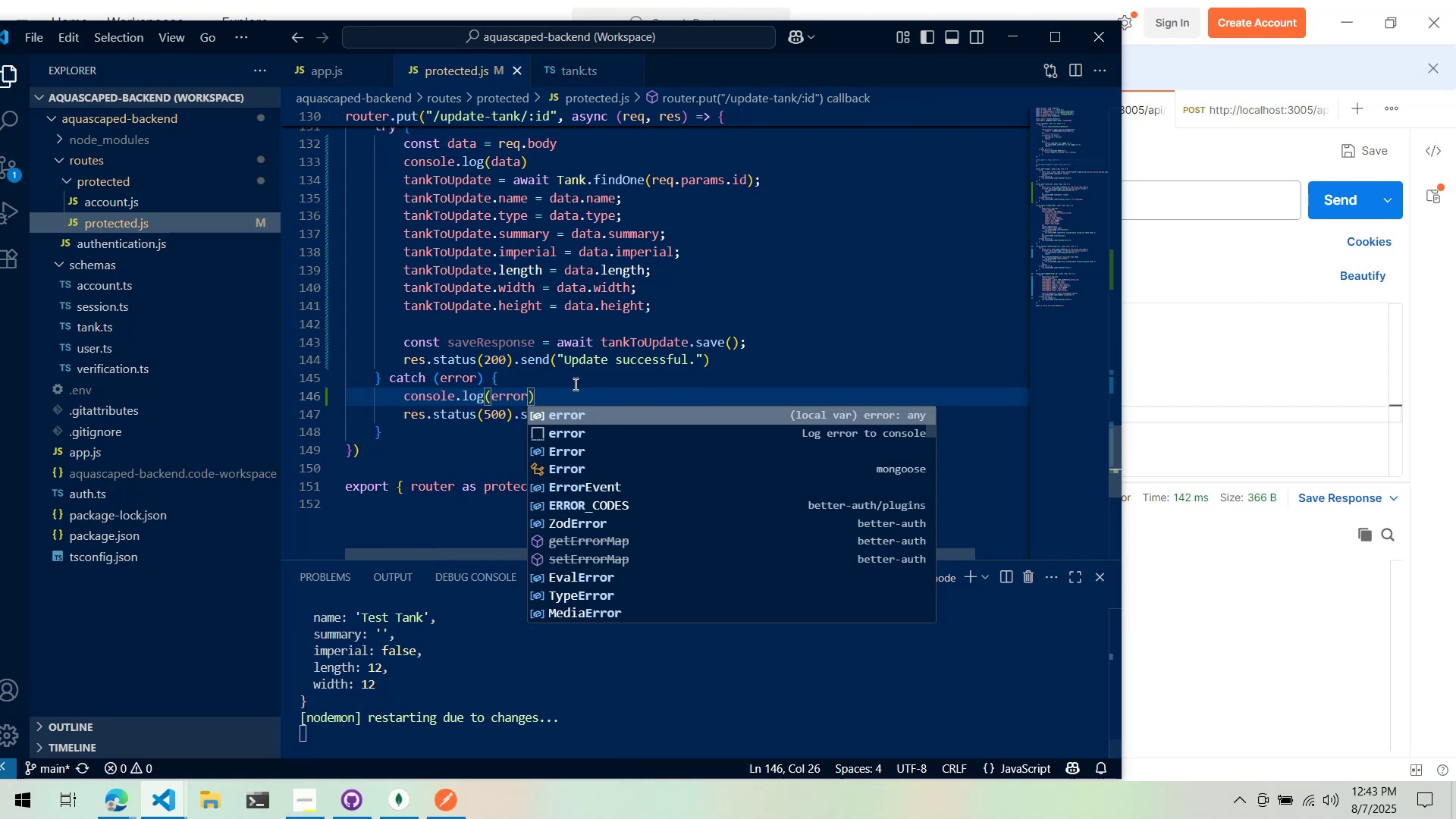 
left_click([1335, 194])
 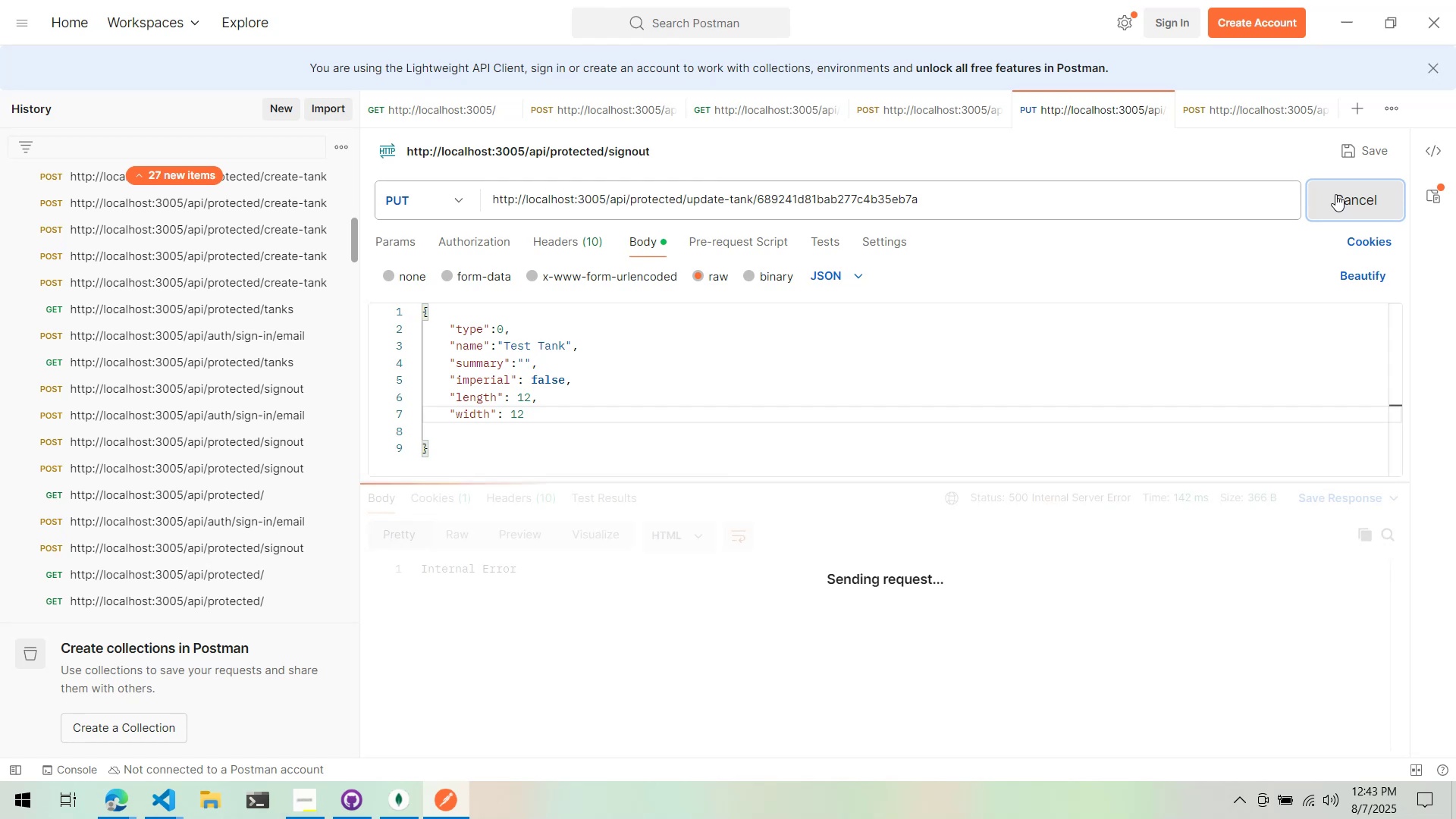 
key(Alt+AltLeft)
 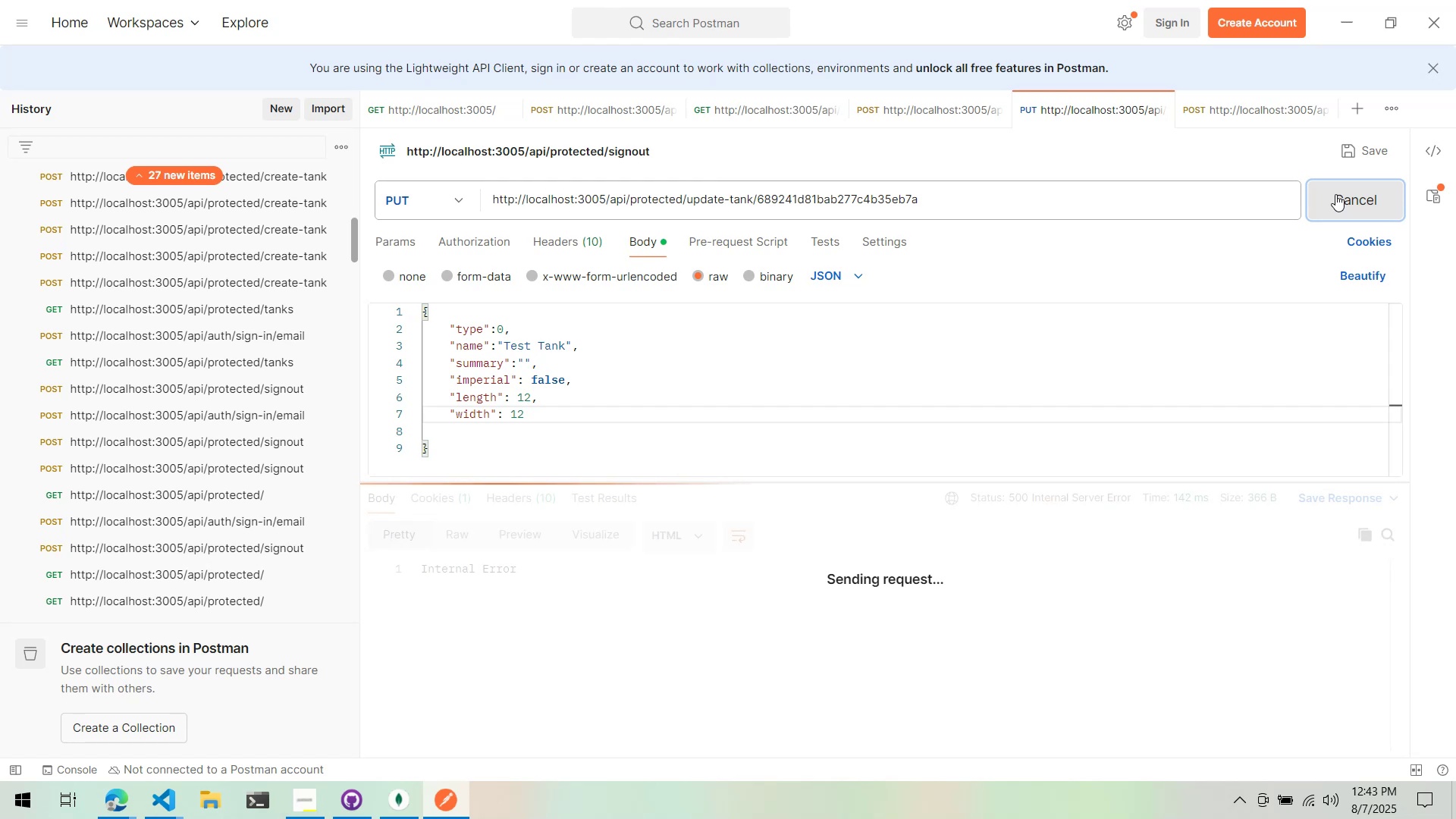 
key(Alt+Tab)
 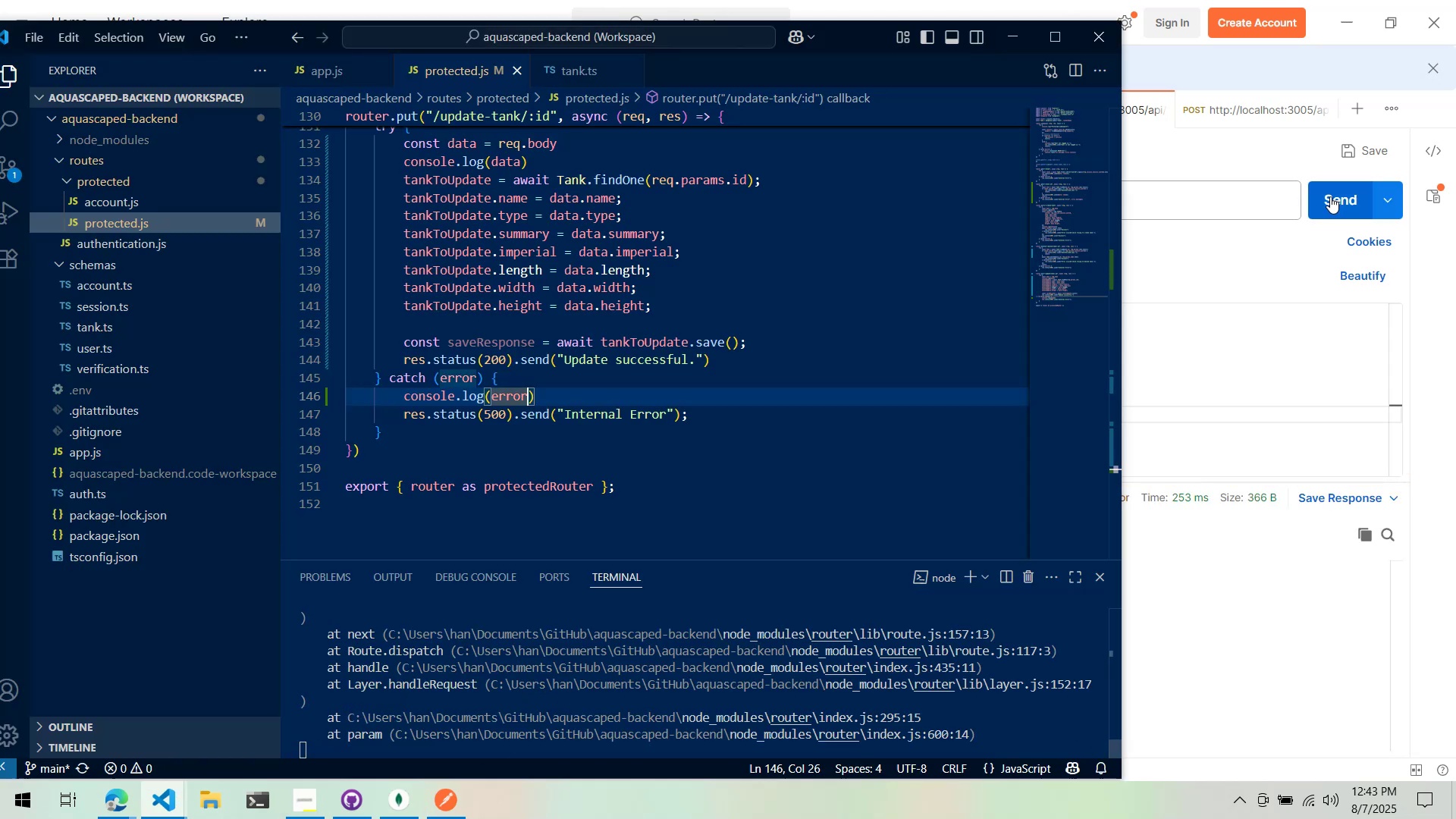 
scroll: coordinate [601, 543], scroll_direction: up, amount: 4.0
 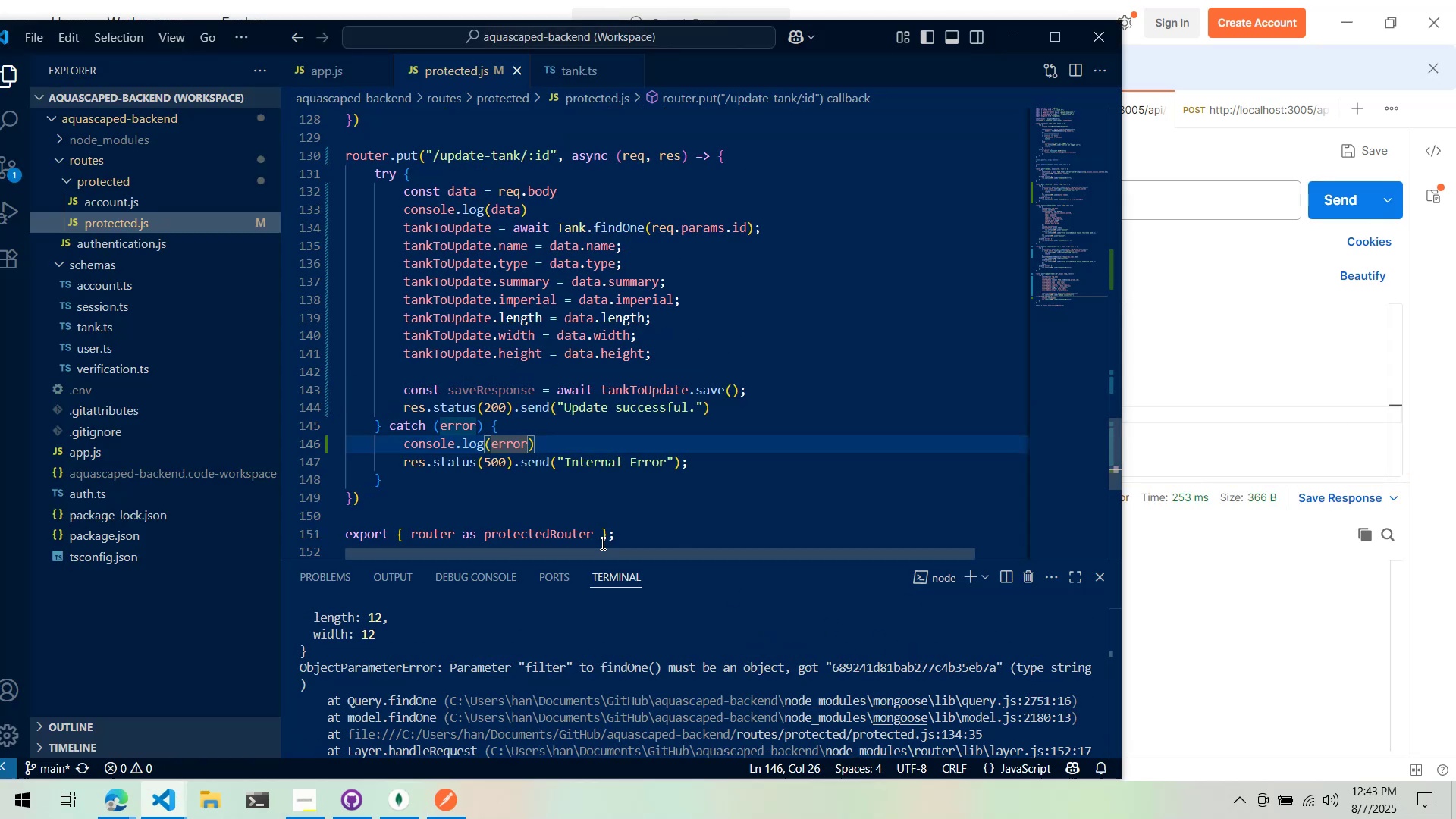 
key(Alt+AltLeft)
 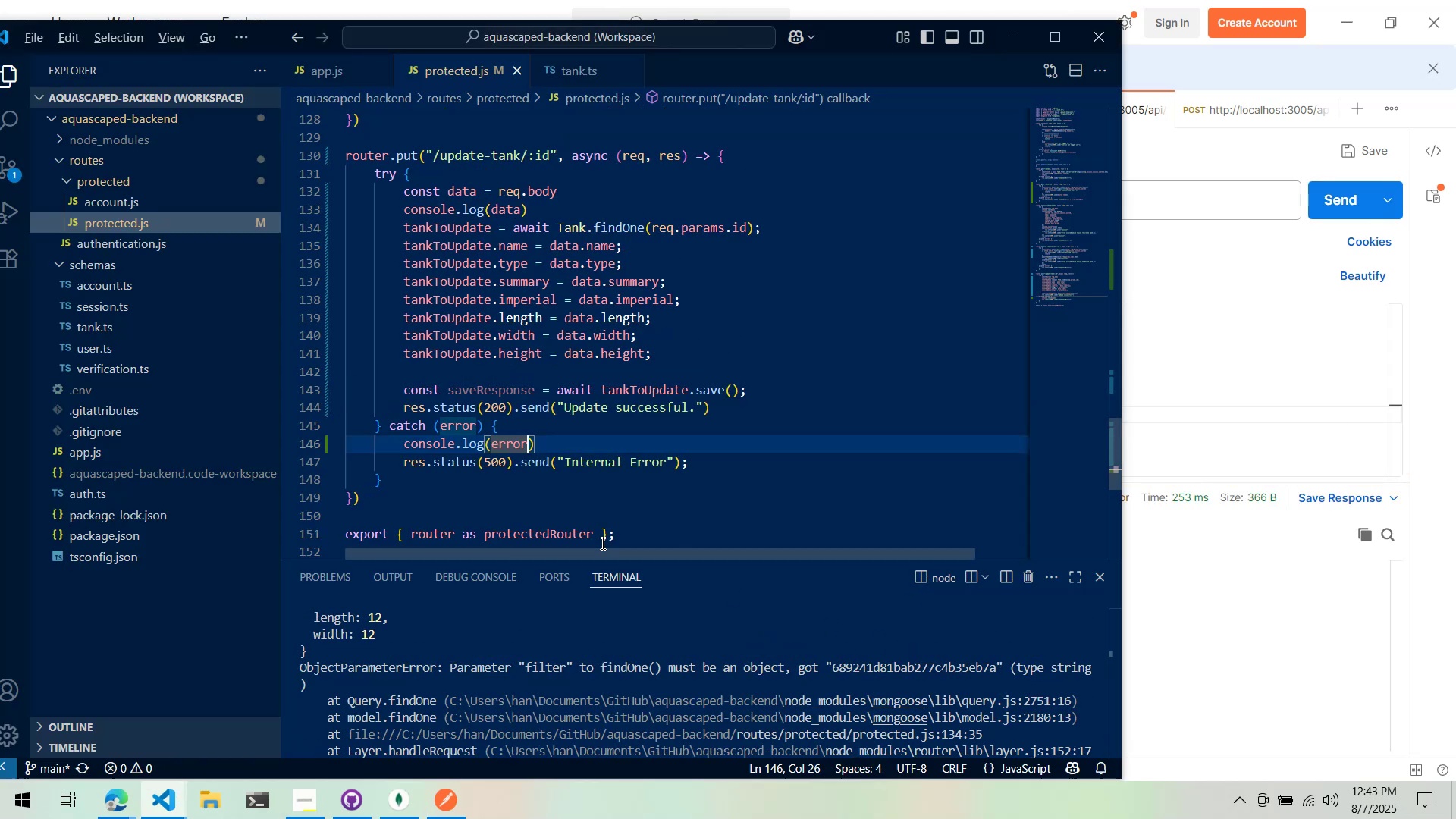 
key(Alt+Tab)
 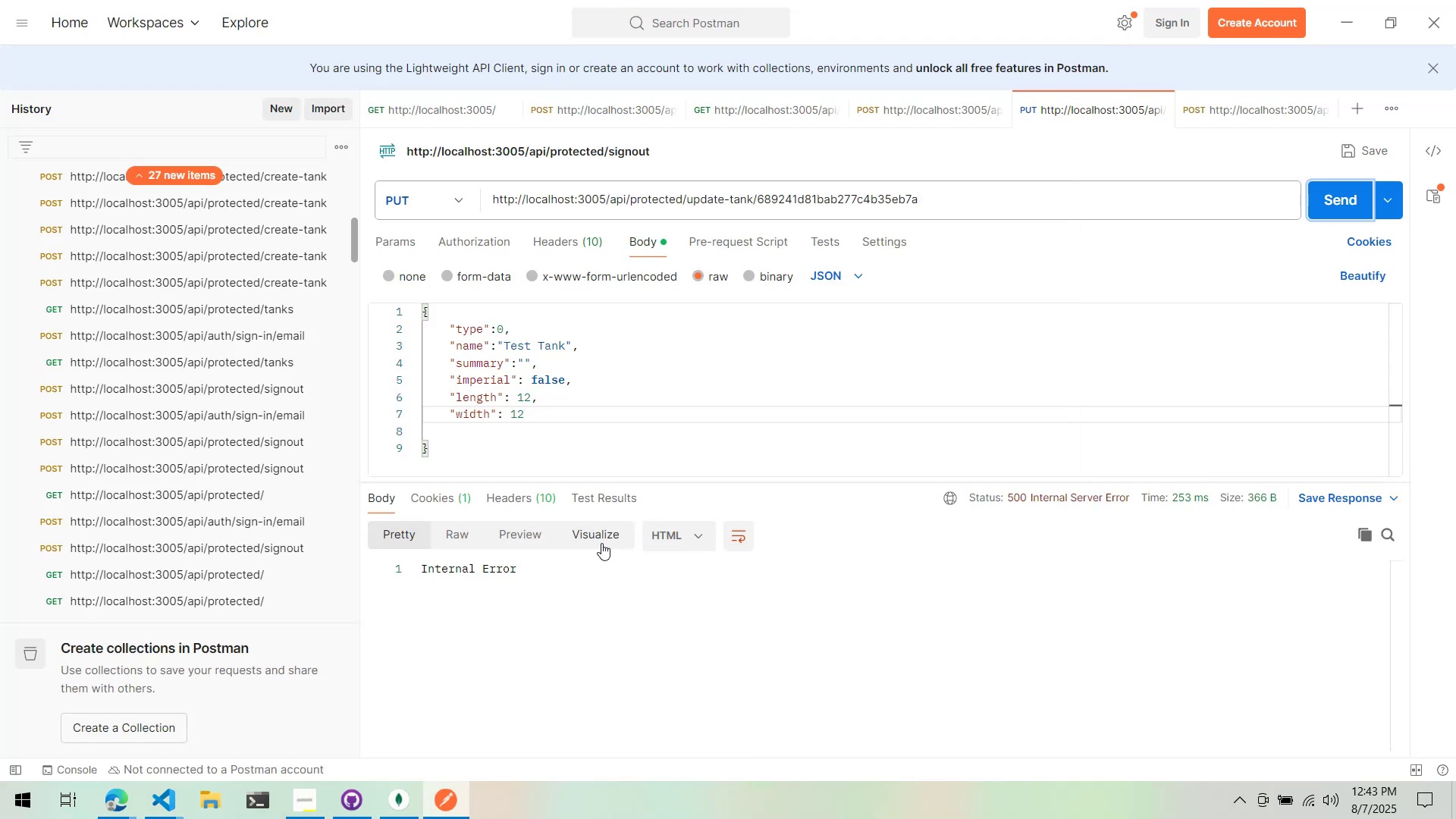 
key(Alt+AltLeft)
 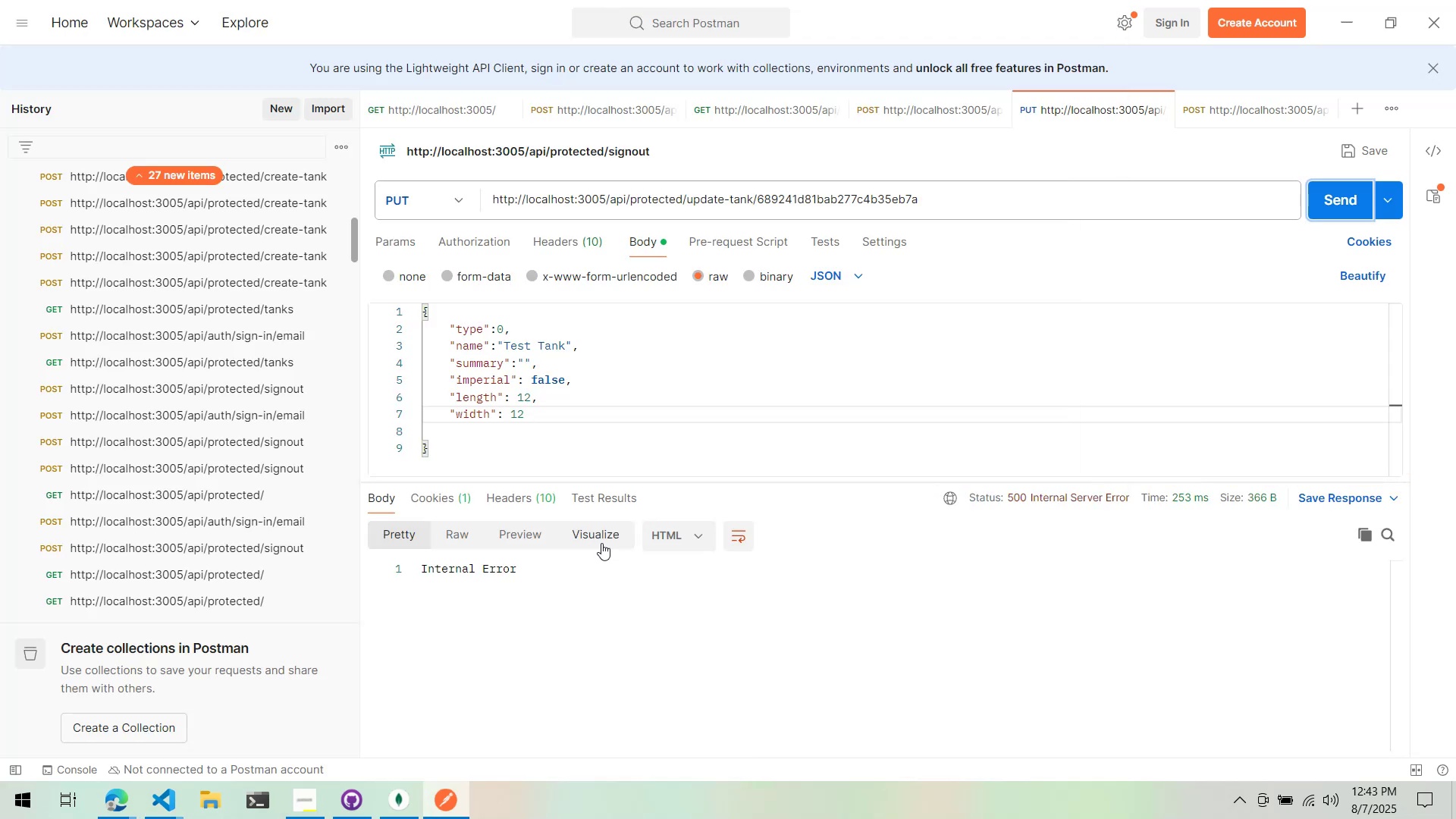 
key(Alt+Tab)
 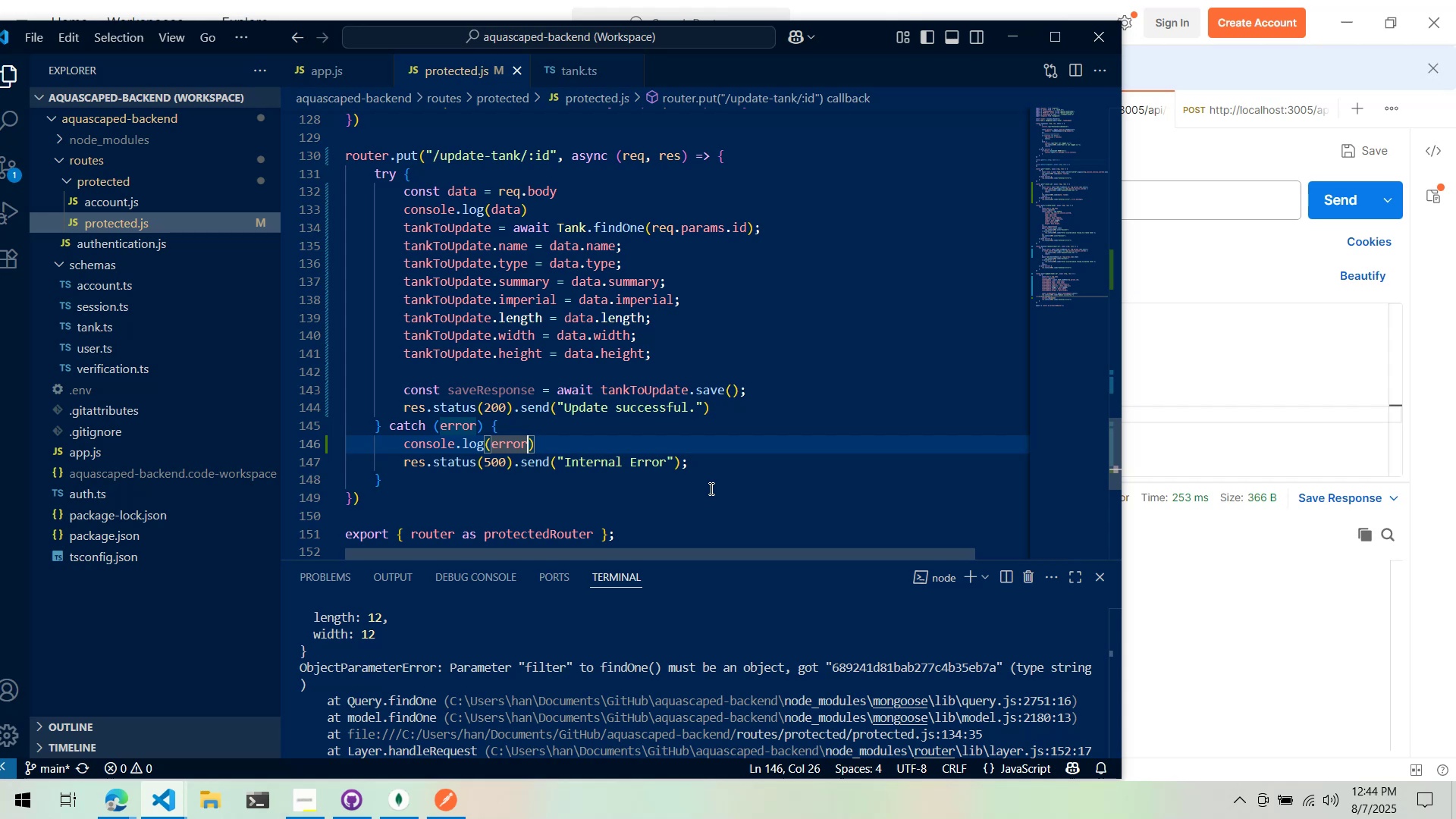 
wait(39.15)
 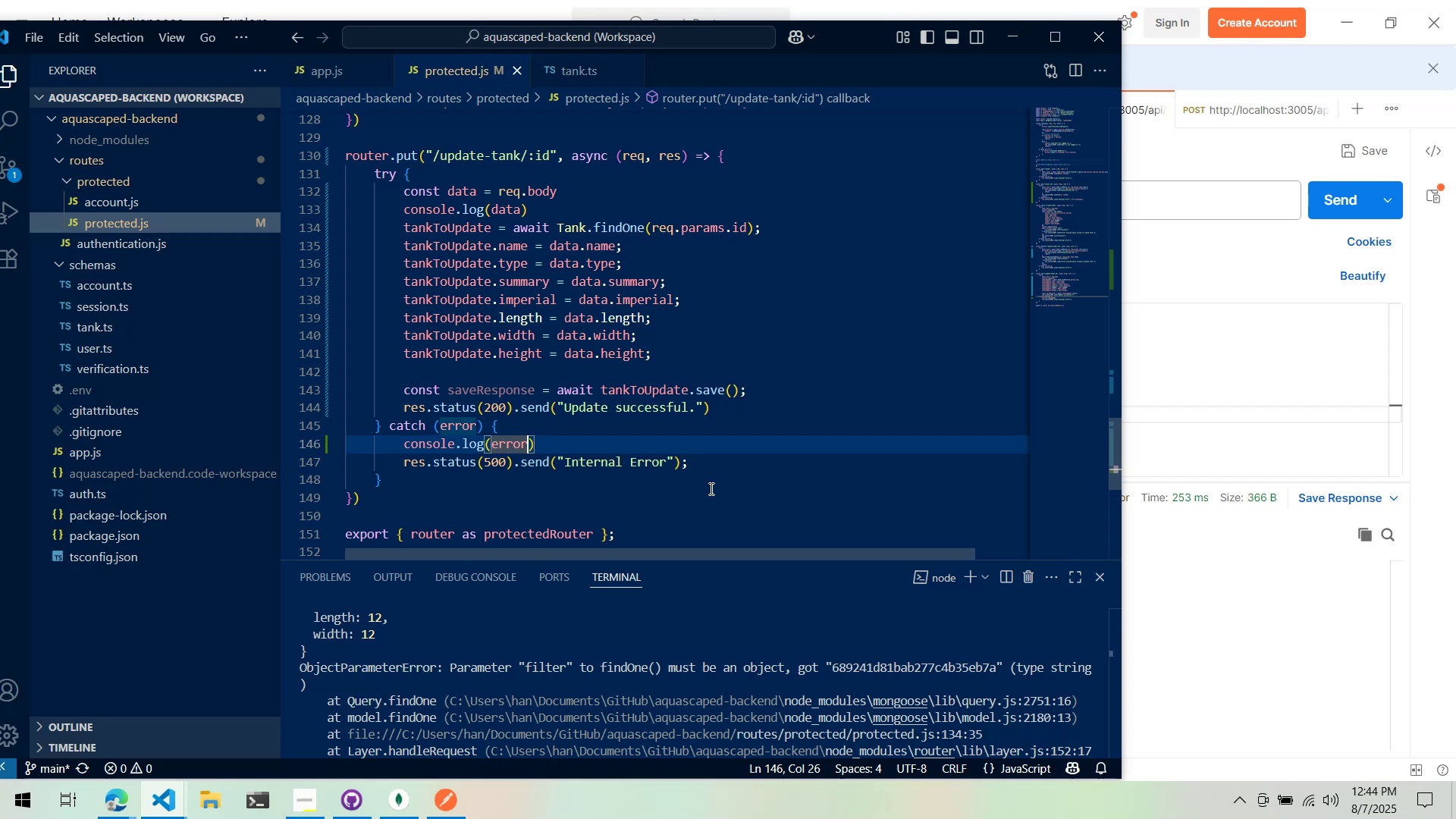 
scroll: coordinate [664, 479], scroll_direction: up, amount: 2.0
 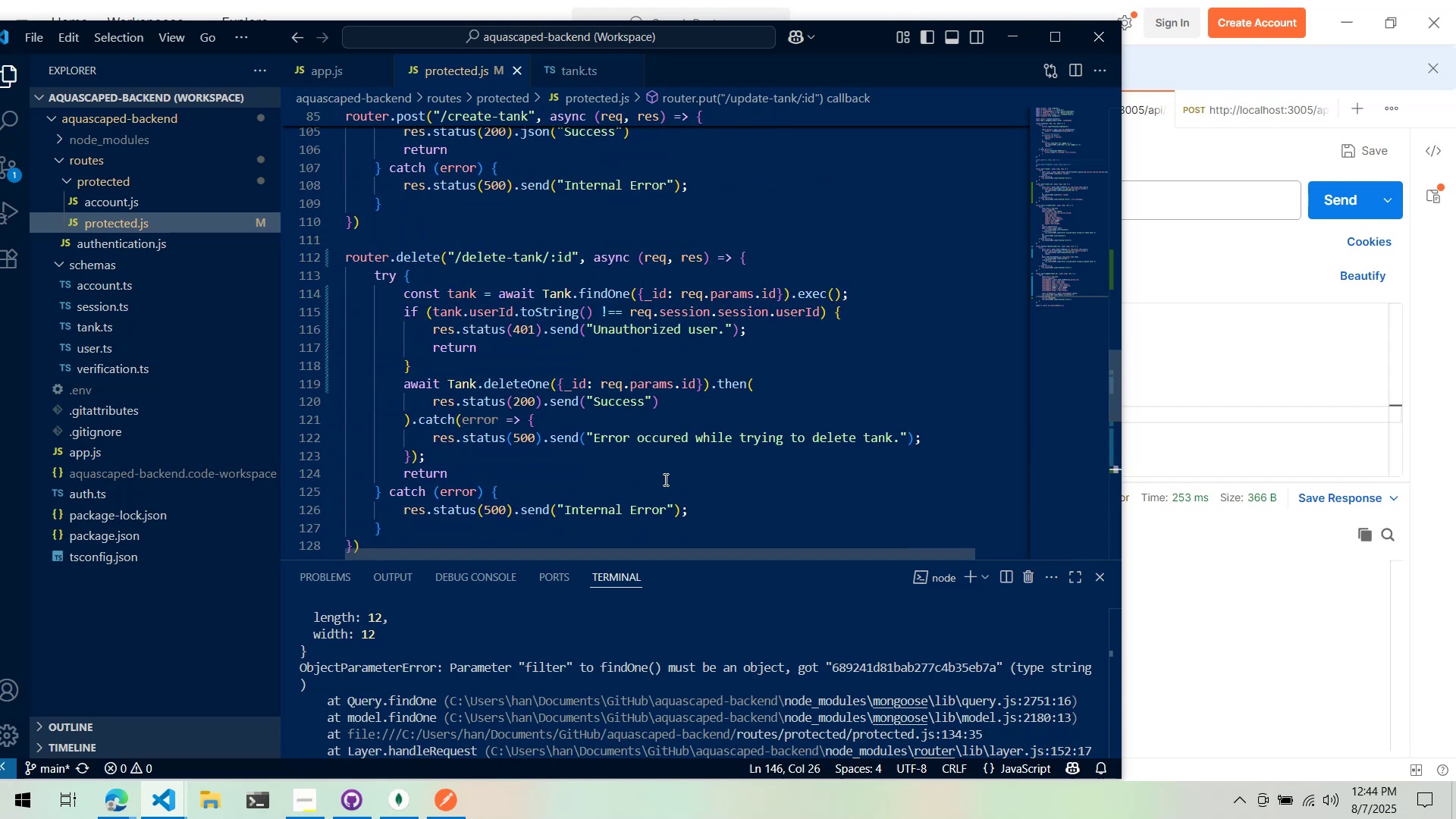 
scroll: coordinate [664, 479], scroll_direction: down, amount: 3.0
 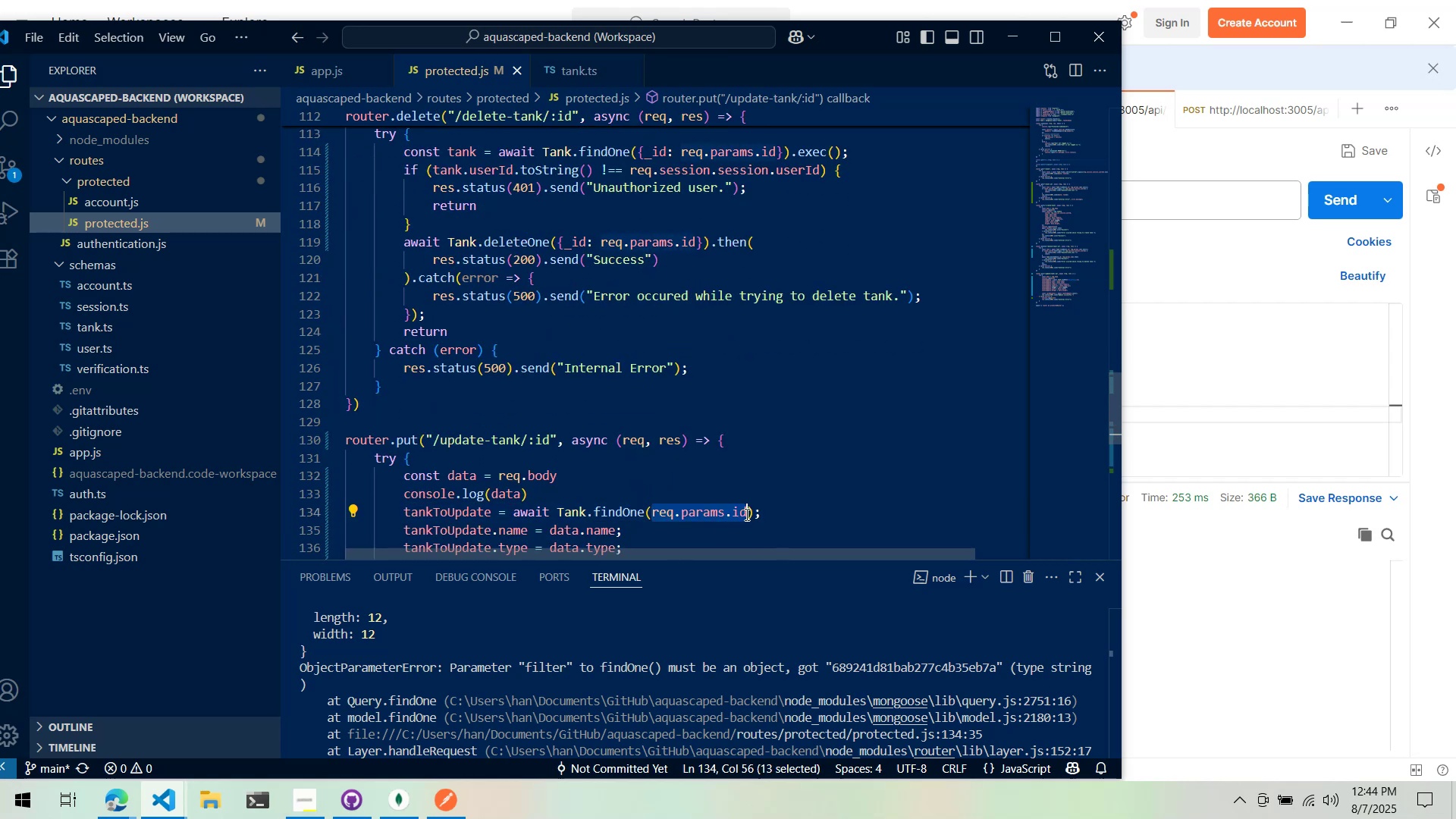 
key(Shift+BracketLeft)
 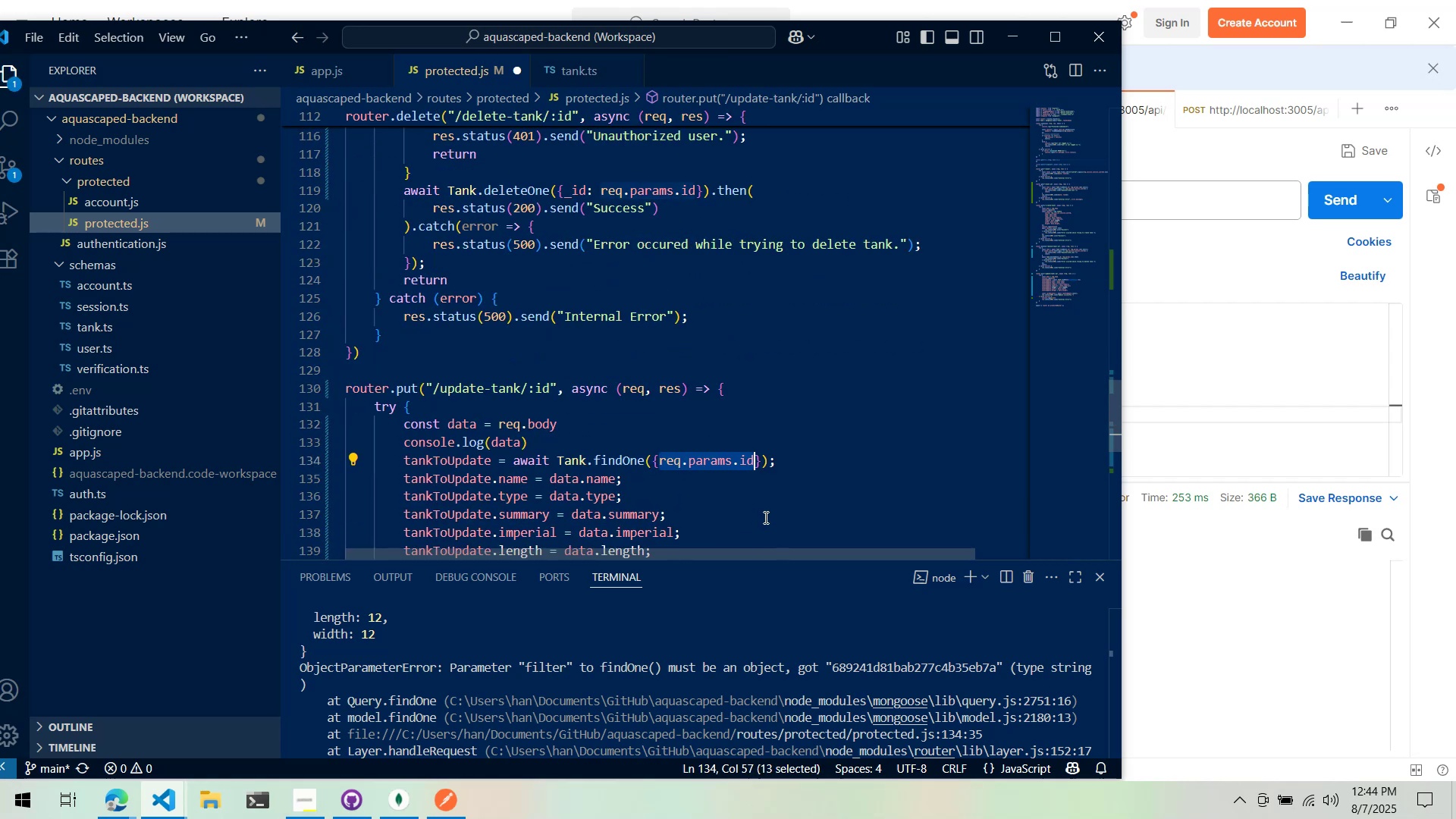 
key(Control+ArrowLeft)
 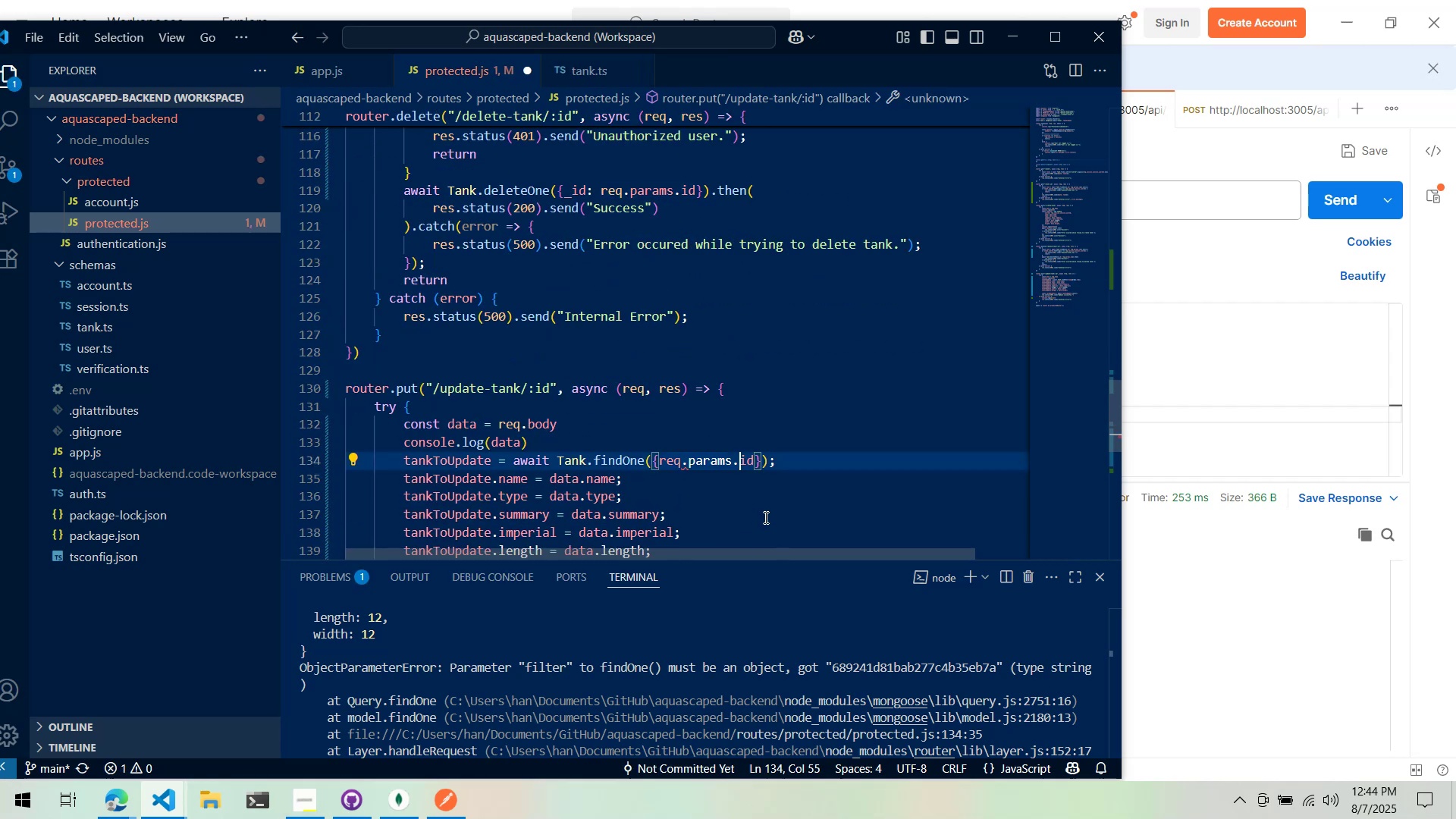 
key(Control+ArrowLeft)
 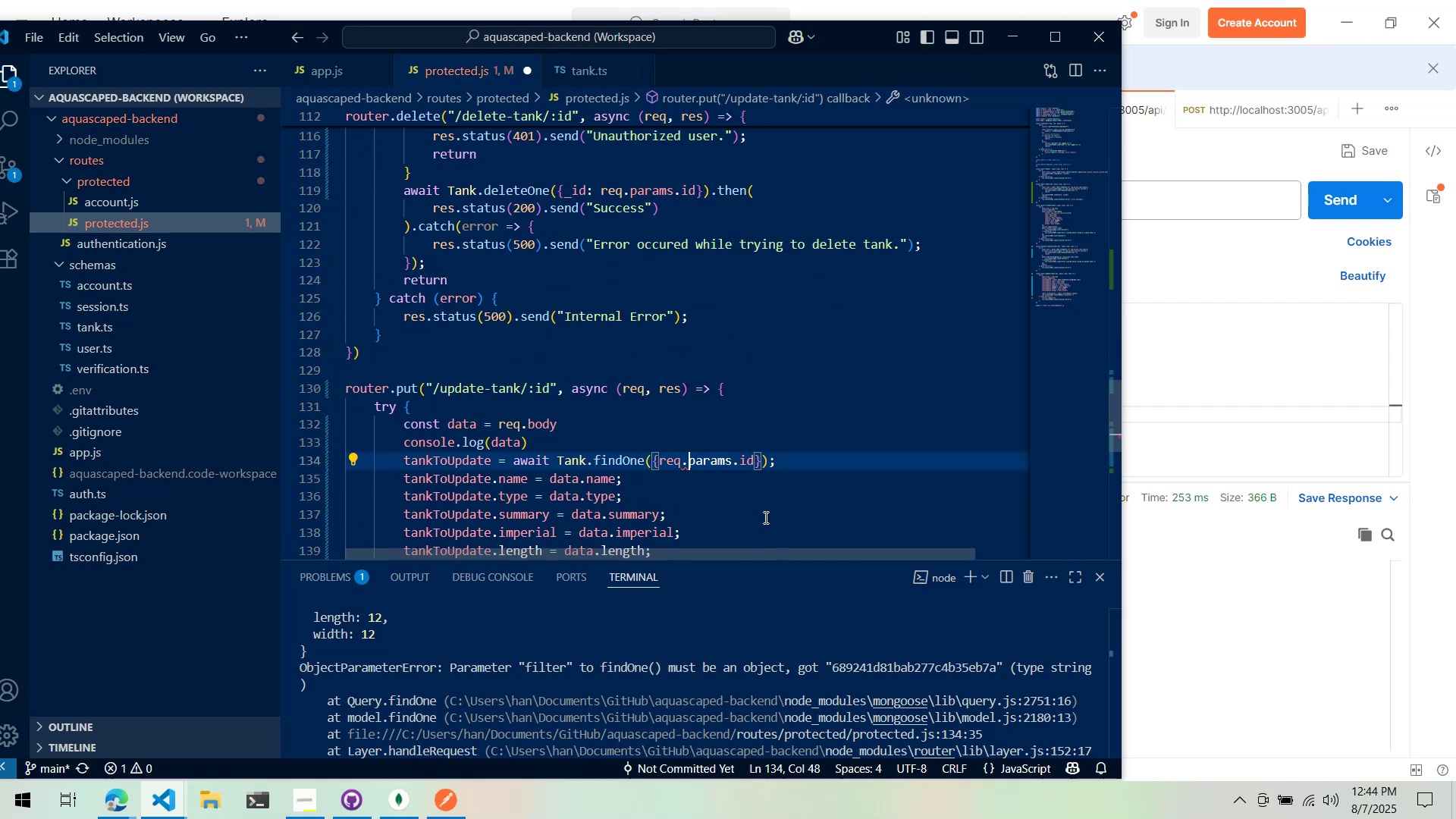 
key(Control+ArrowLeft)
 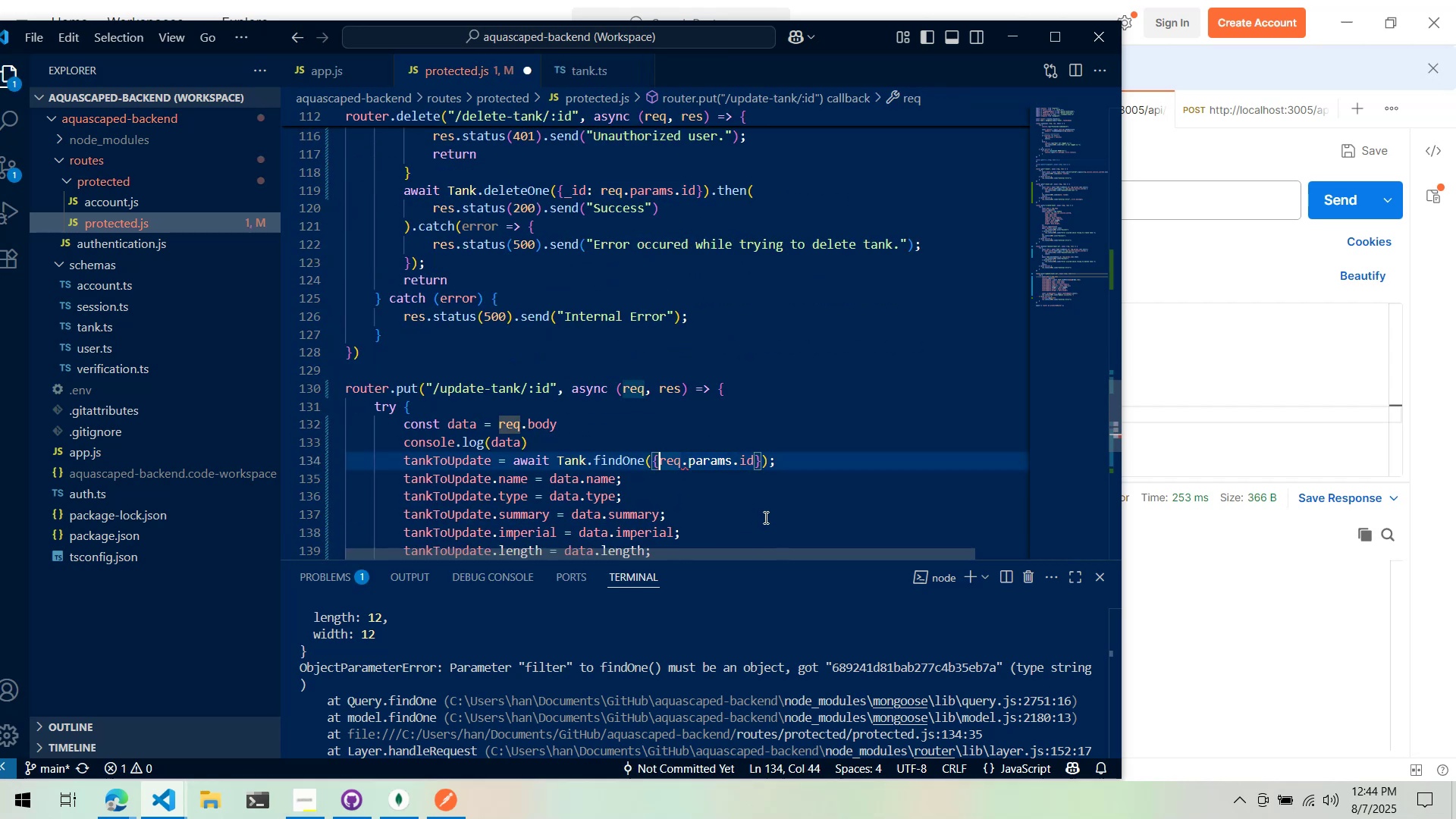 
type(_id: )
 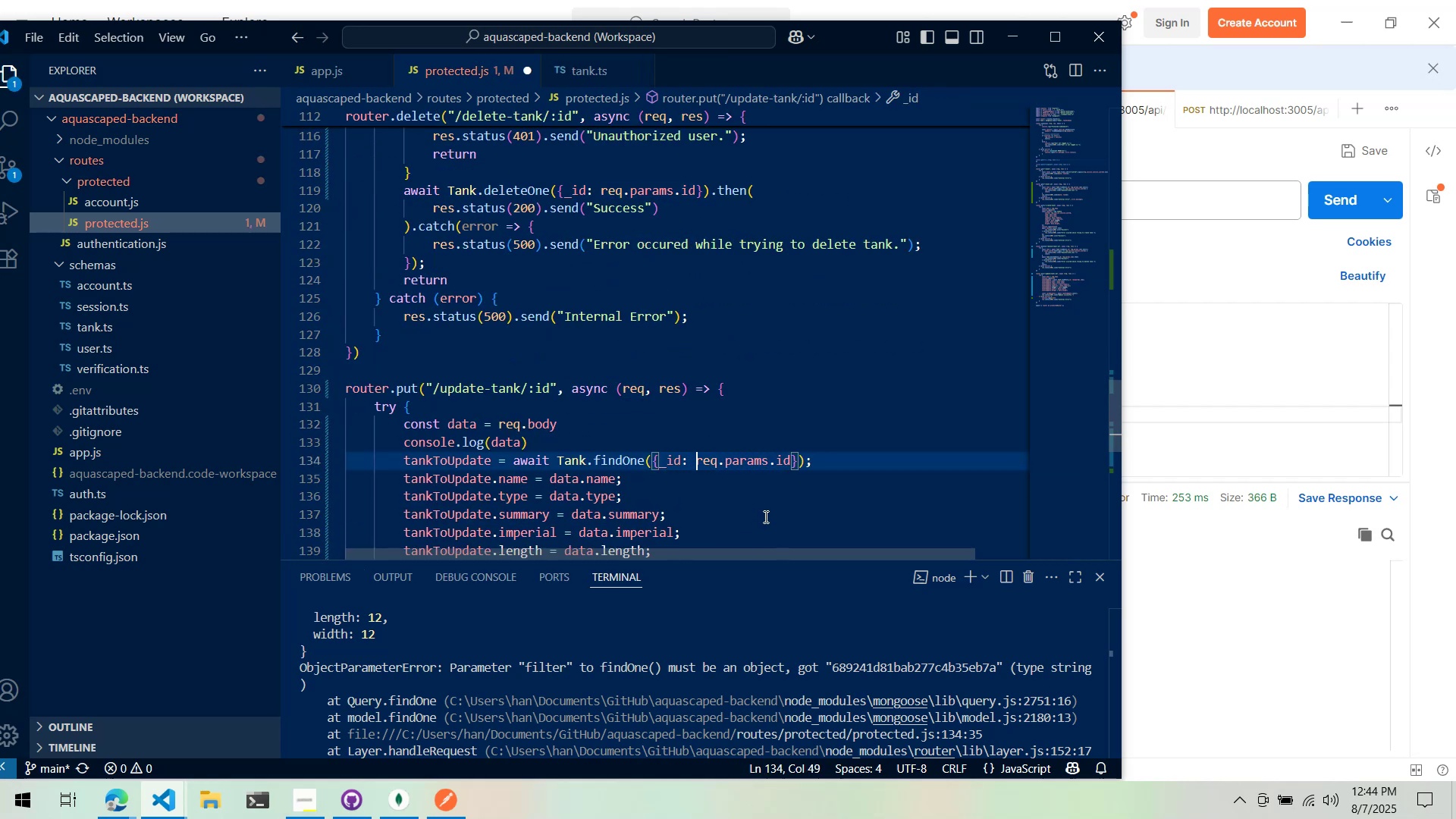 
scroll: coordinate [764, 516], scroll_direction: up, amount: 1.0
 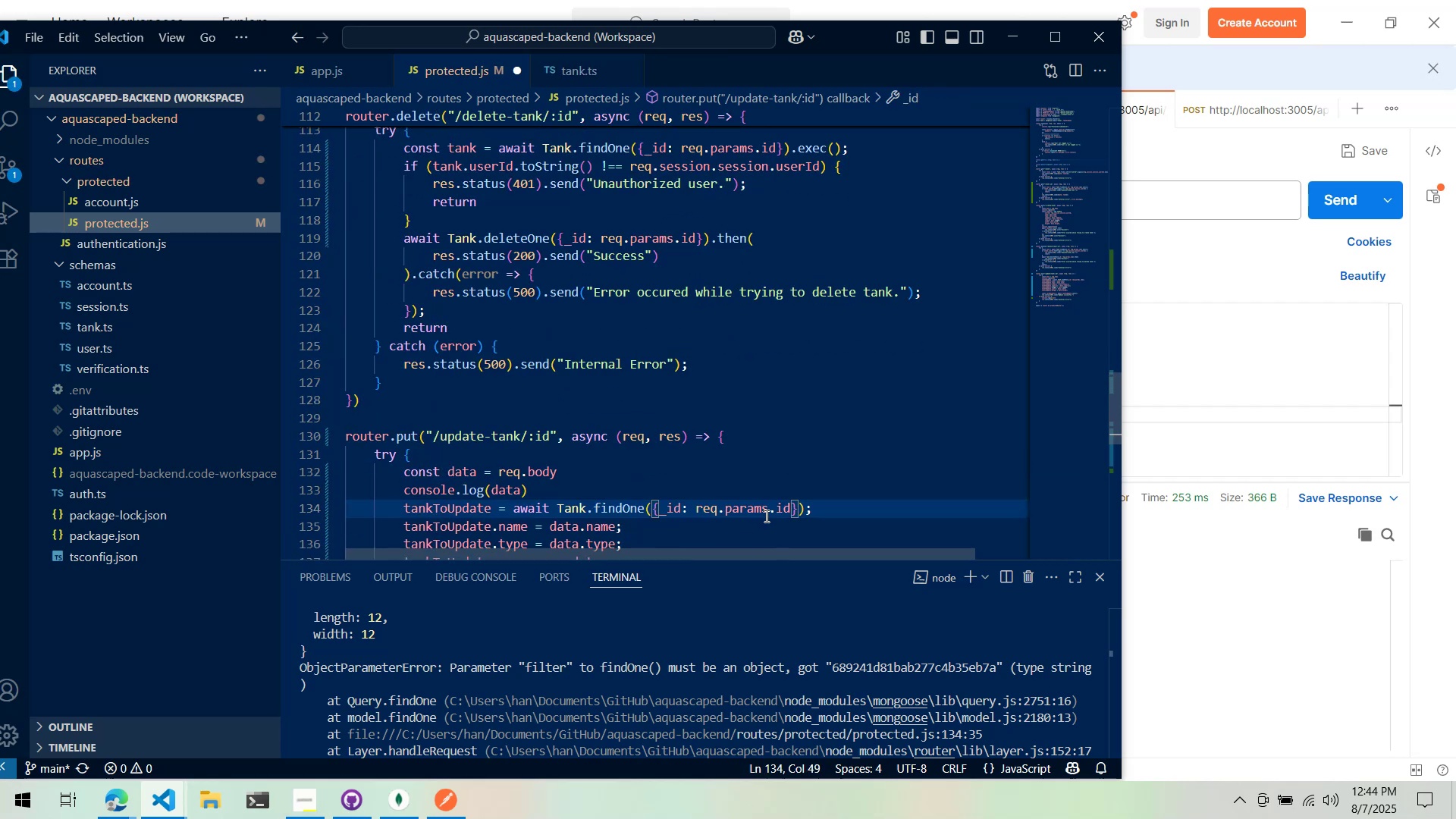 
scroll: coordinate [765, 516], scroll_direction: down, amount: 2.0
 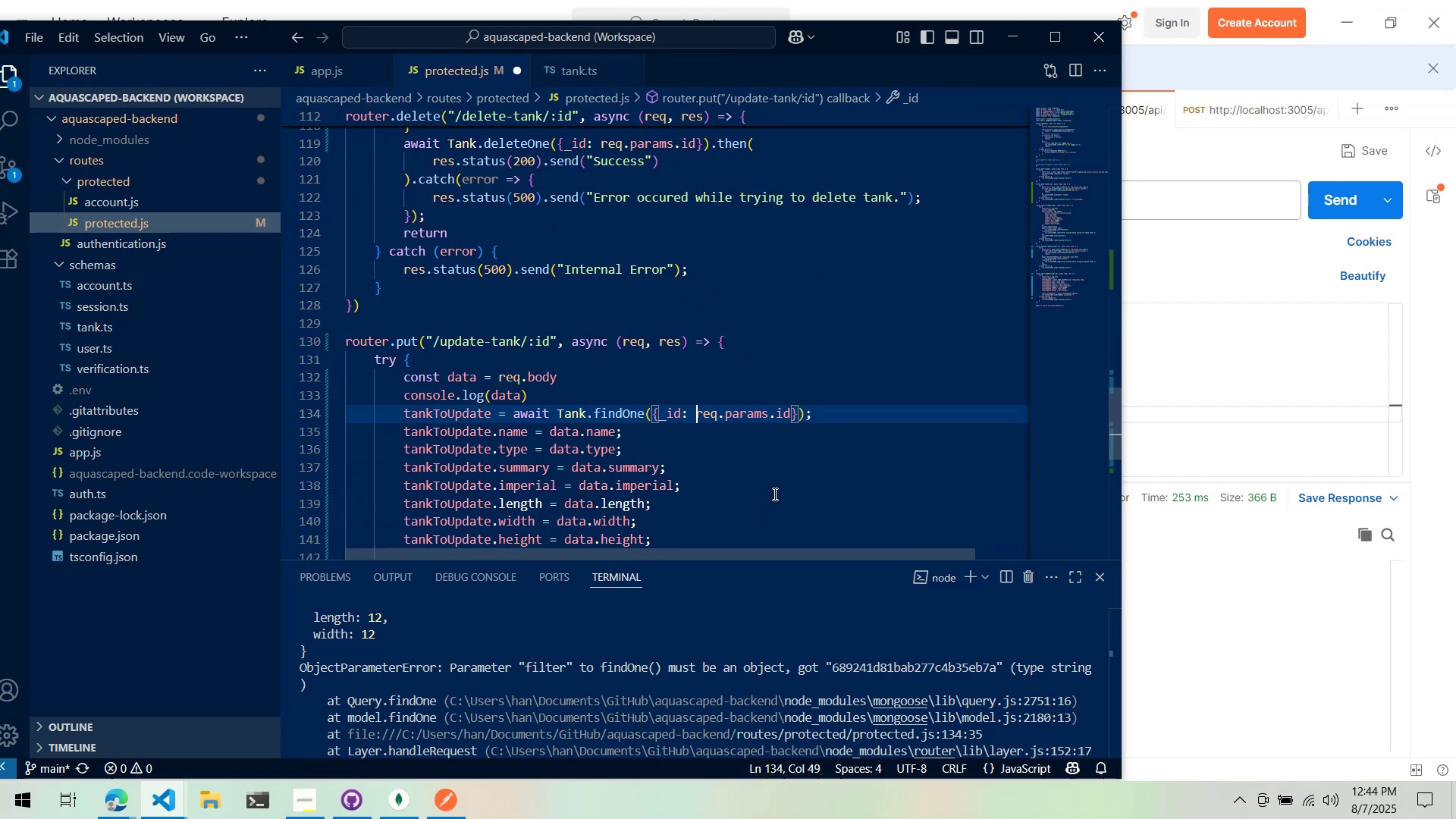 
scroll: coordinate [774, 494], scroll_direction: up, amount: 4.0
 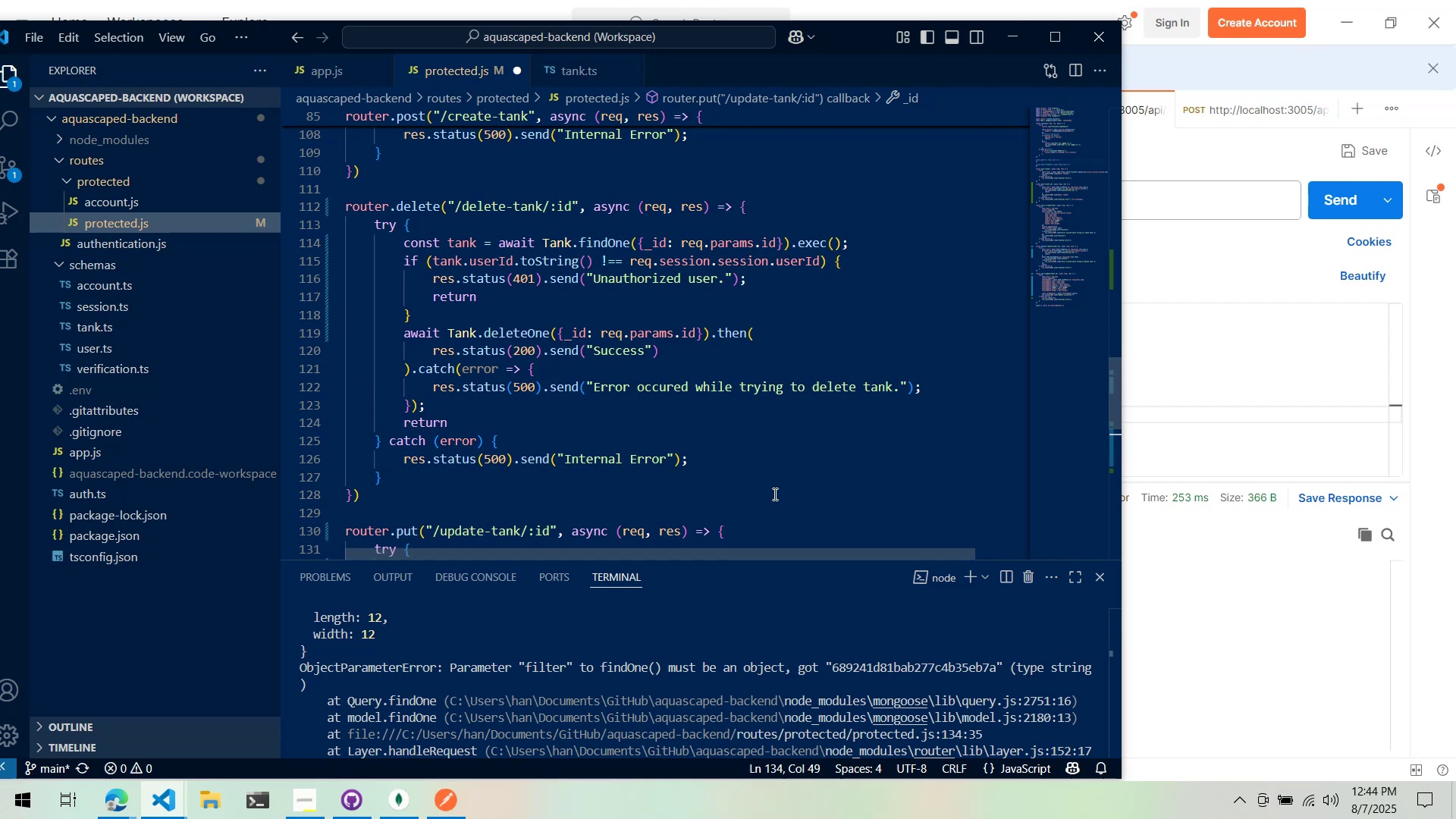 
wait(18.41)
 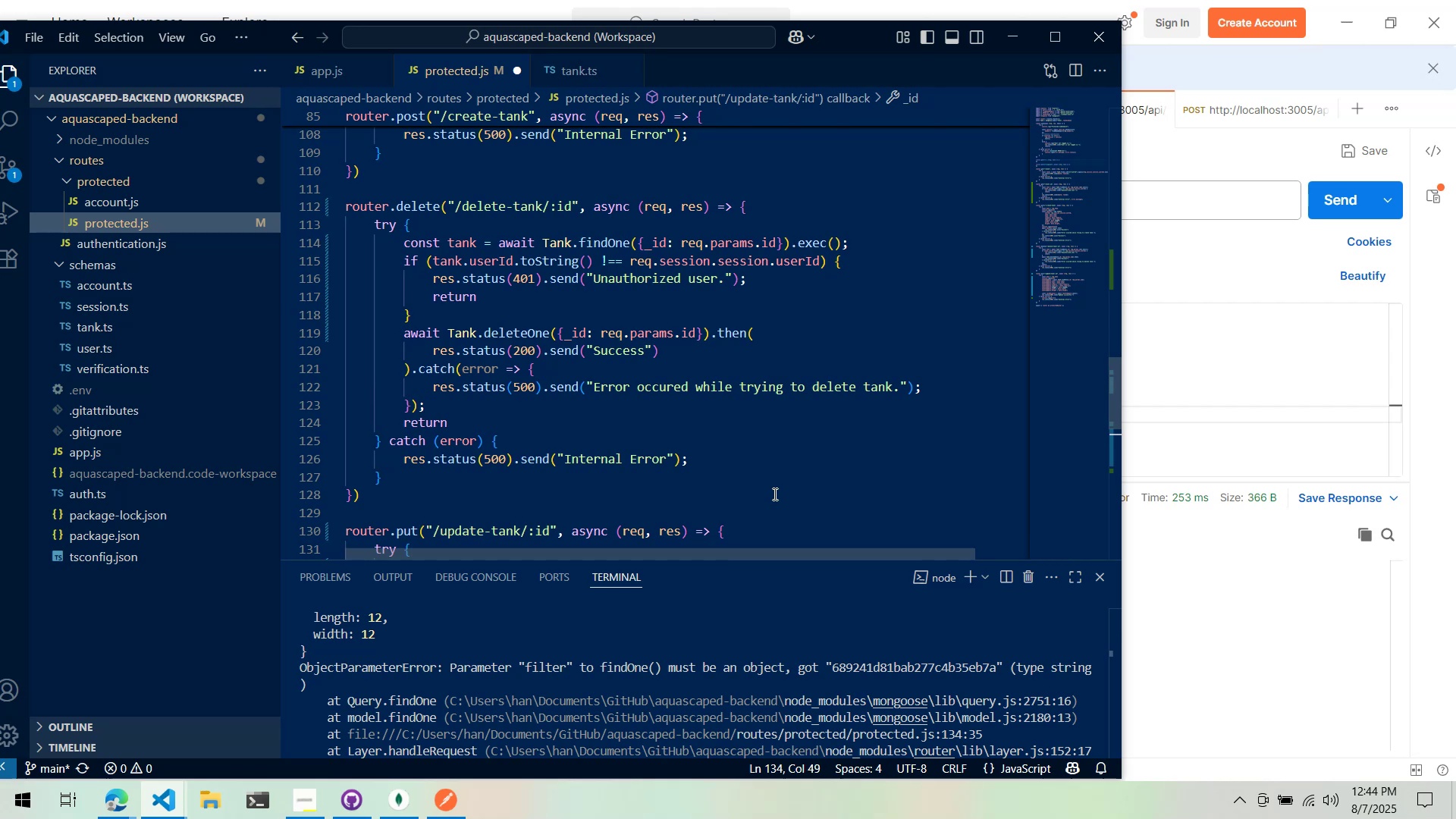 
scroll: coordinate [779, 431], scroll_direction: down, amount: 3.0
 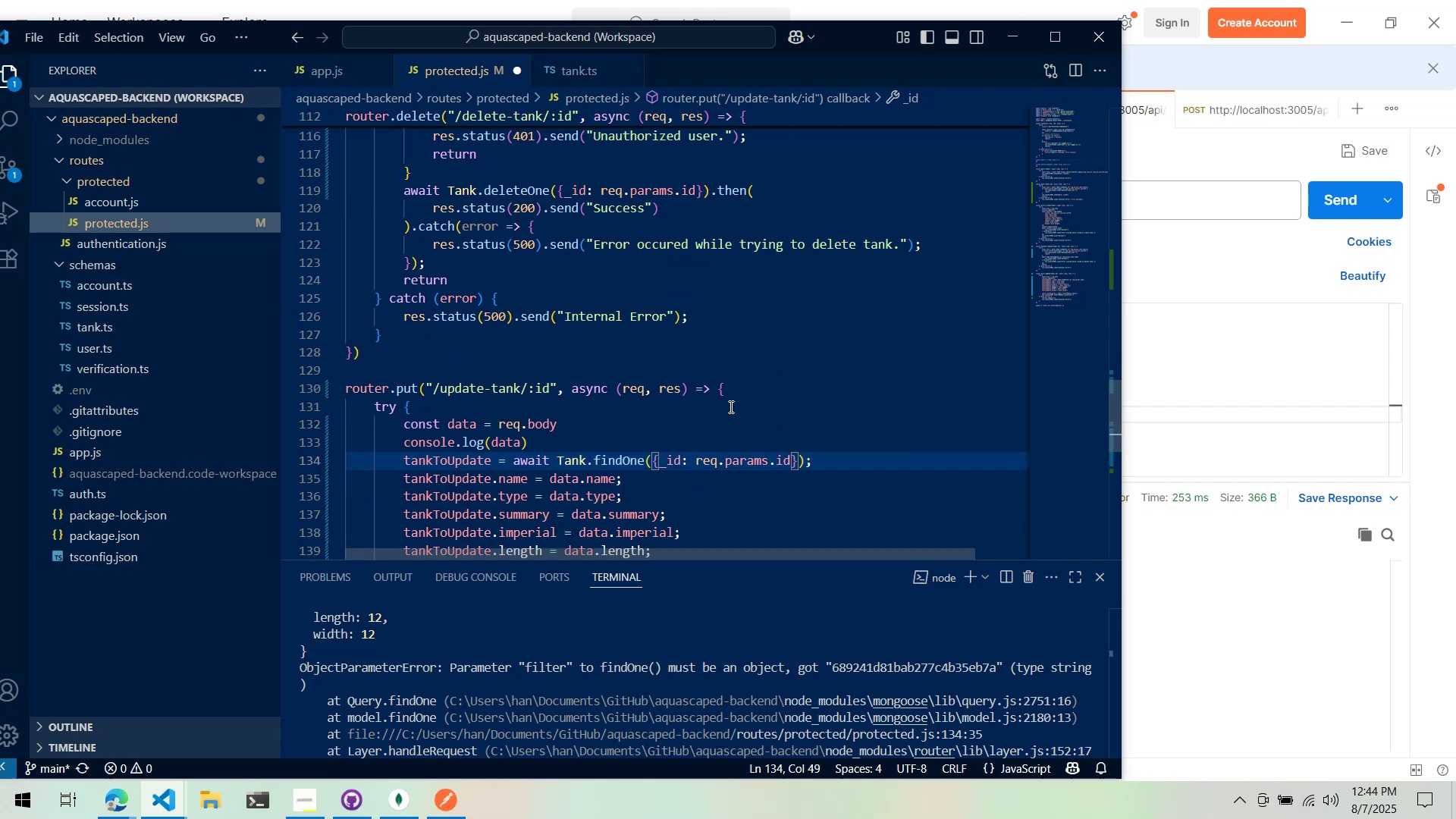 
scroll: coordinate [730, 402], scroll_direction: up, amount: 3.0
 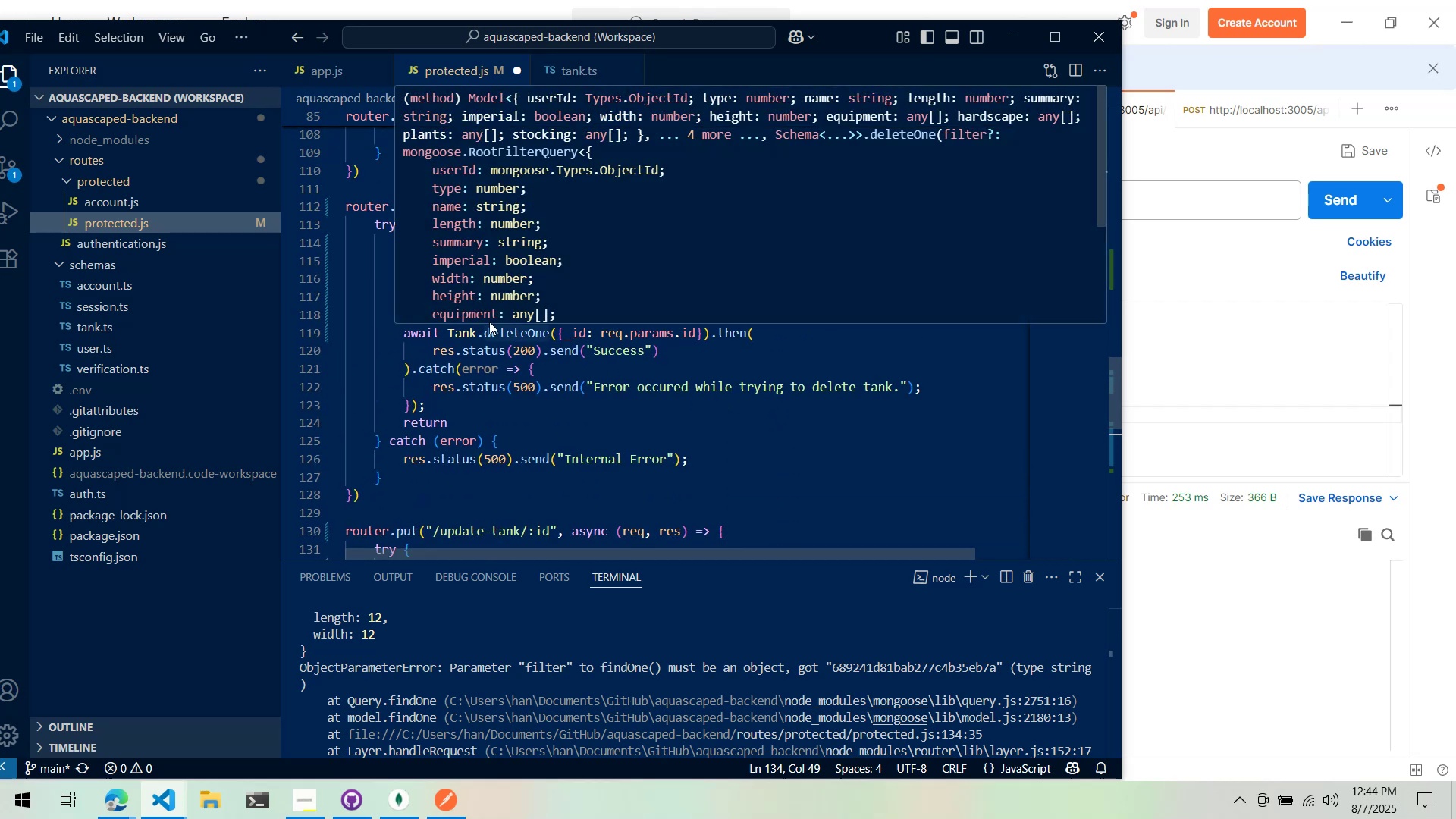 
left_click([330, 329])
 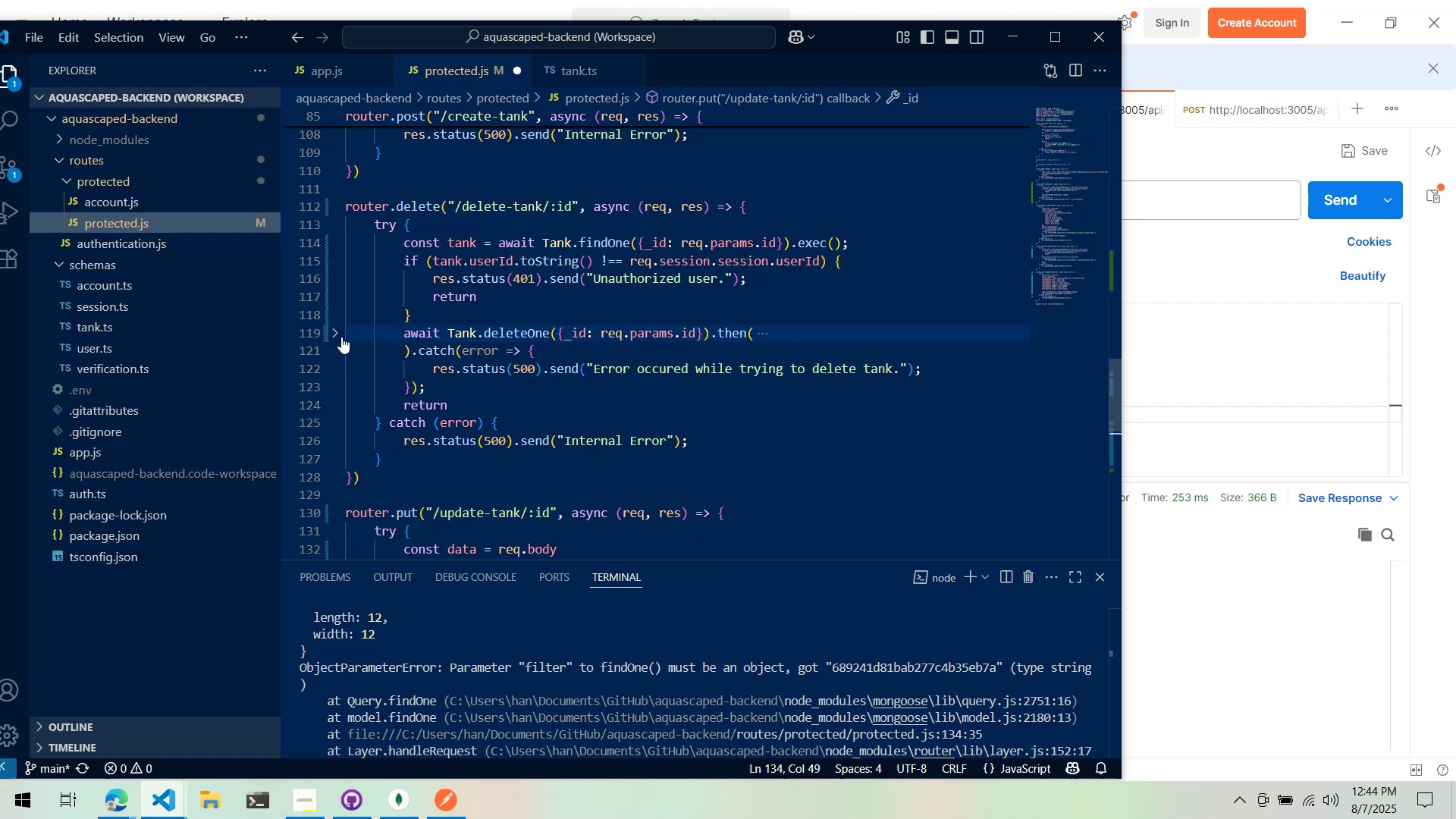 
left_click([337, 337])
 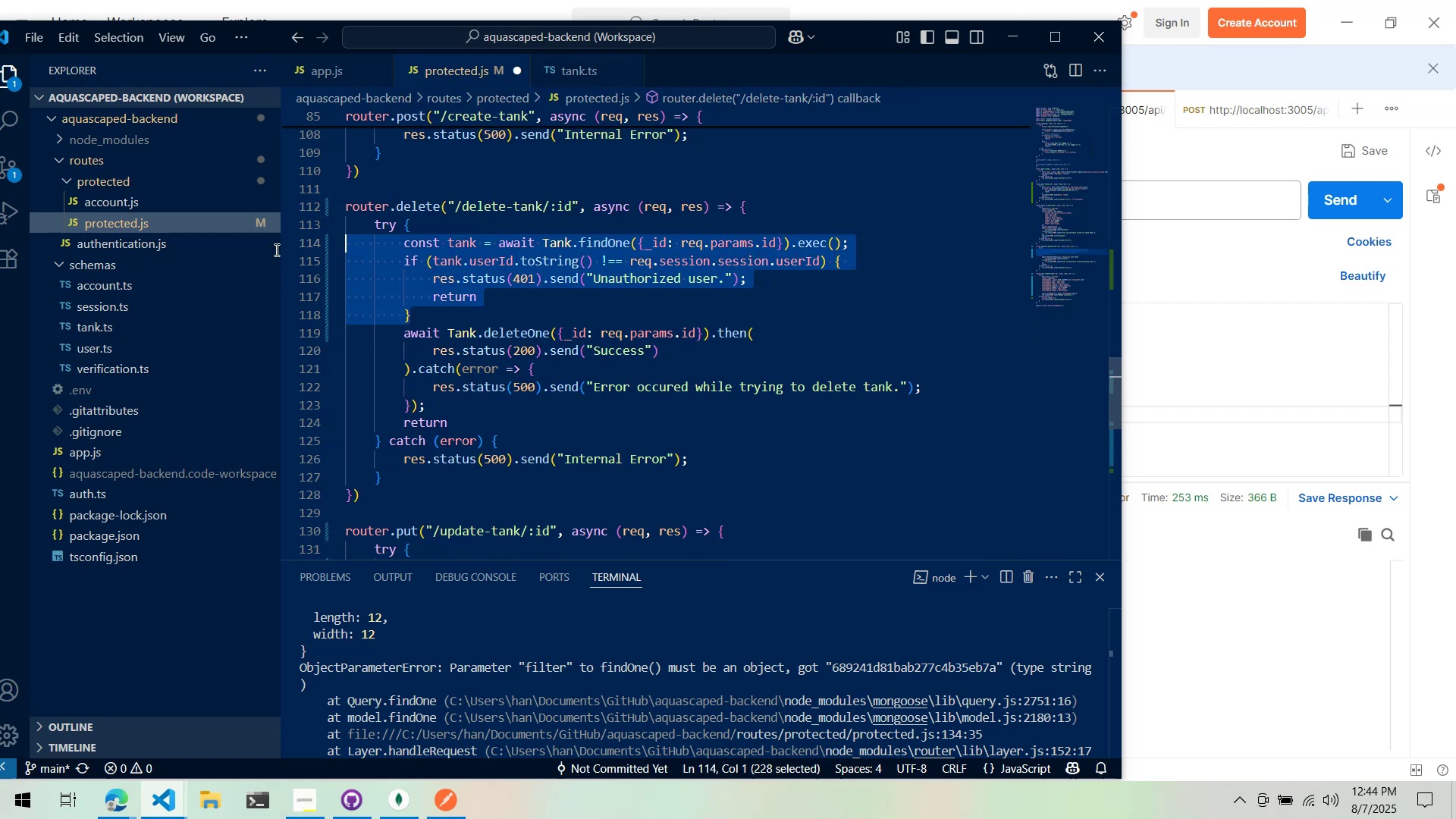 
key(Control+ControlLeft)
 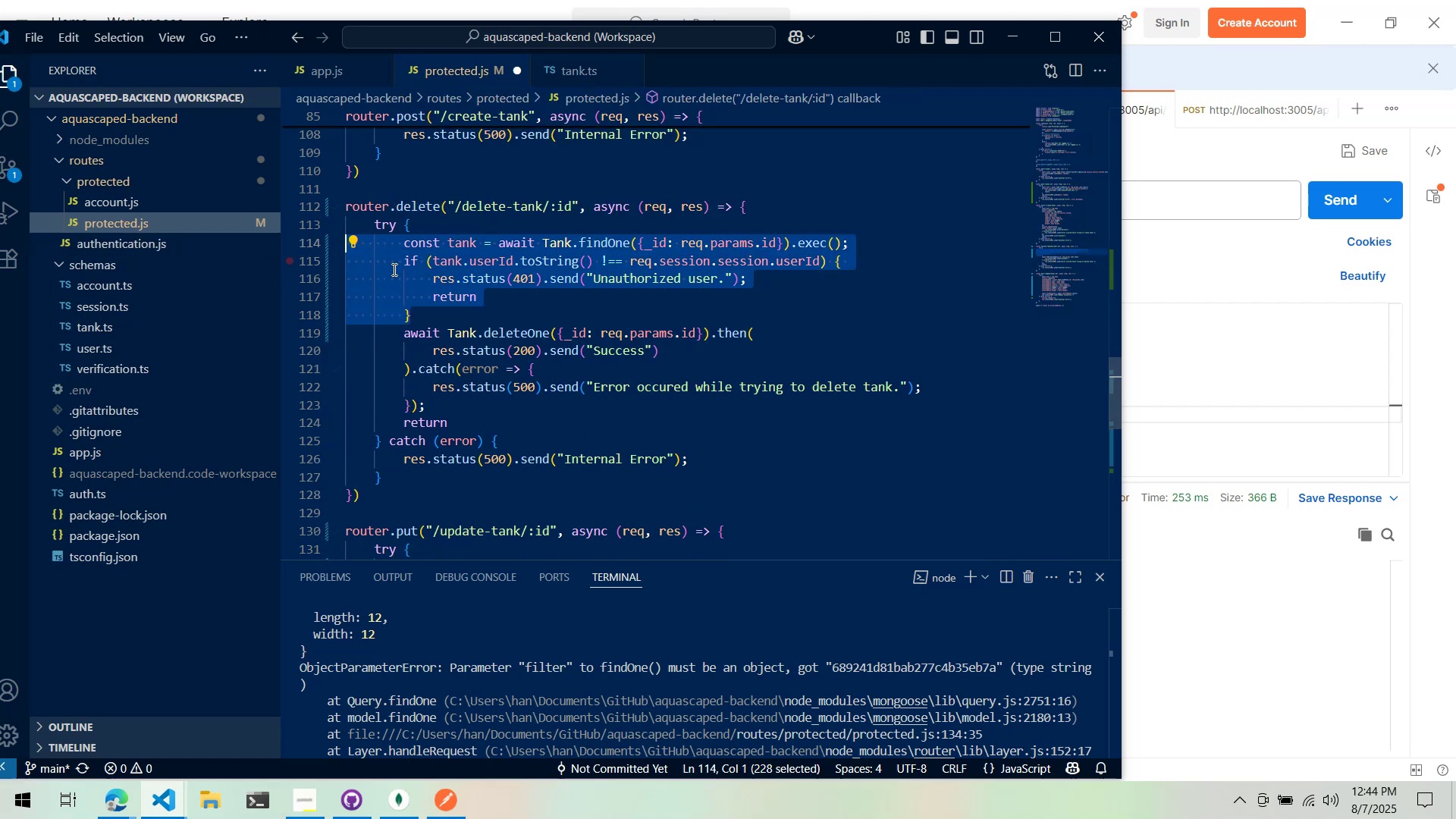 
key(Control+C)
 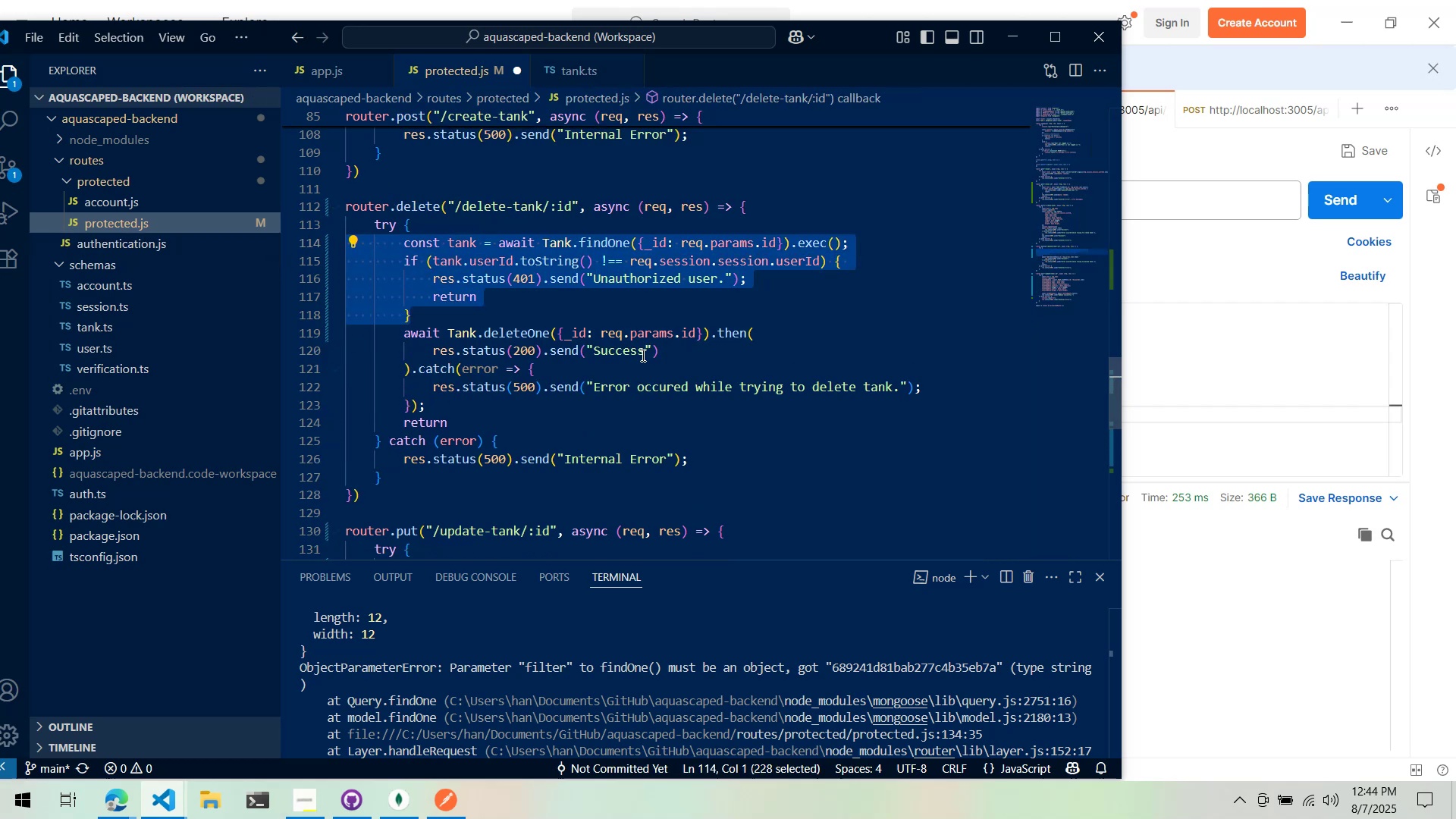 
scroll: coordinate [644, 355], scroll_direction: down, amount: 1.0
 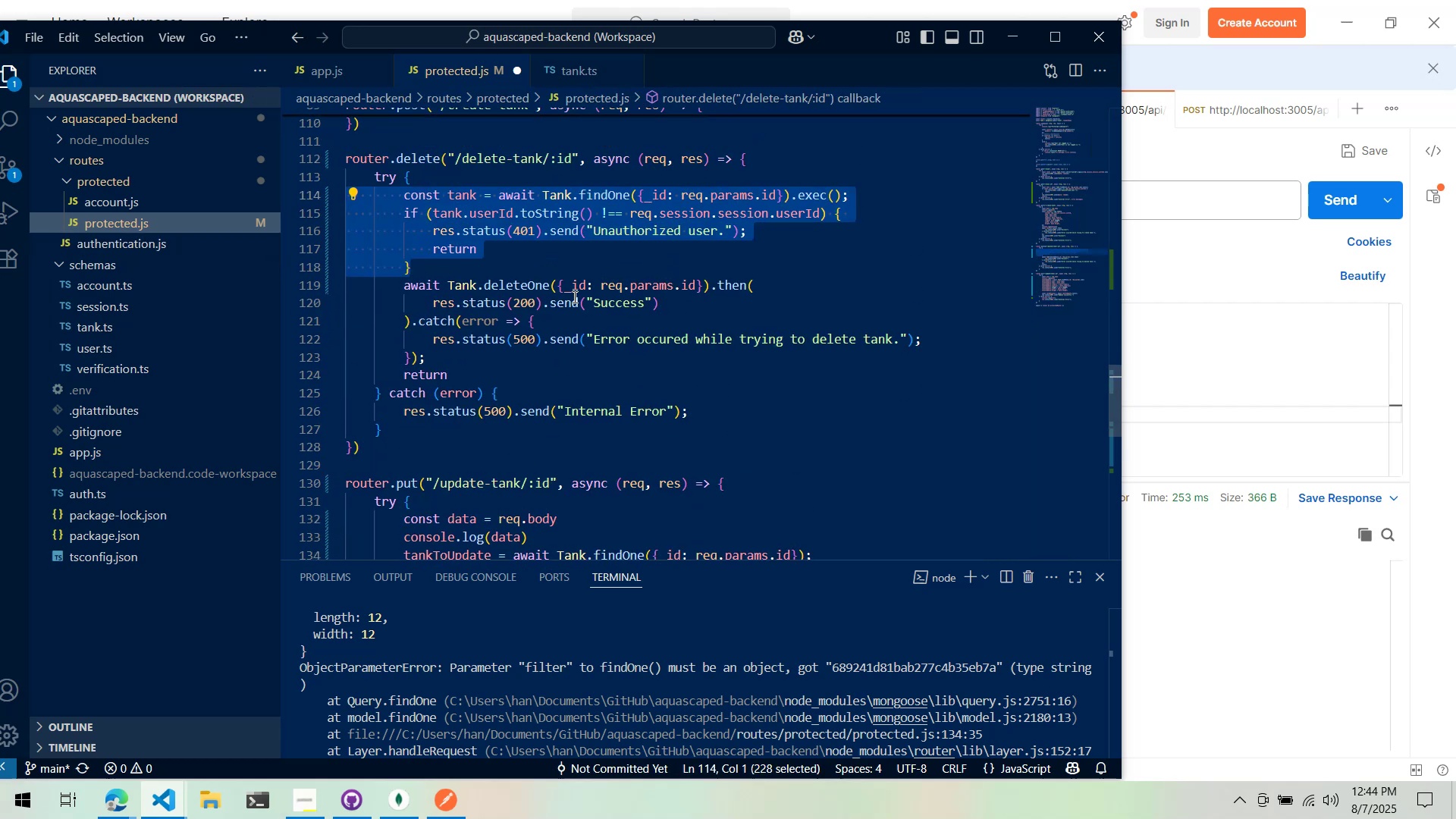 
left_click([573, 297])
 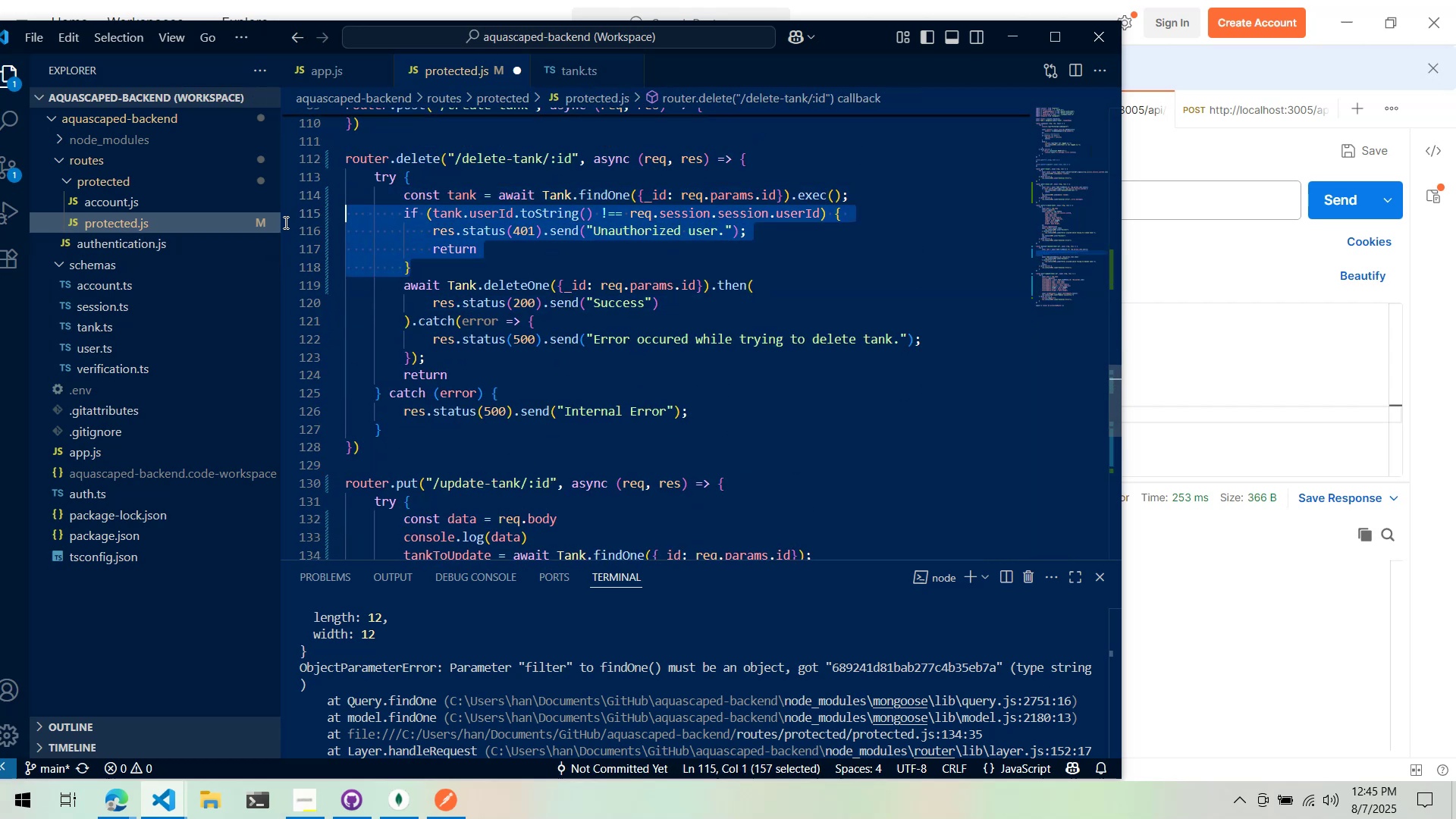 
key(Control+ControlLeft)
 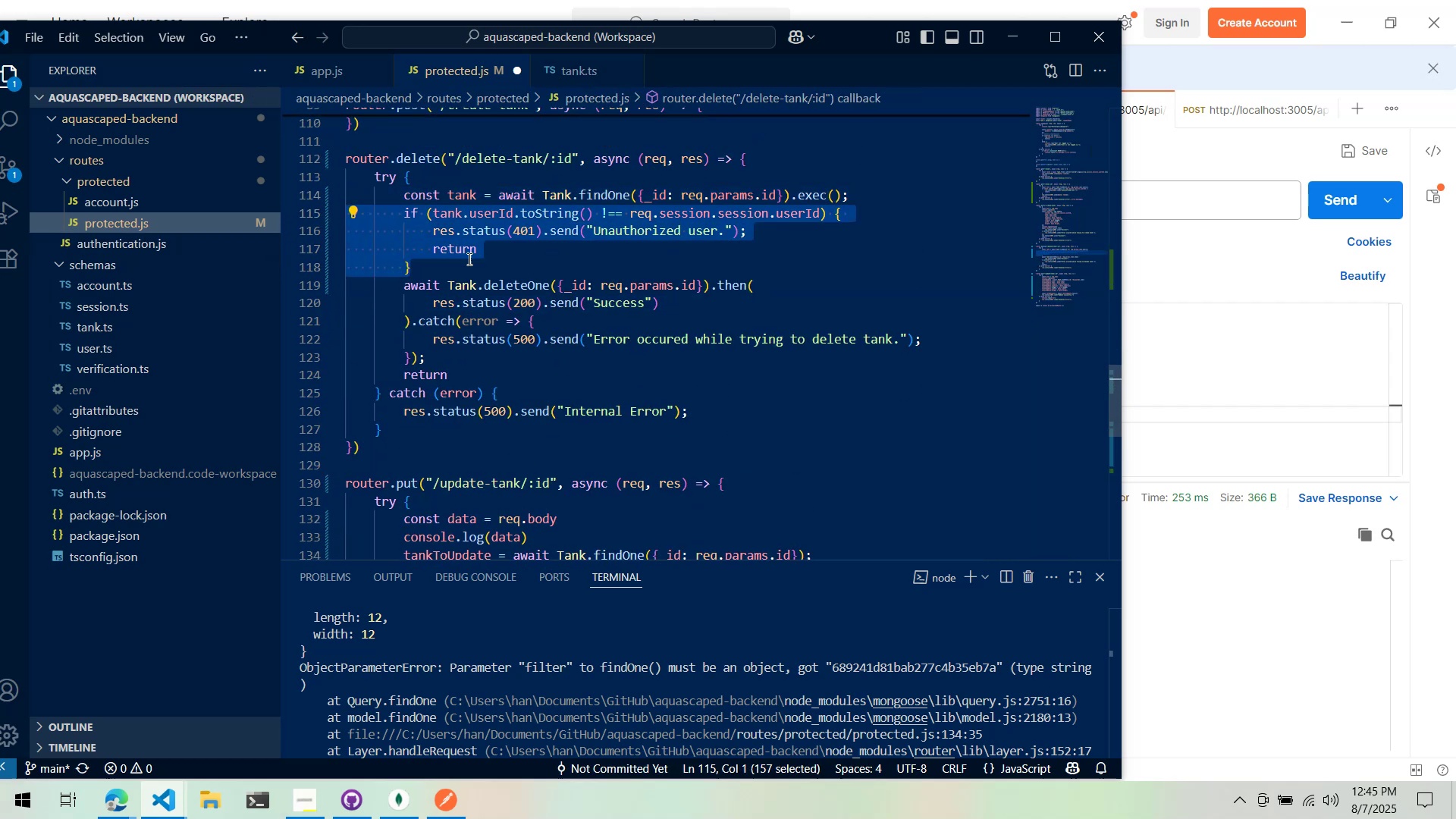 
key(Control+C)
 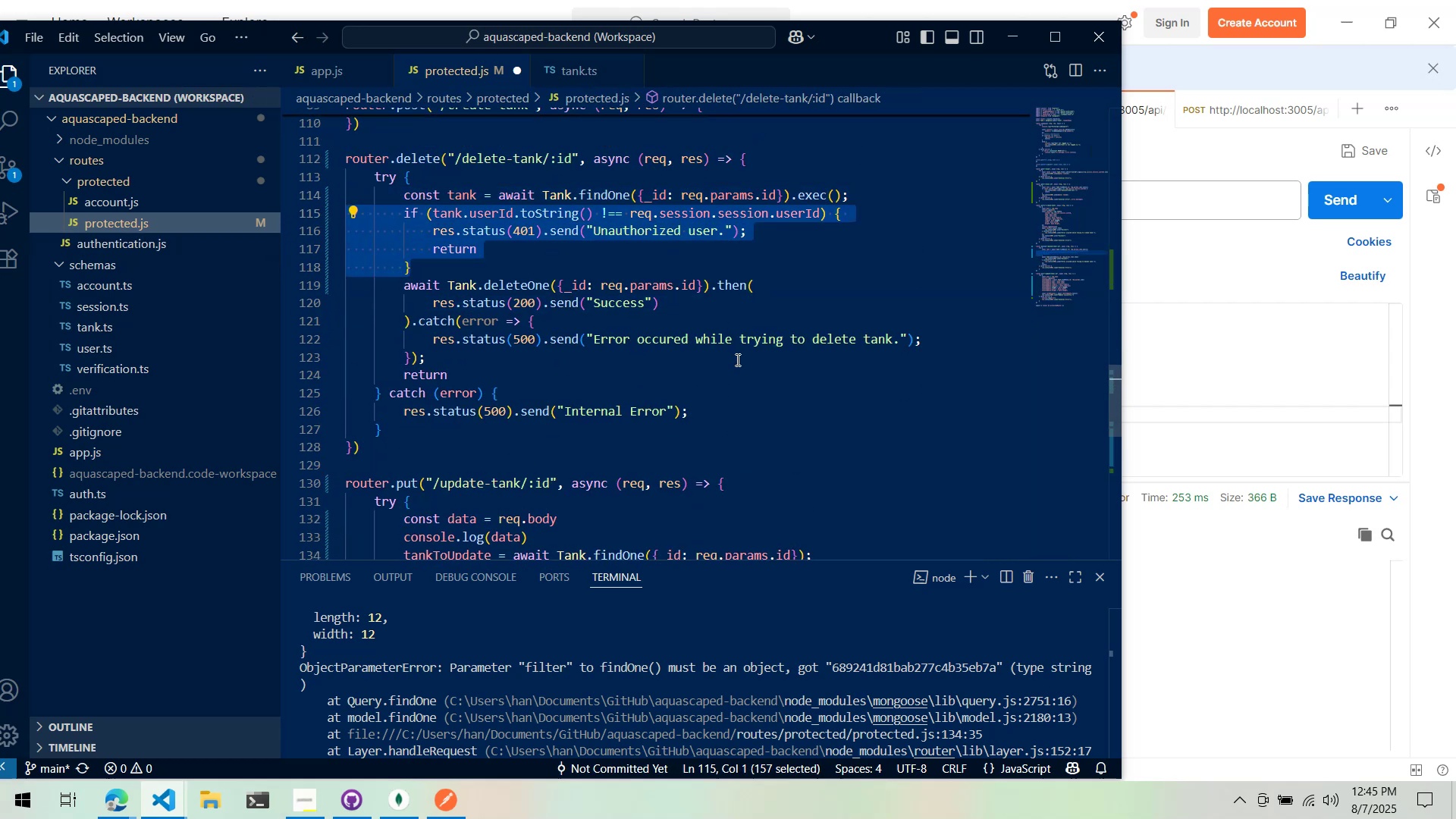 
scroll: coordinate [734, 372], scroll_direction: down, amount: 8.0
 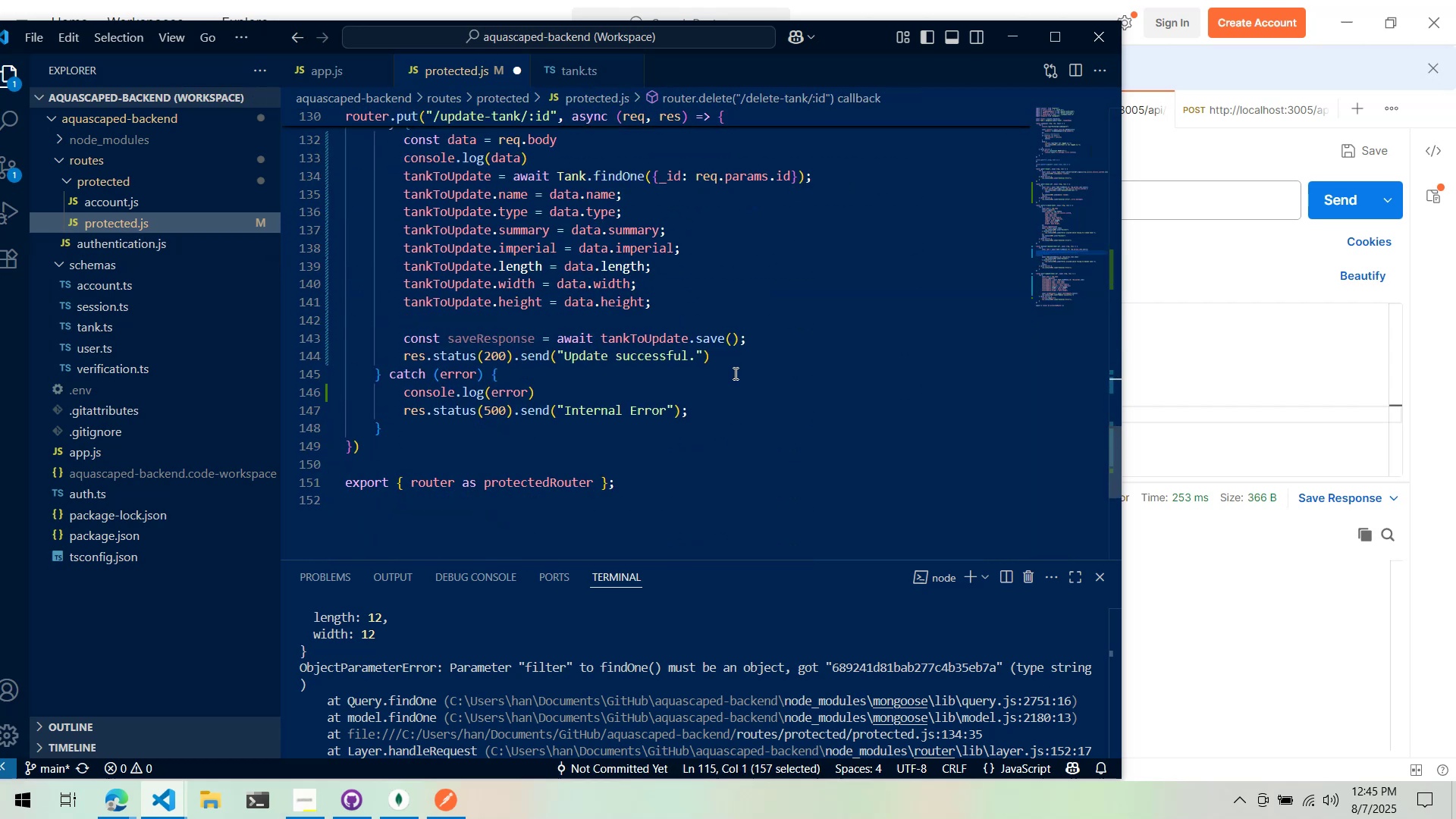 
scroll: coordinate [734, 373], scroll_direction: up, amount: 1.0
 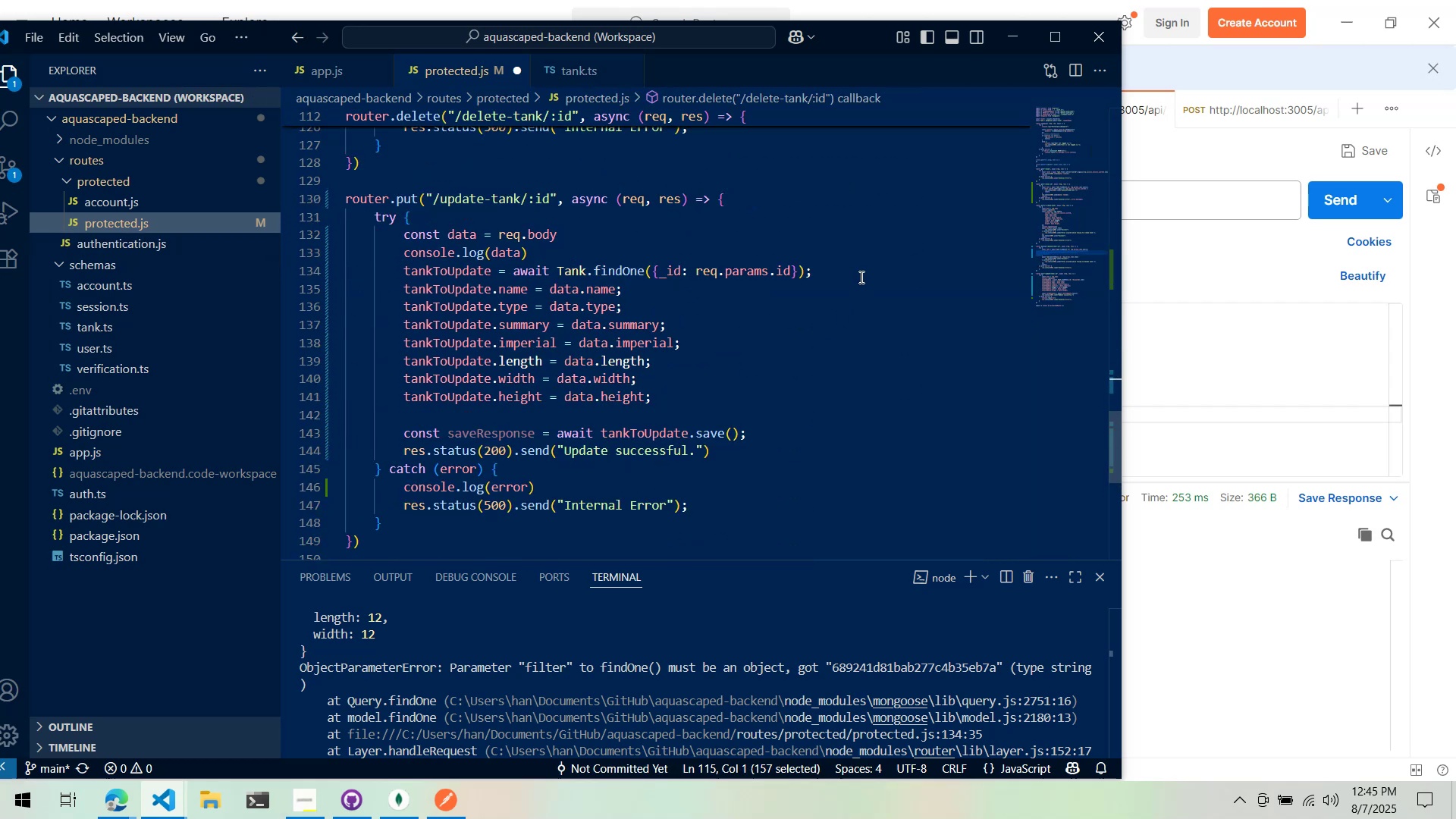 
left_click([860, 275])
 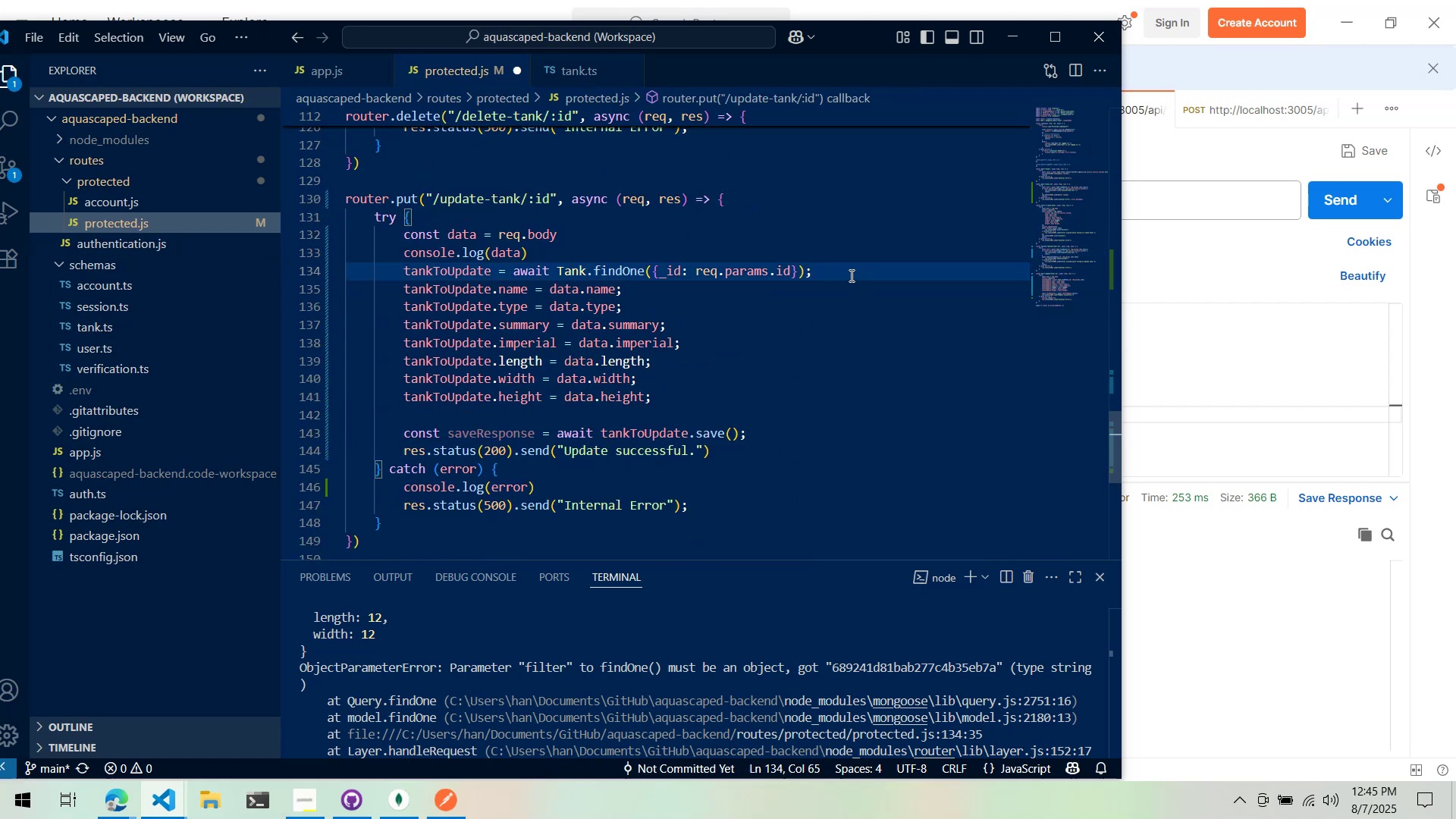 
key(Enter)
 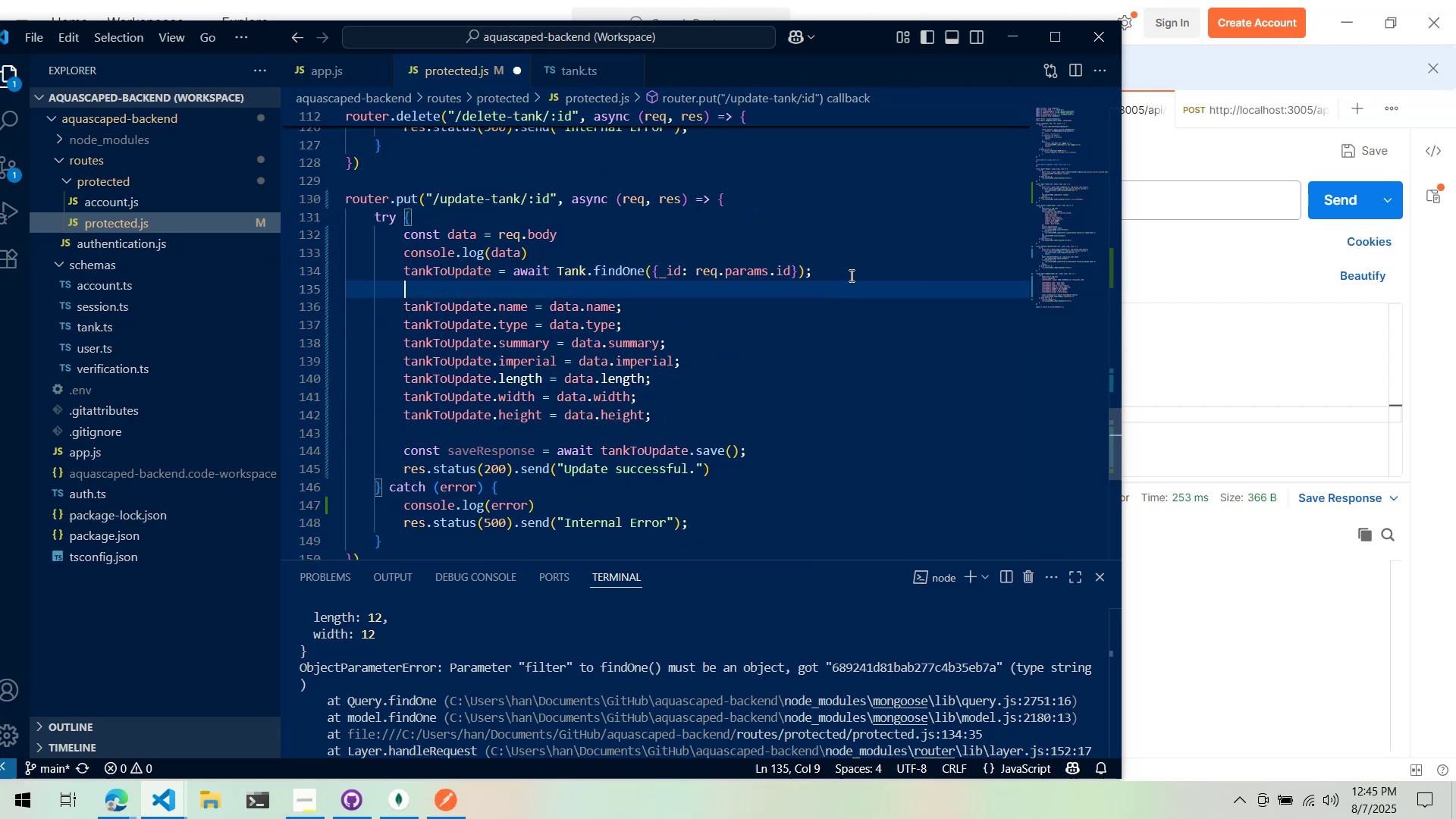 
key(Control+V)
 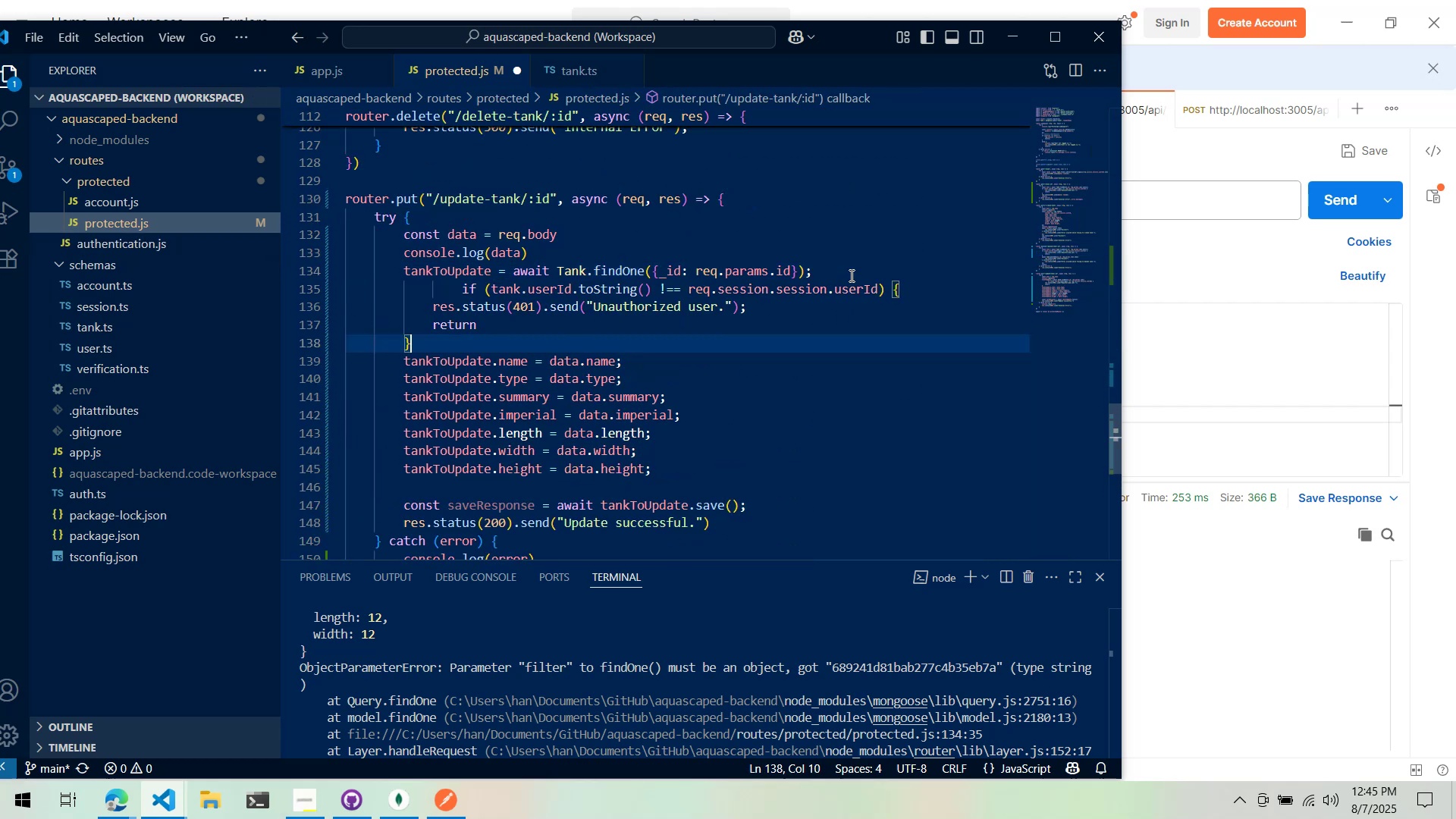 
key(Control+ControlLeft)
 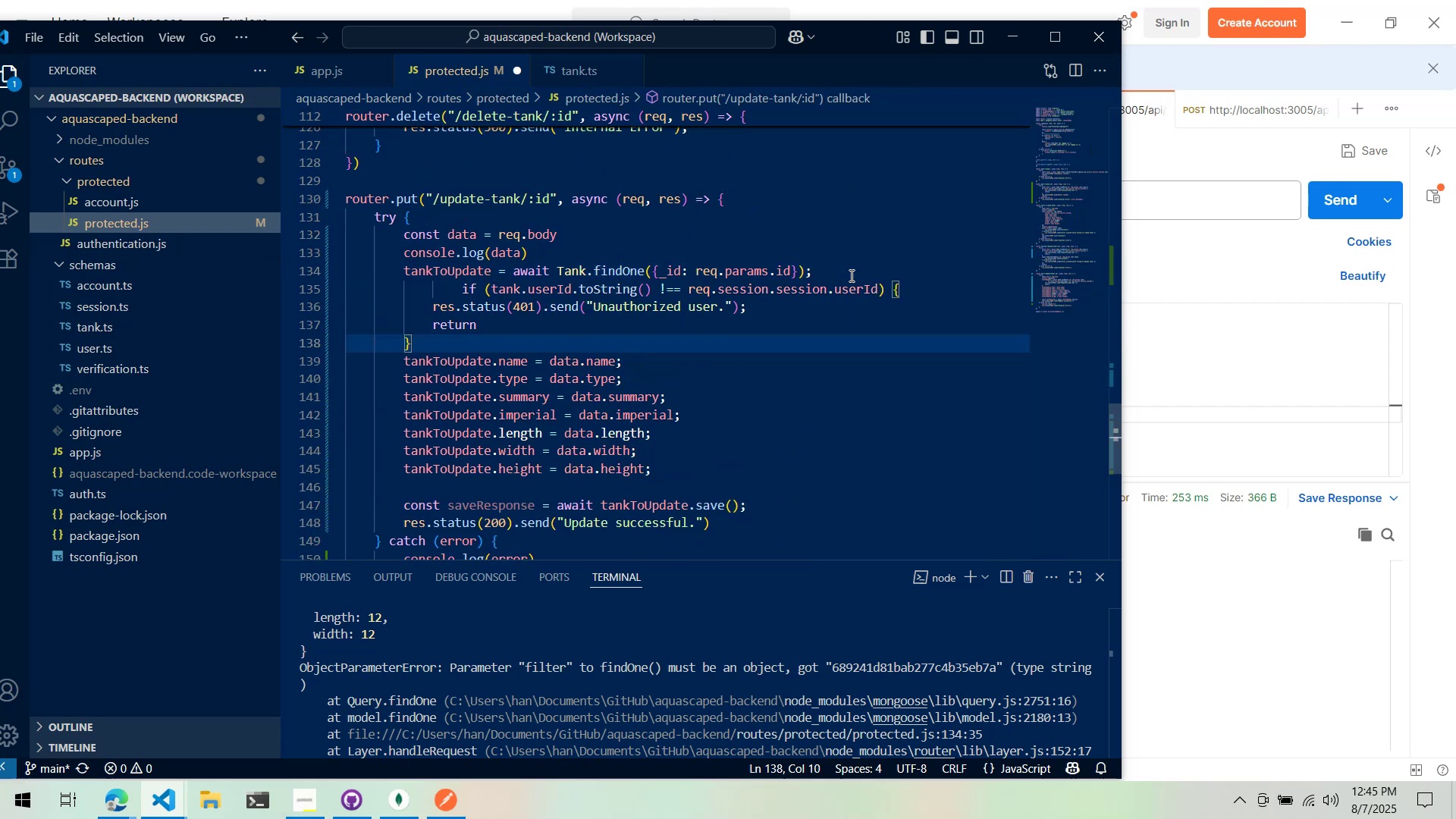 
key(Control+Z)
 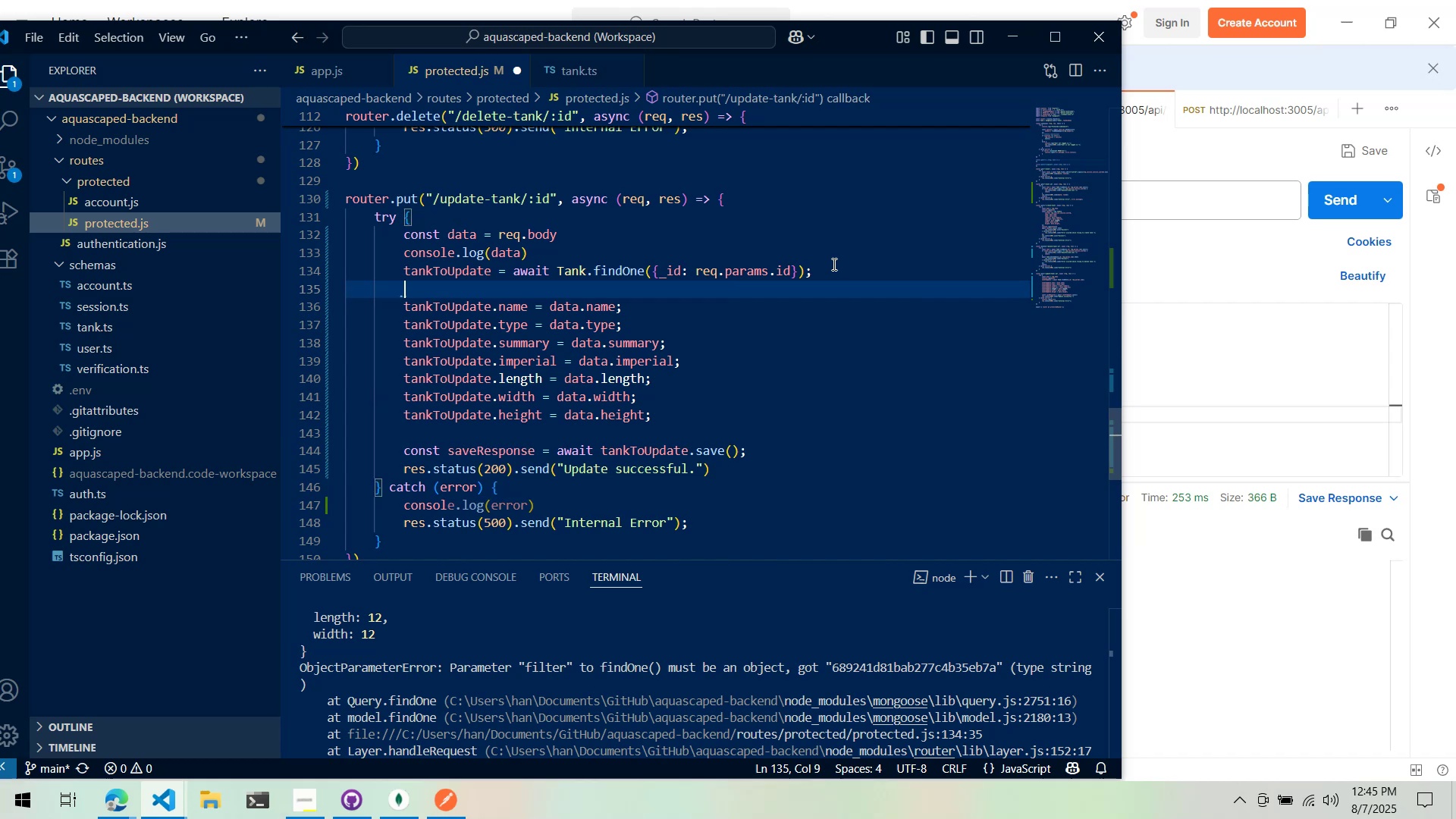 
key(Control+ControlLeft)
 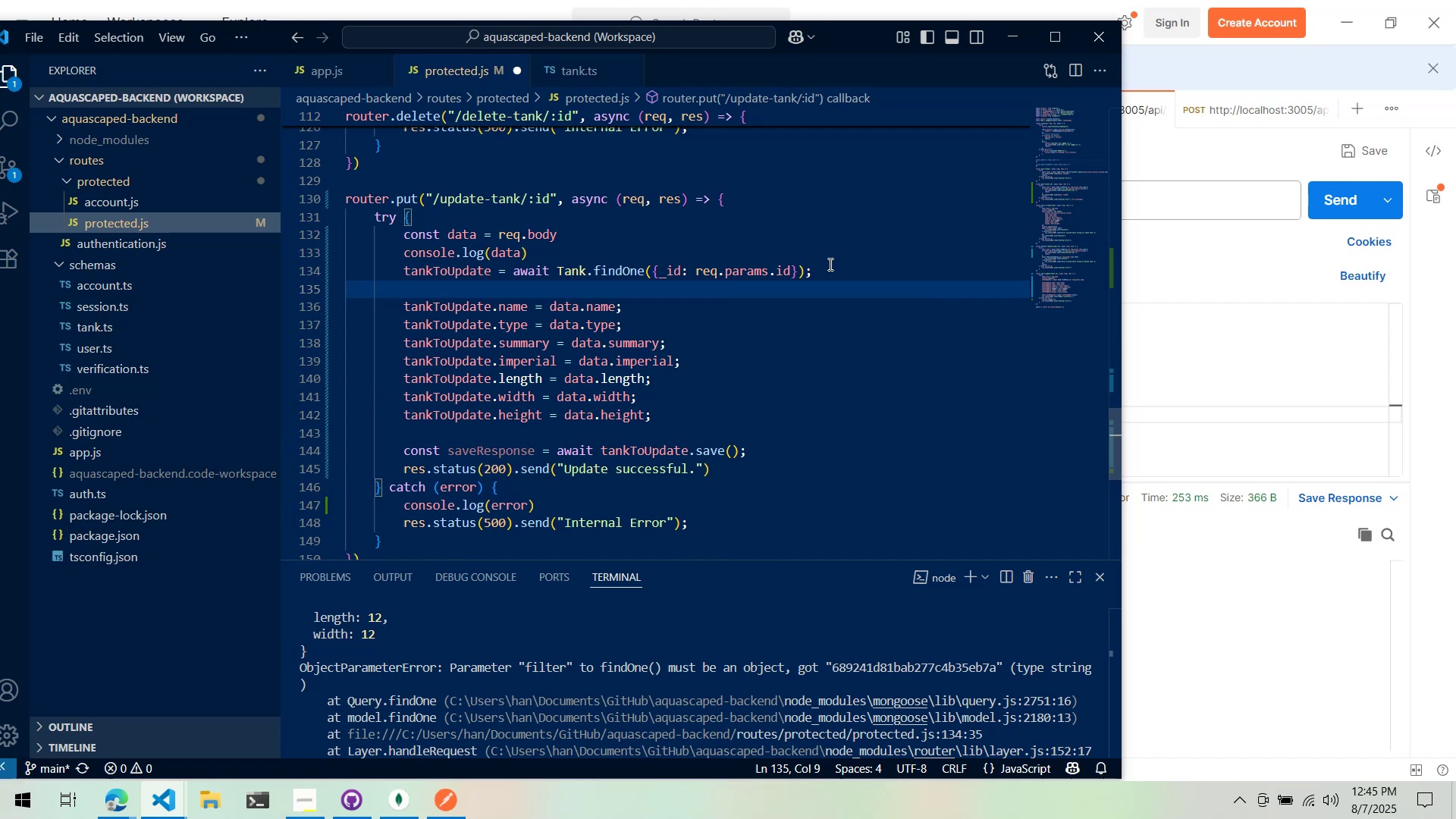 
key(Control+V)
 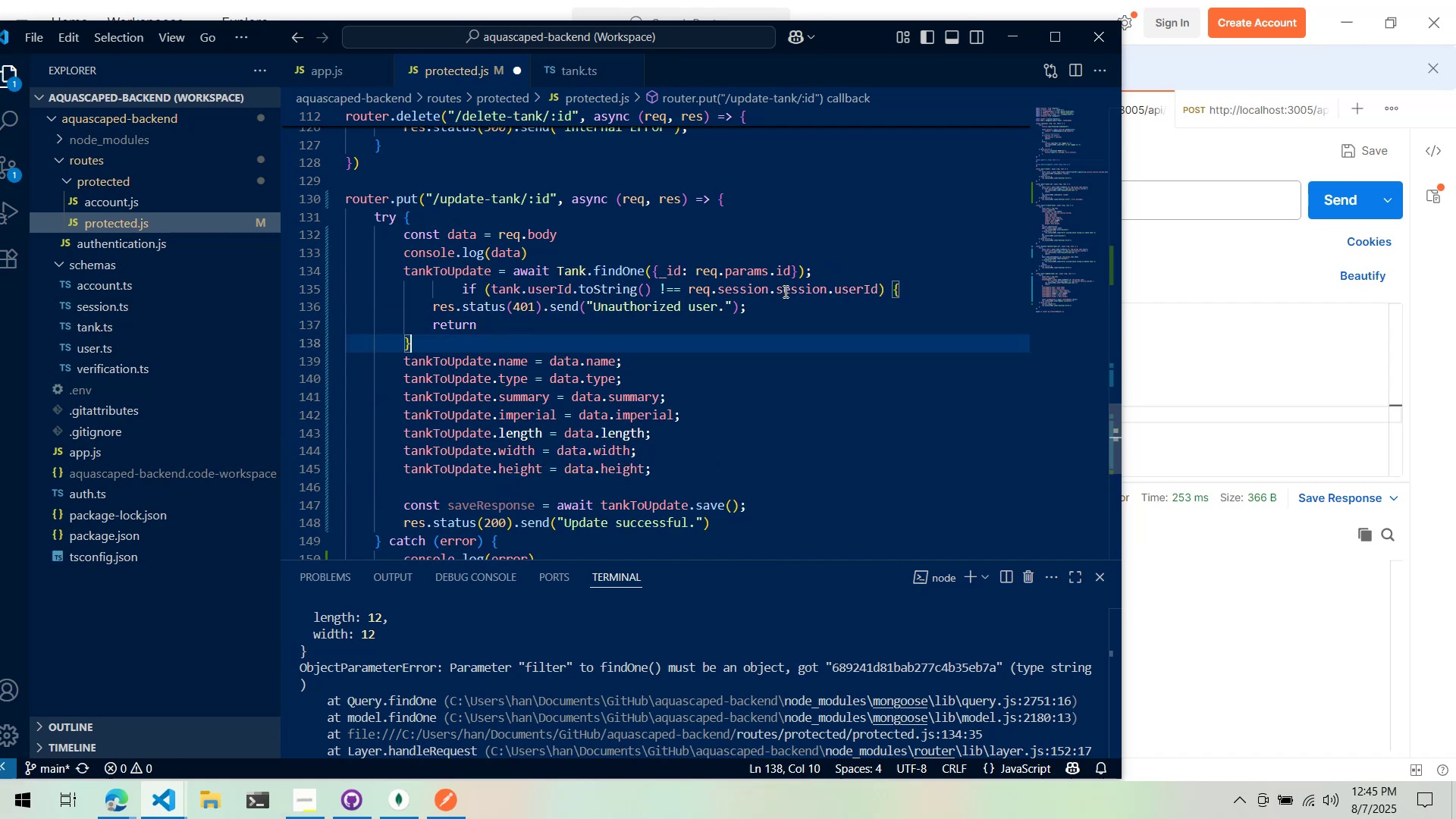 
key(Shift+ShiftLeft)
 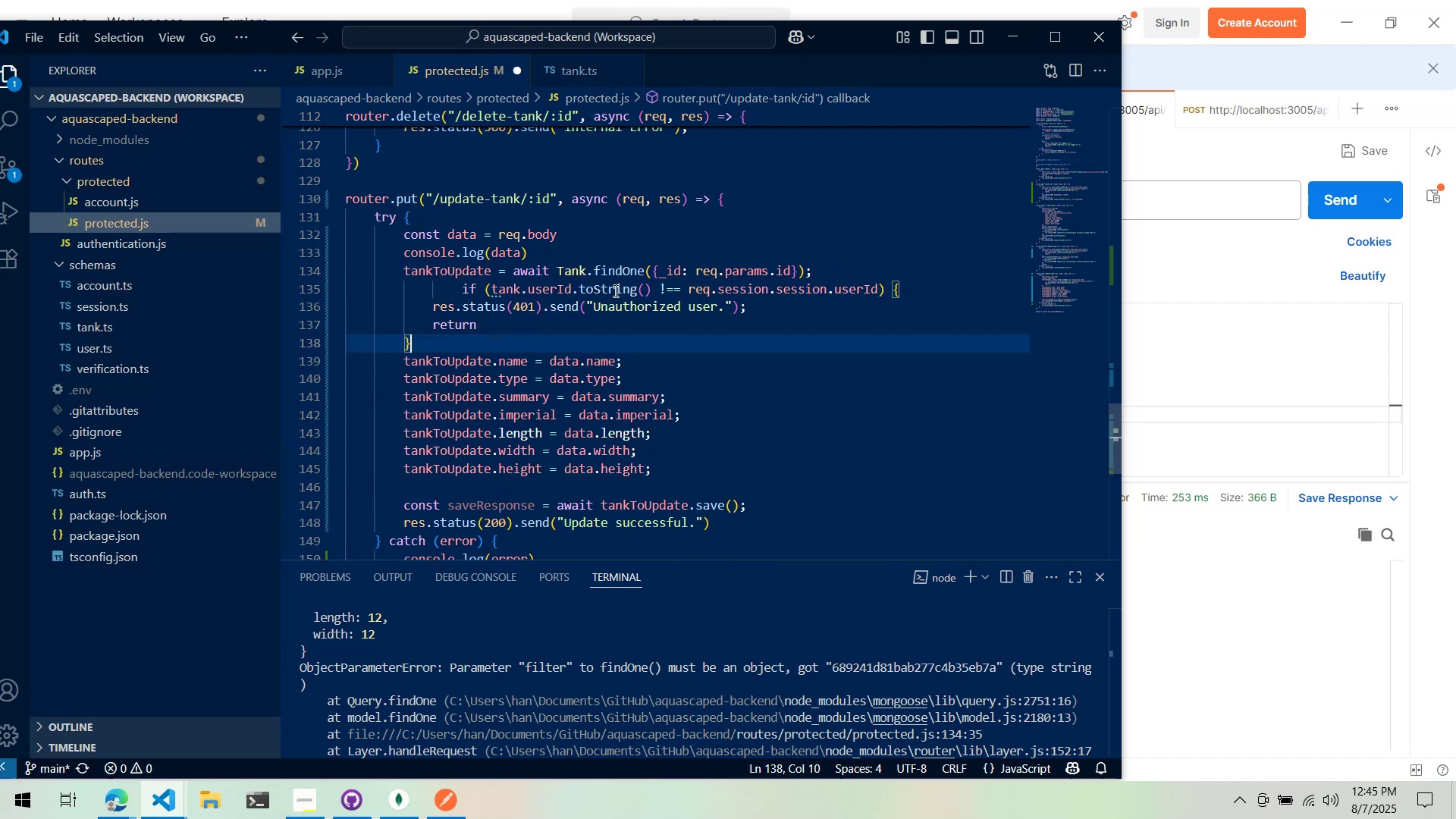 
left_click([546, 283])
 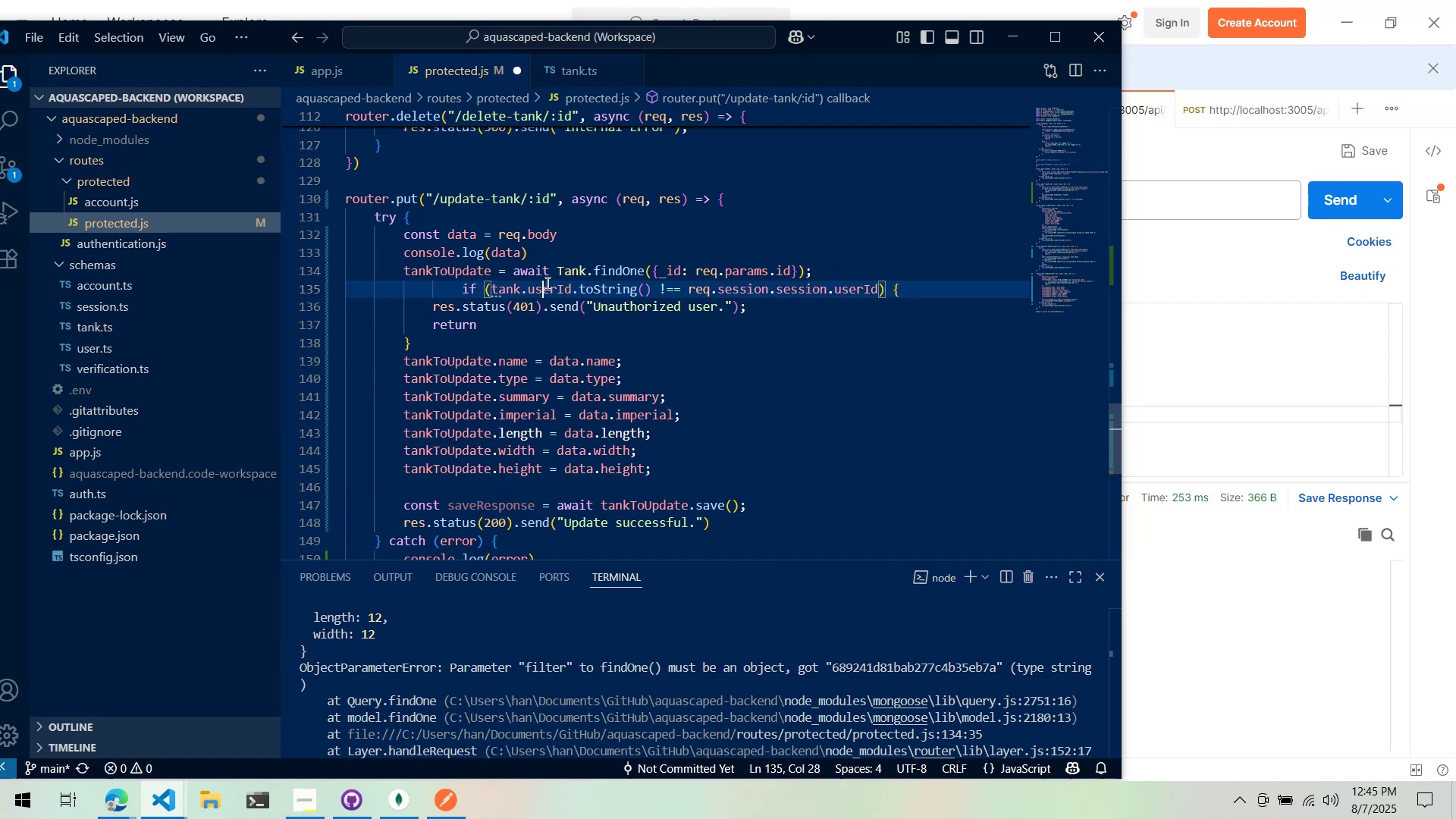 
key(Shift+Tab)
 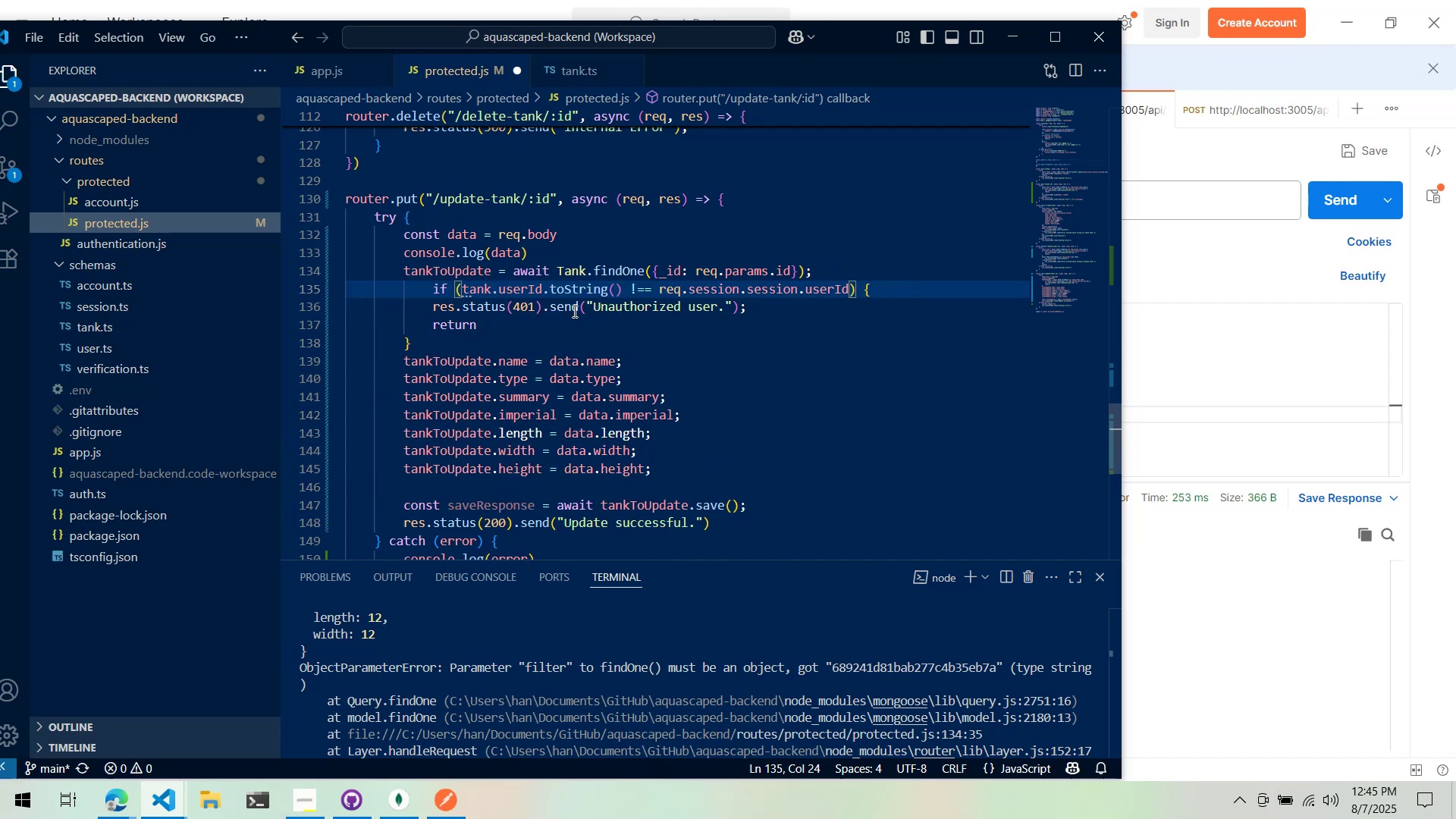 
key(Shift+Tab)
 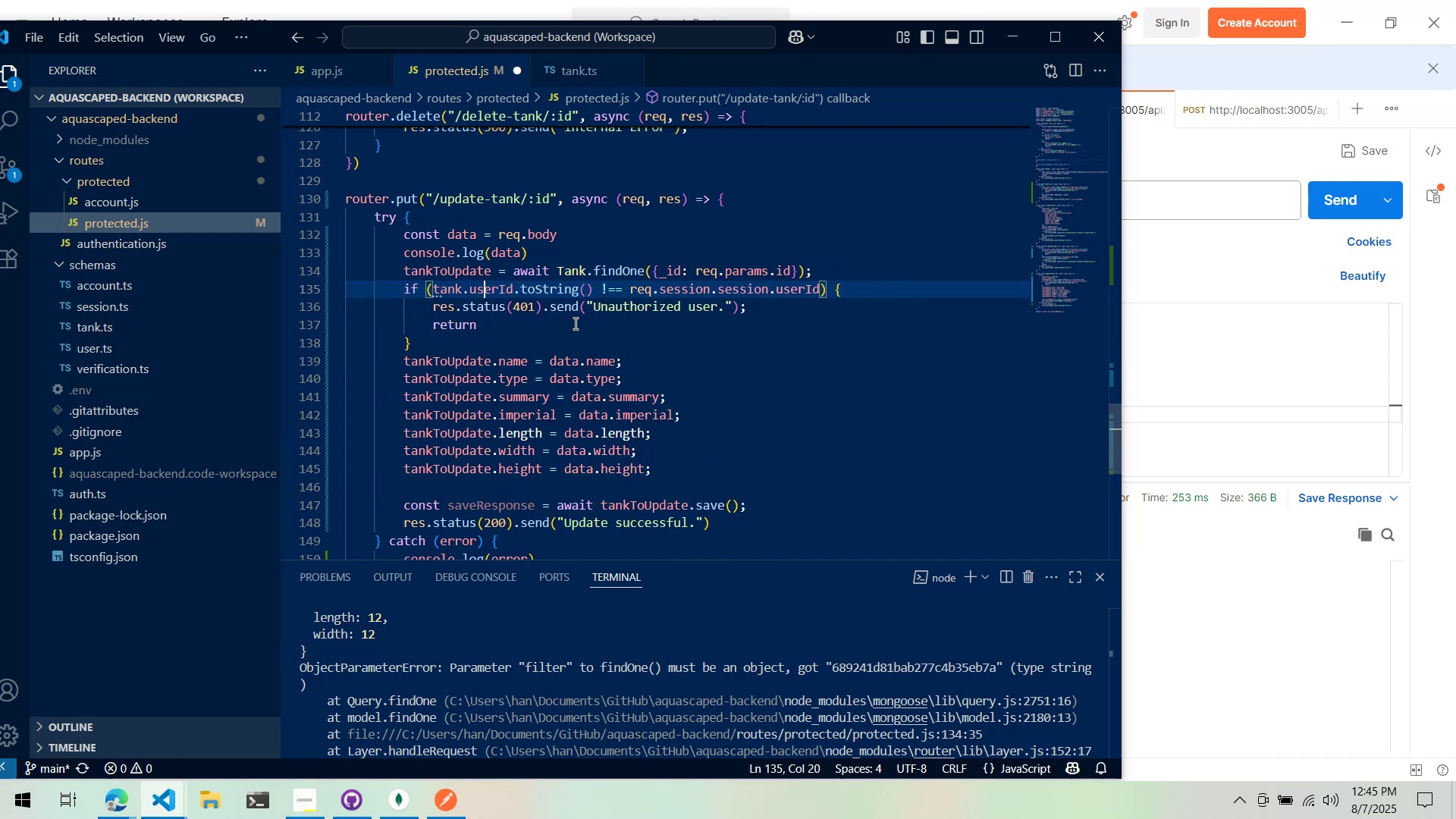 
left_click([574, 323])
 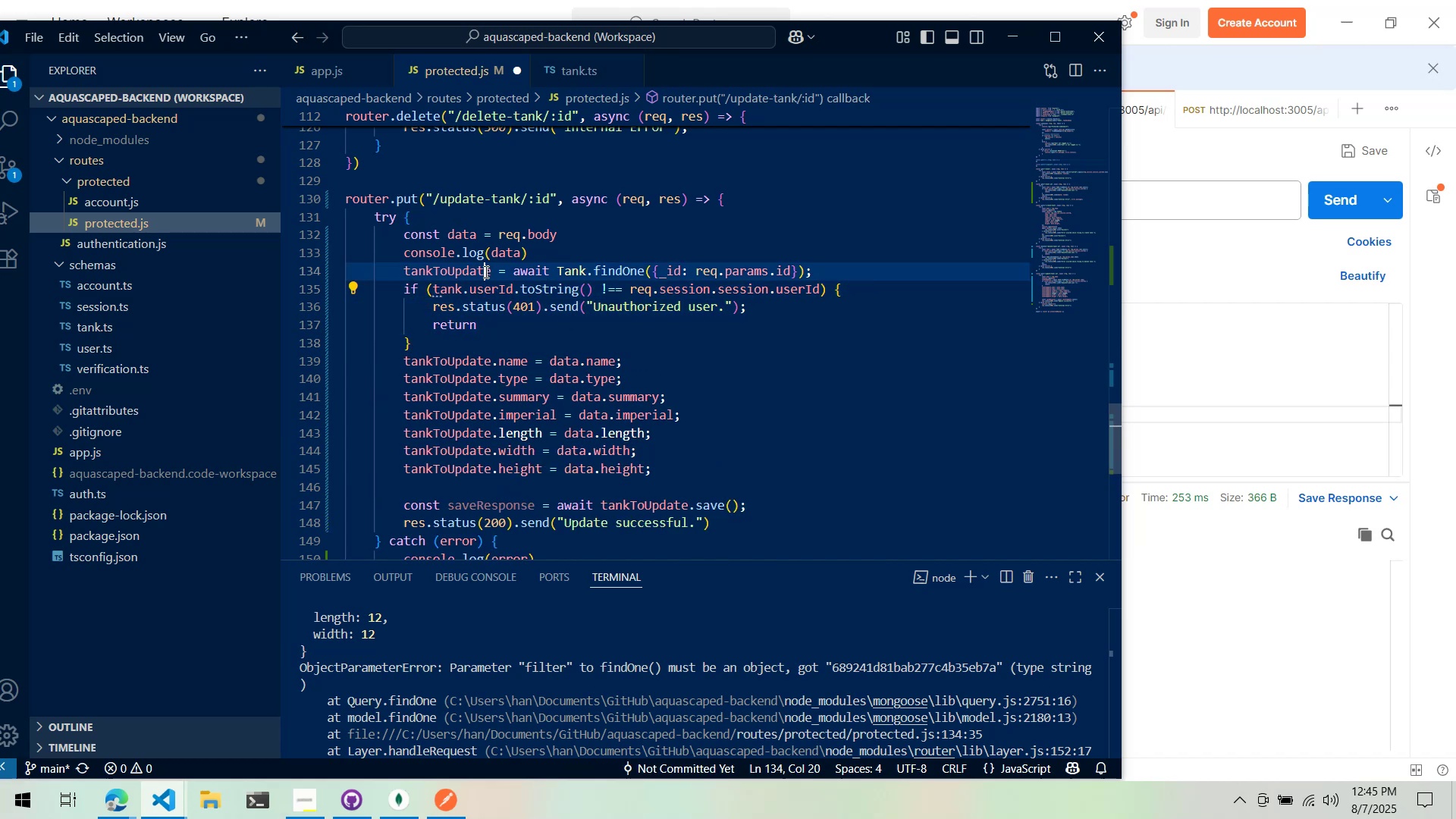 
double_click([485, 271])
 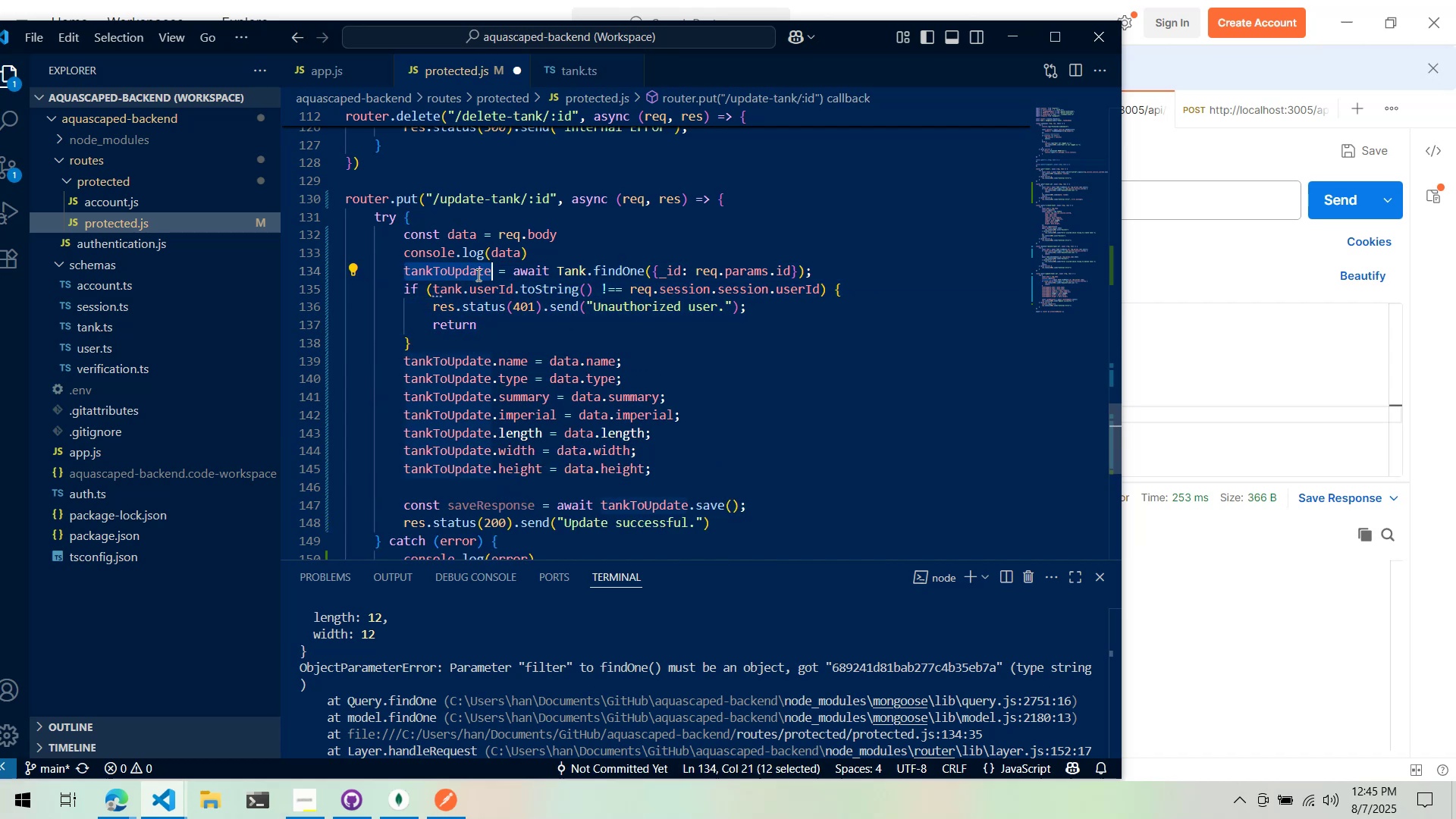 
key(Control+ControlLeft)
 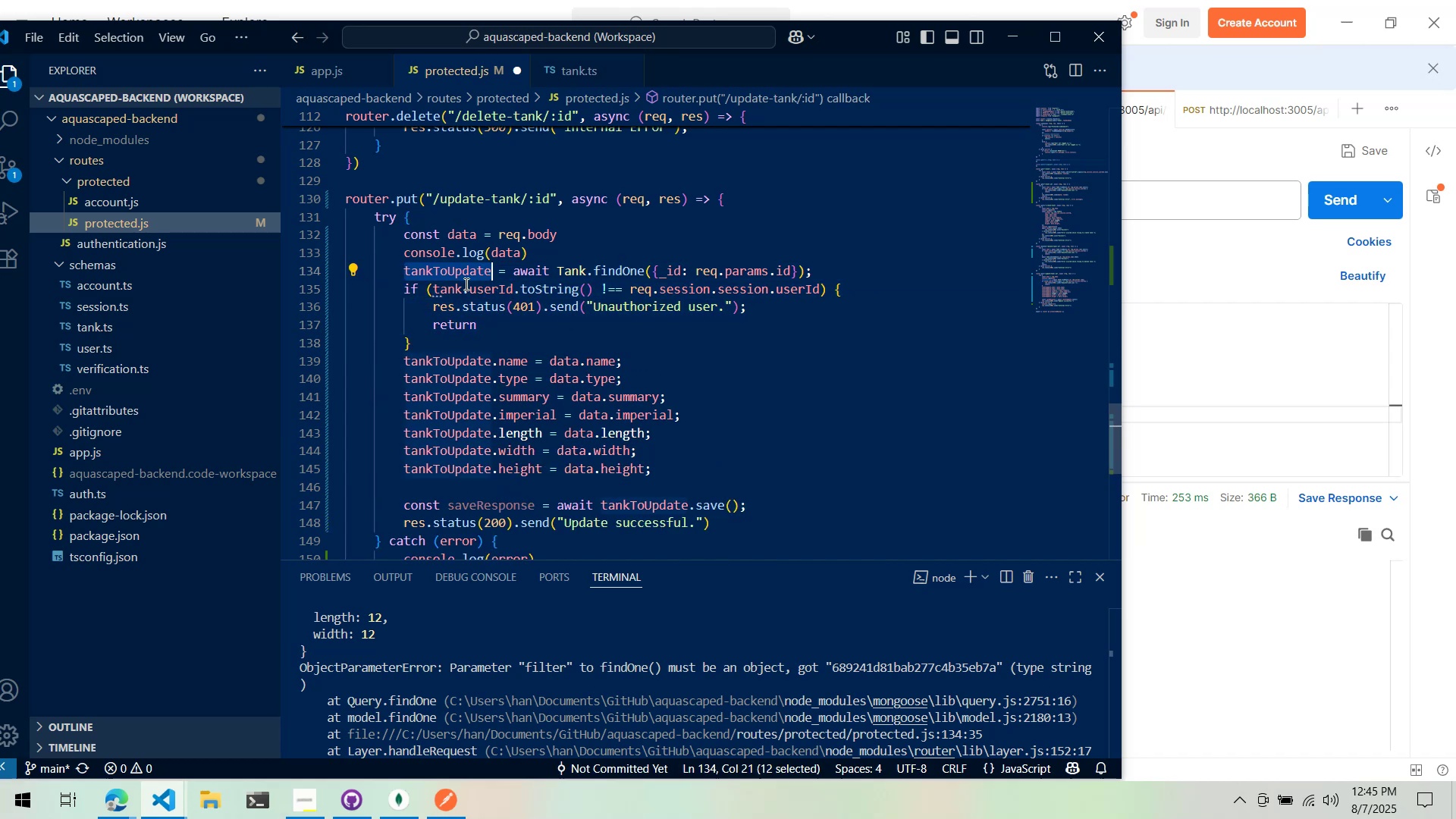 
key(Control+C)
 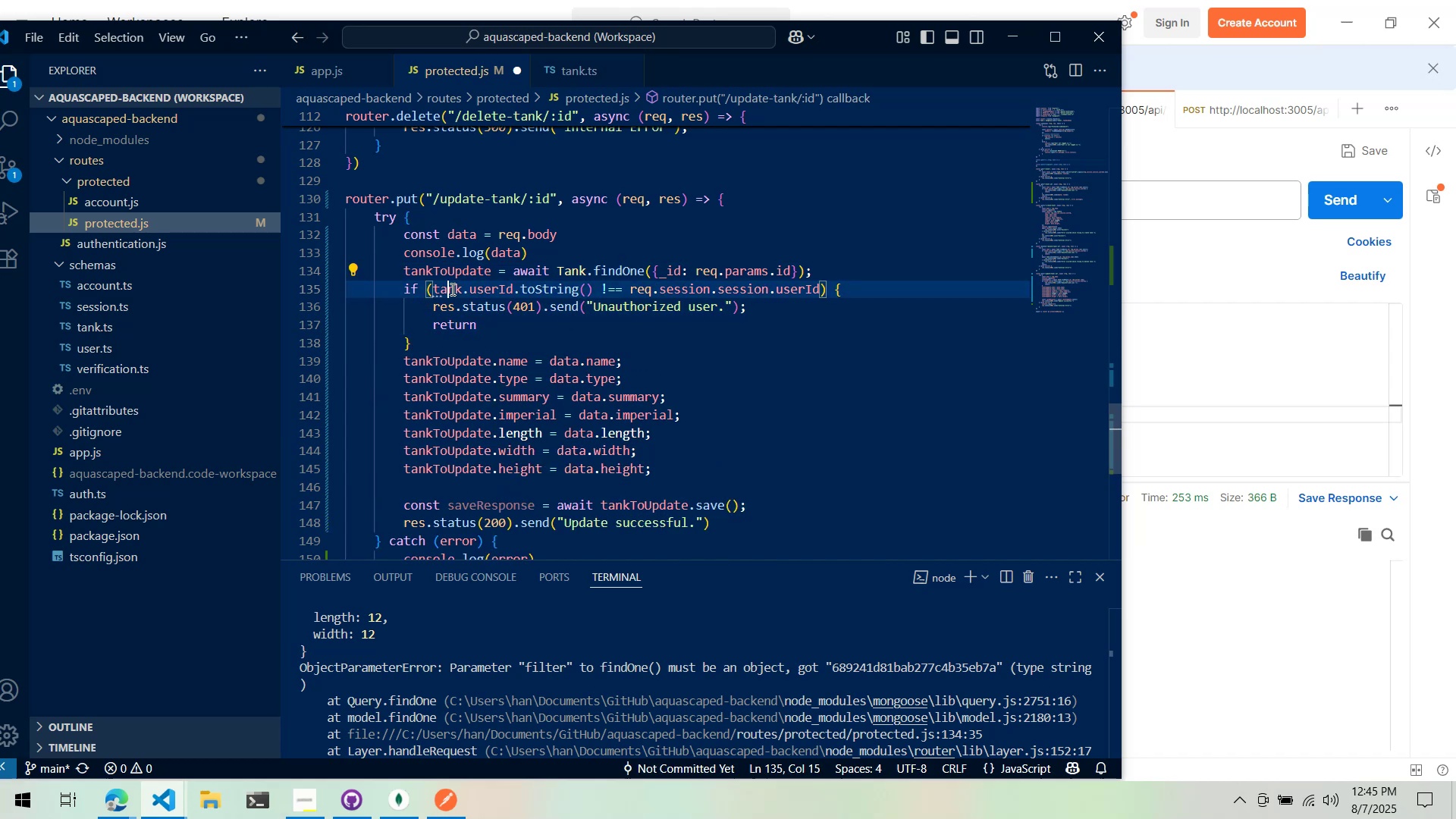 
double_click([451, 289])
 